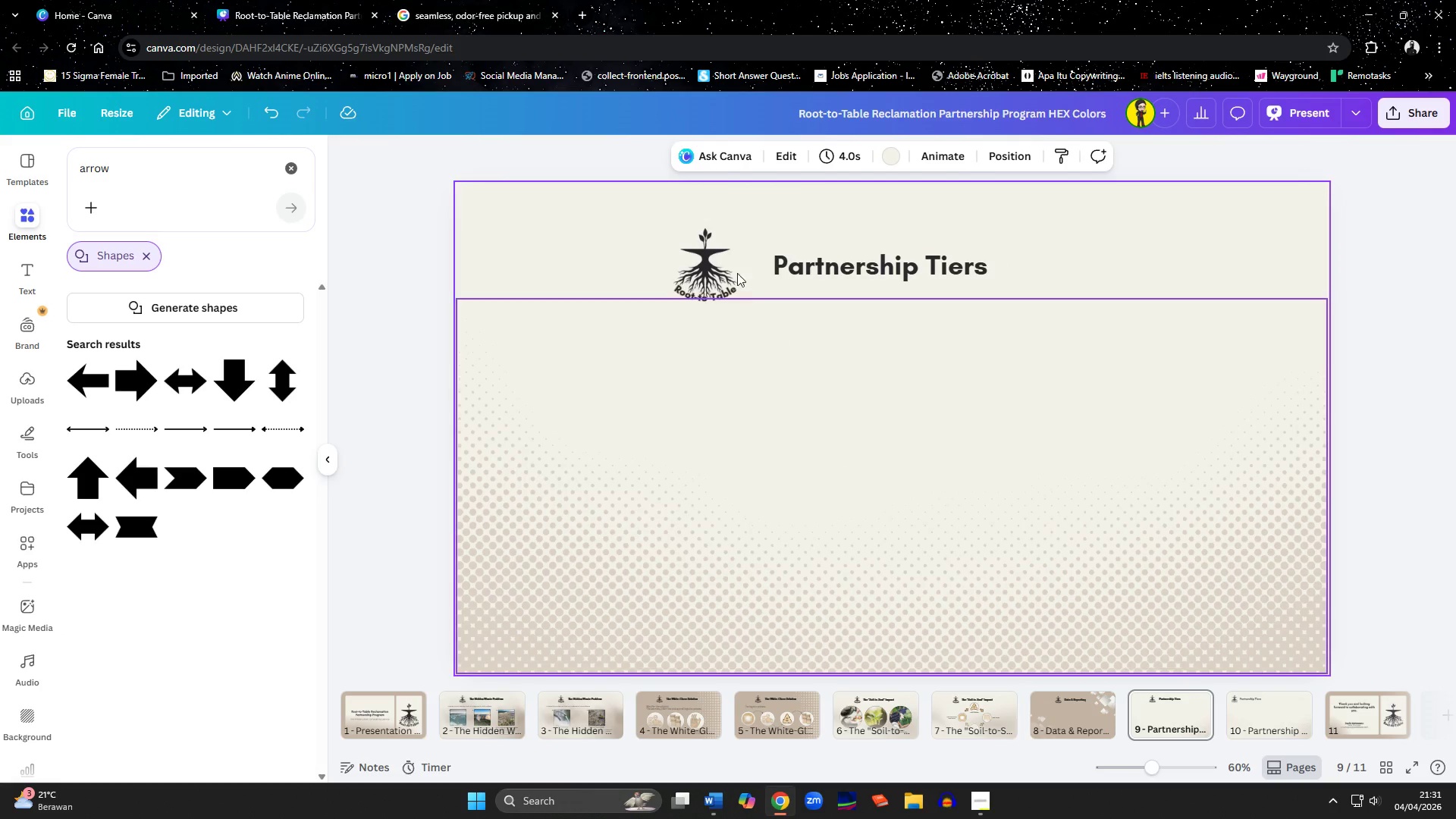 
left_click([732, 259])
 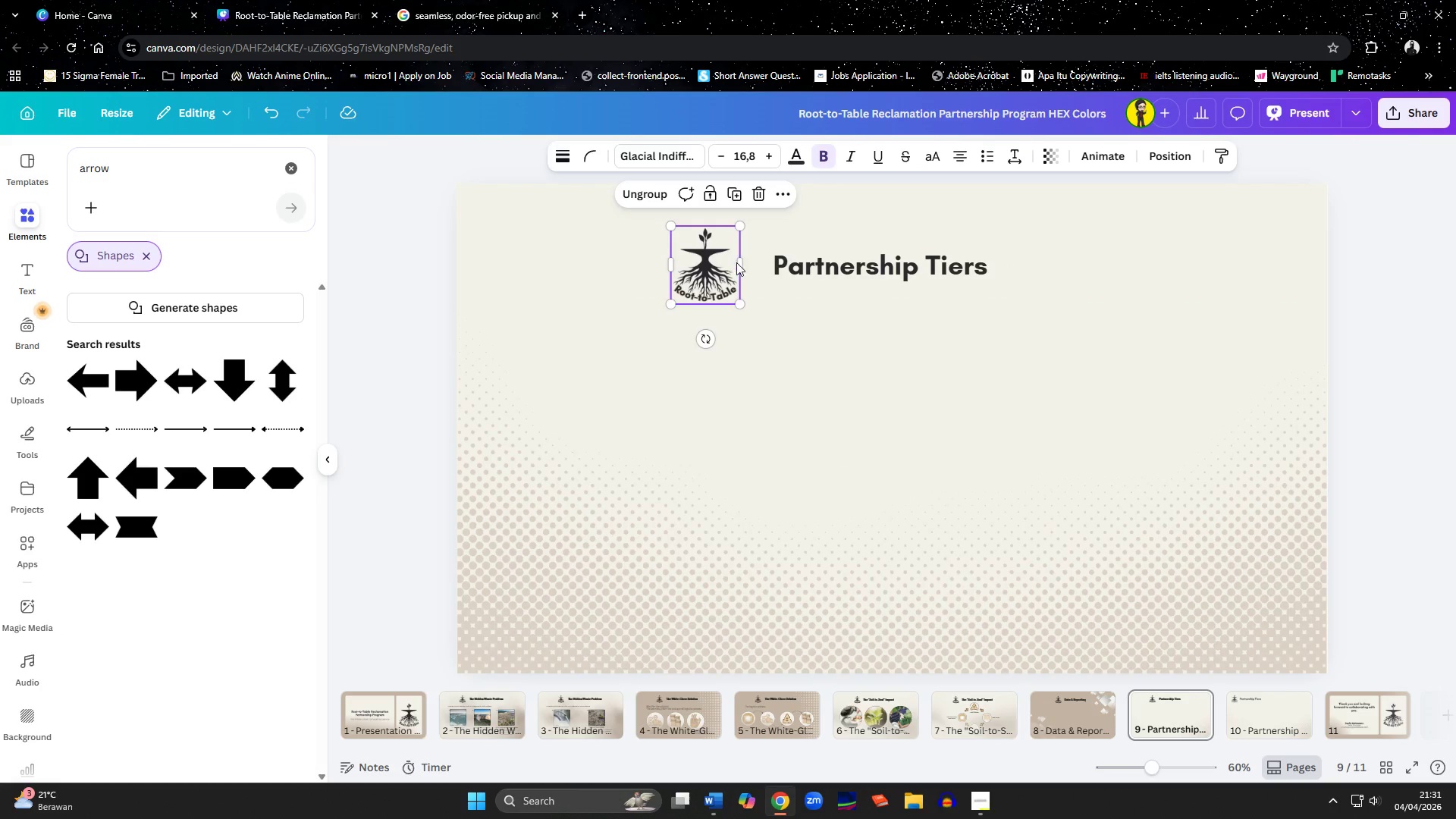 
hold_key(key=ShiftLeft, duration=0.52)
left_click([816, 272])
 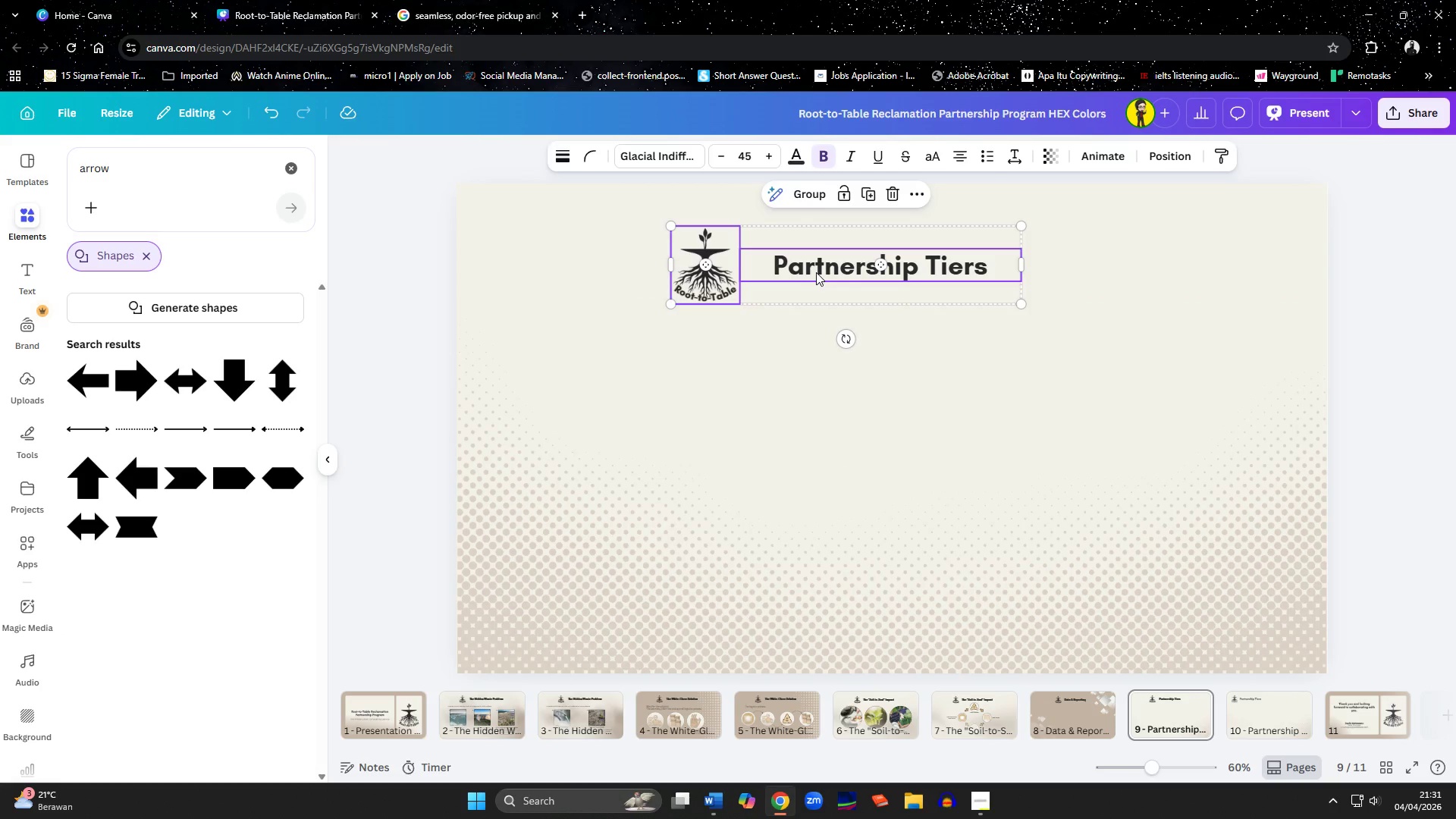 
left_click_drag(start_coordinate=[816, 272], to_coordinate=[864, 281])
 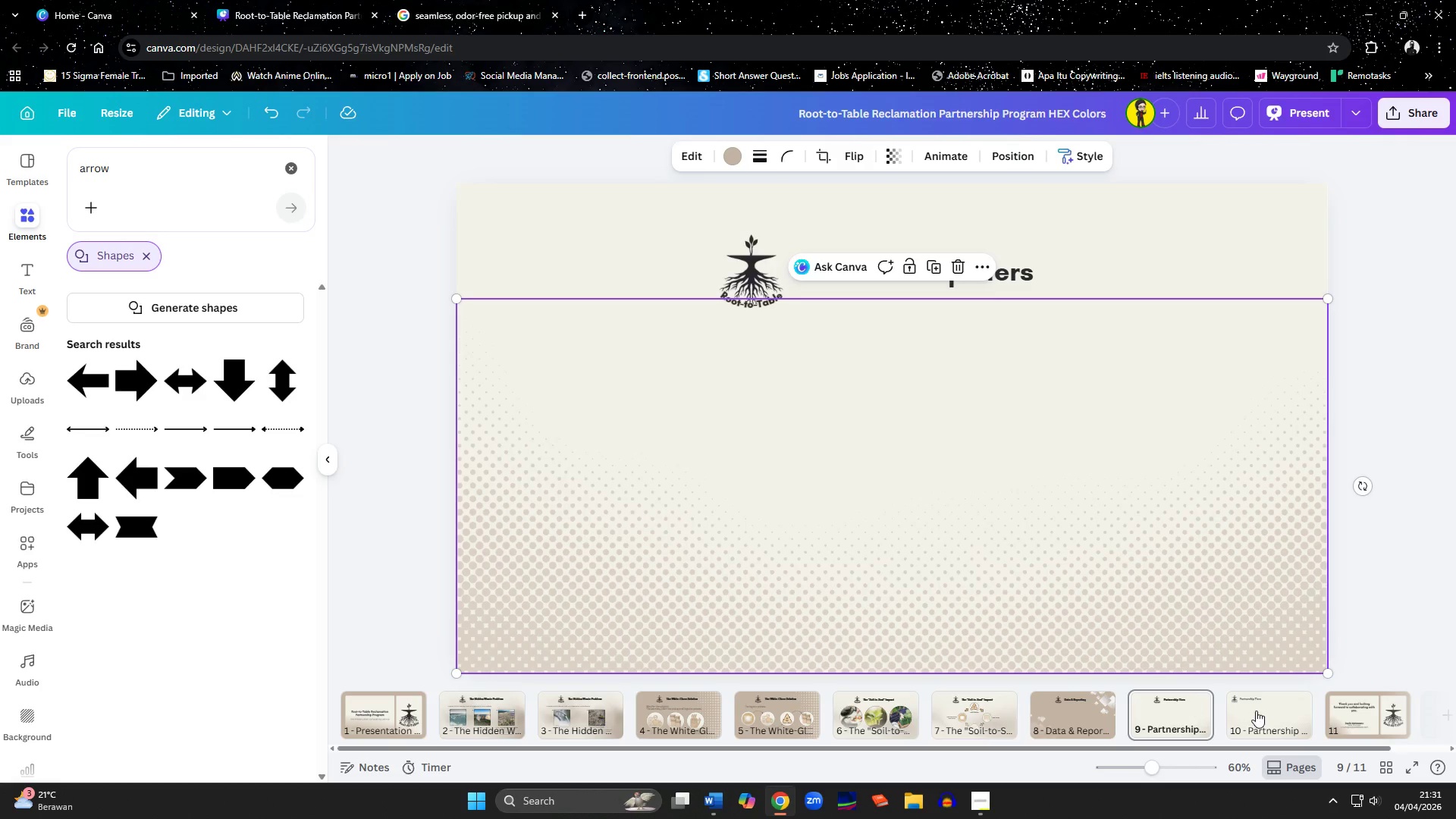 
left_click([1256, 711])
 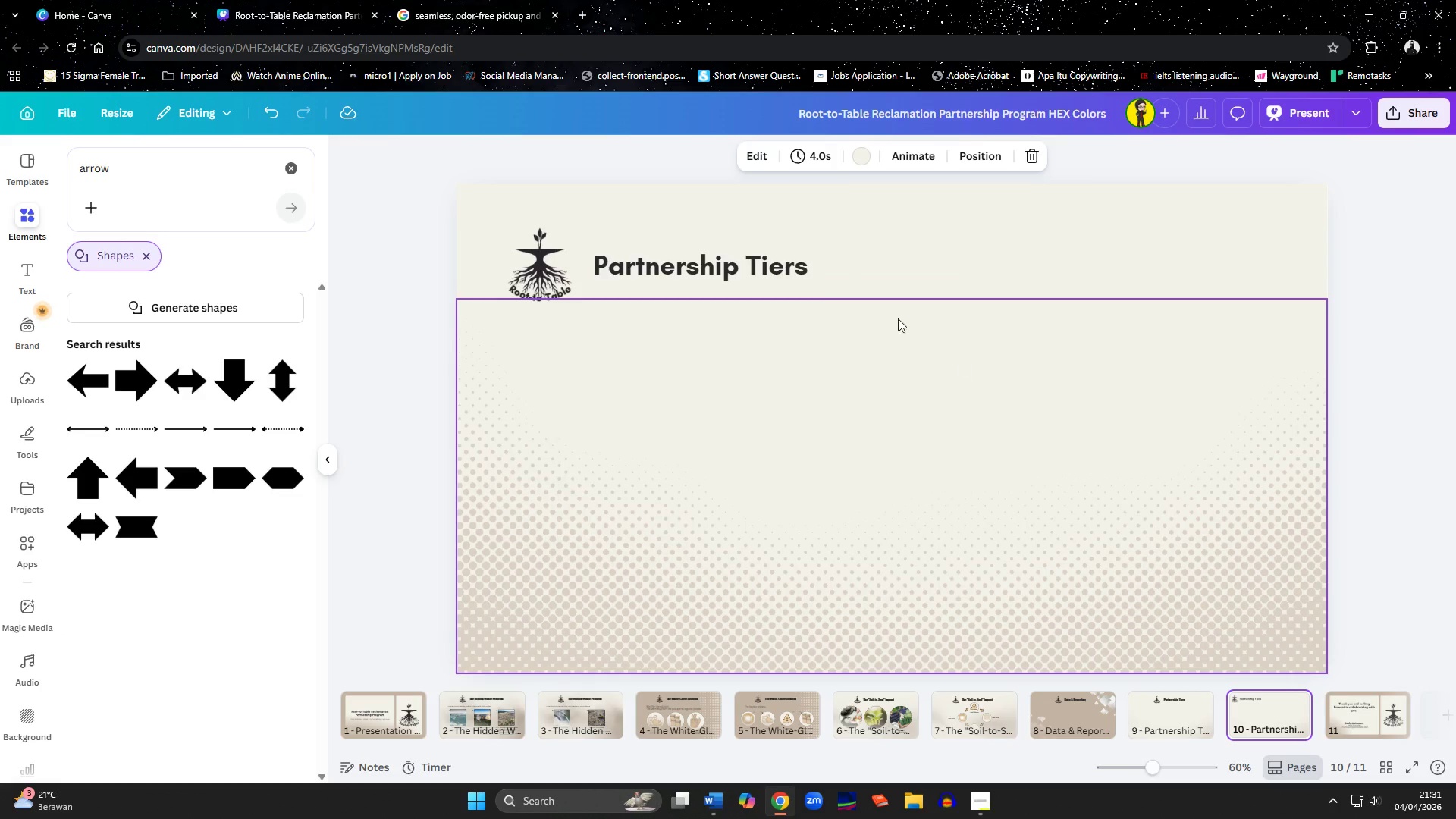 
left_click([783, 268])
 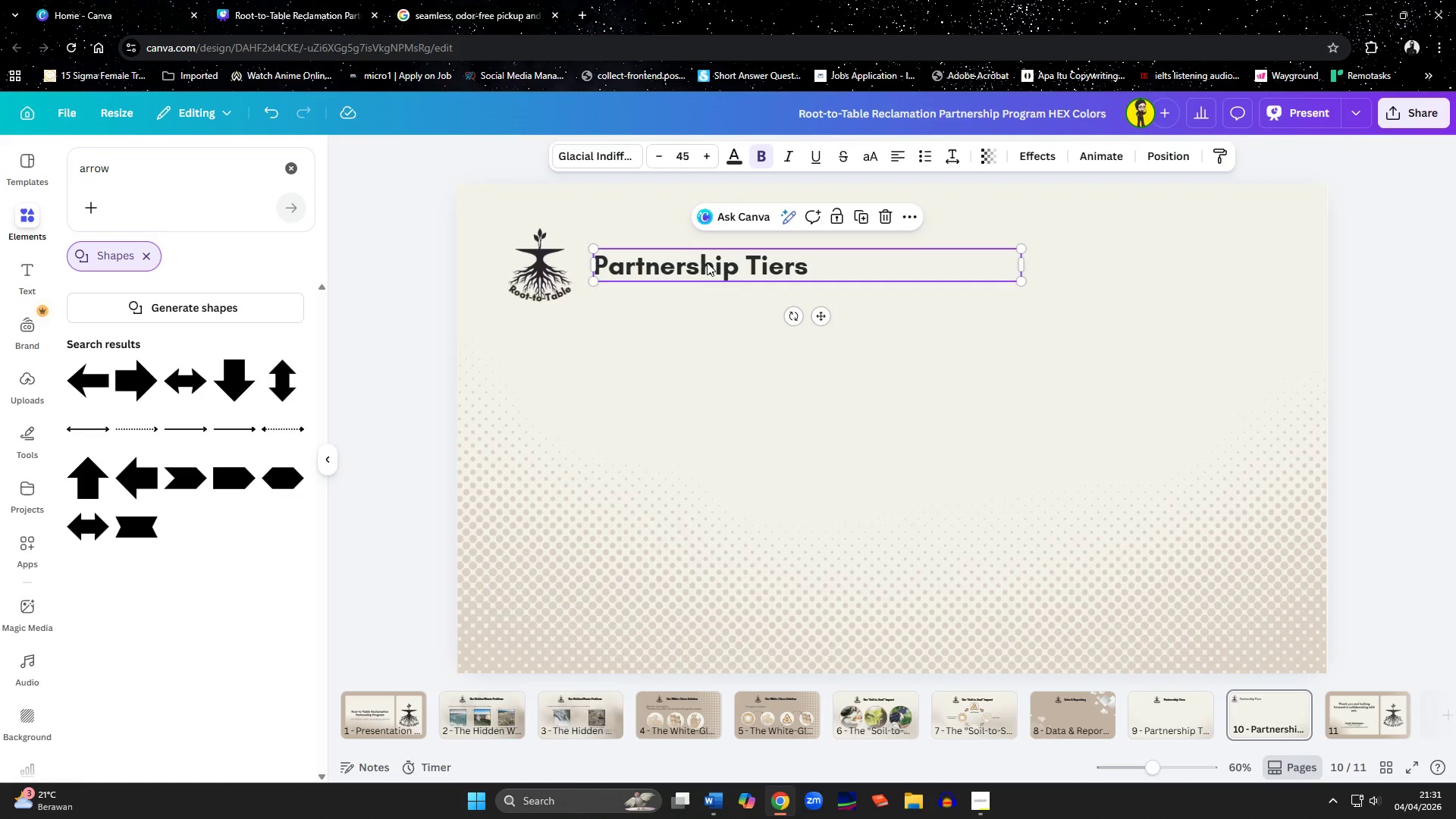 
hold_key(key=ShiftLeft, duration=0.77)
left_click([508, 278])
 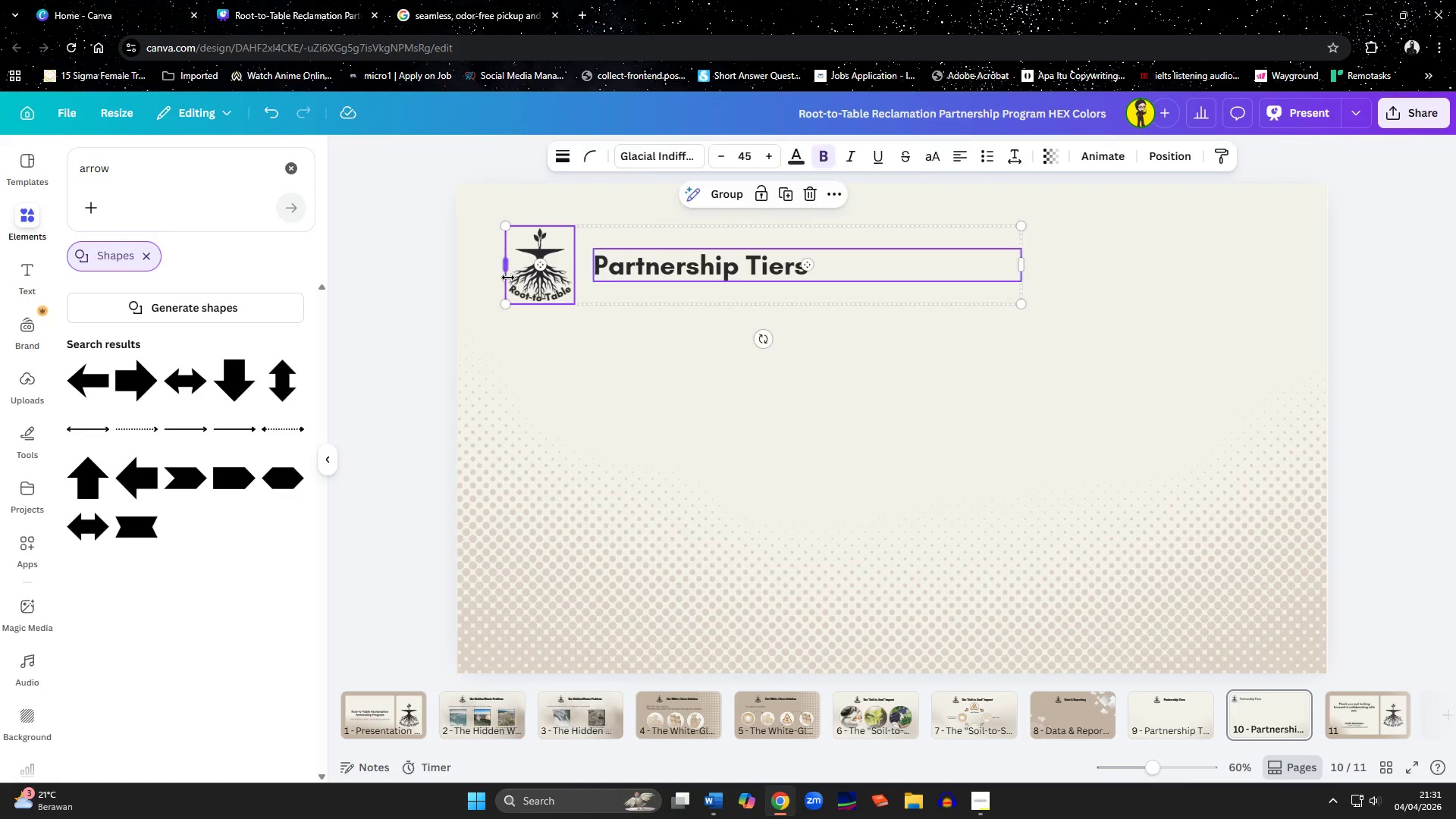 
hold_key(key=ShiftLeft, duration=3.59)
 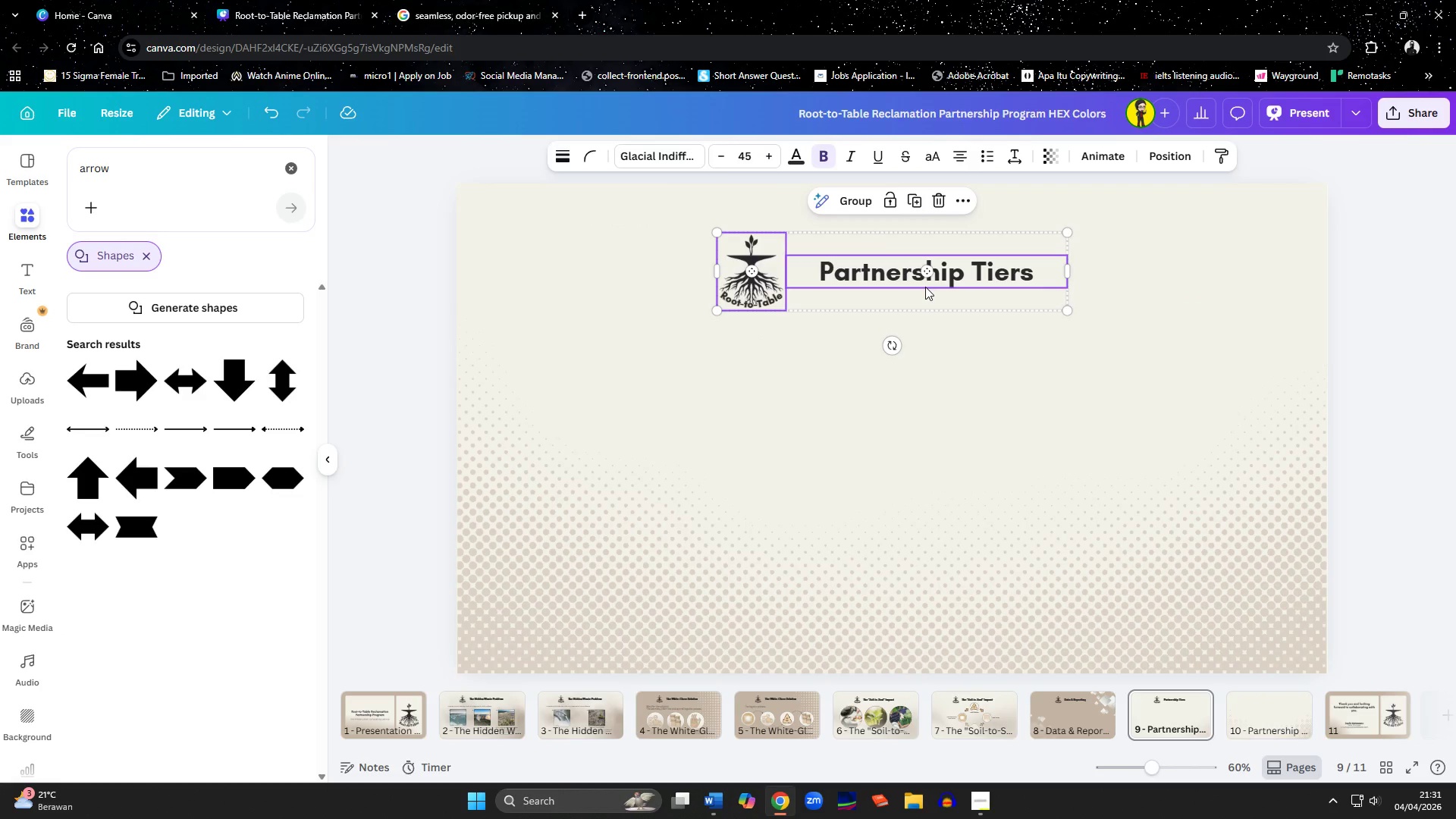 
key(Delete)
 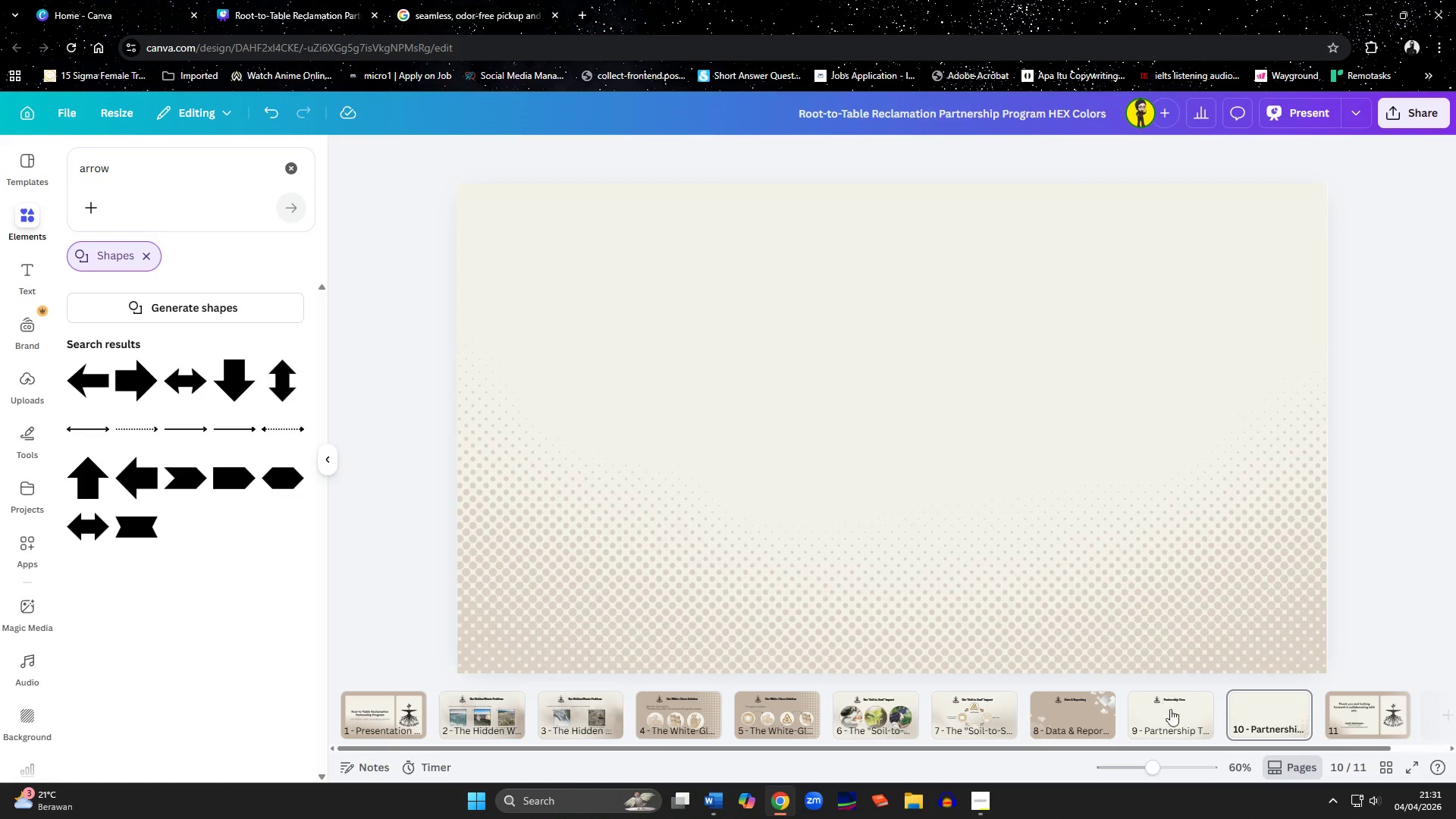 
left_click([1181, 717])
 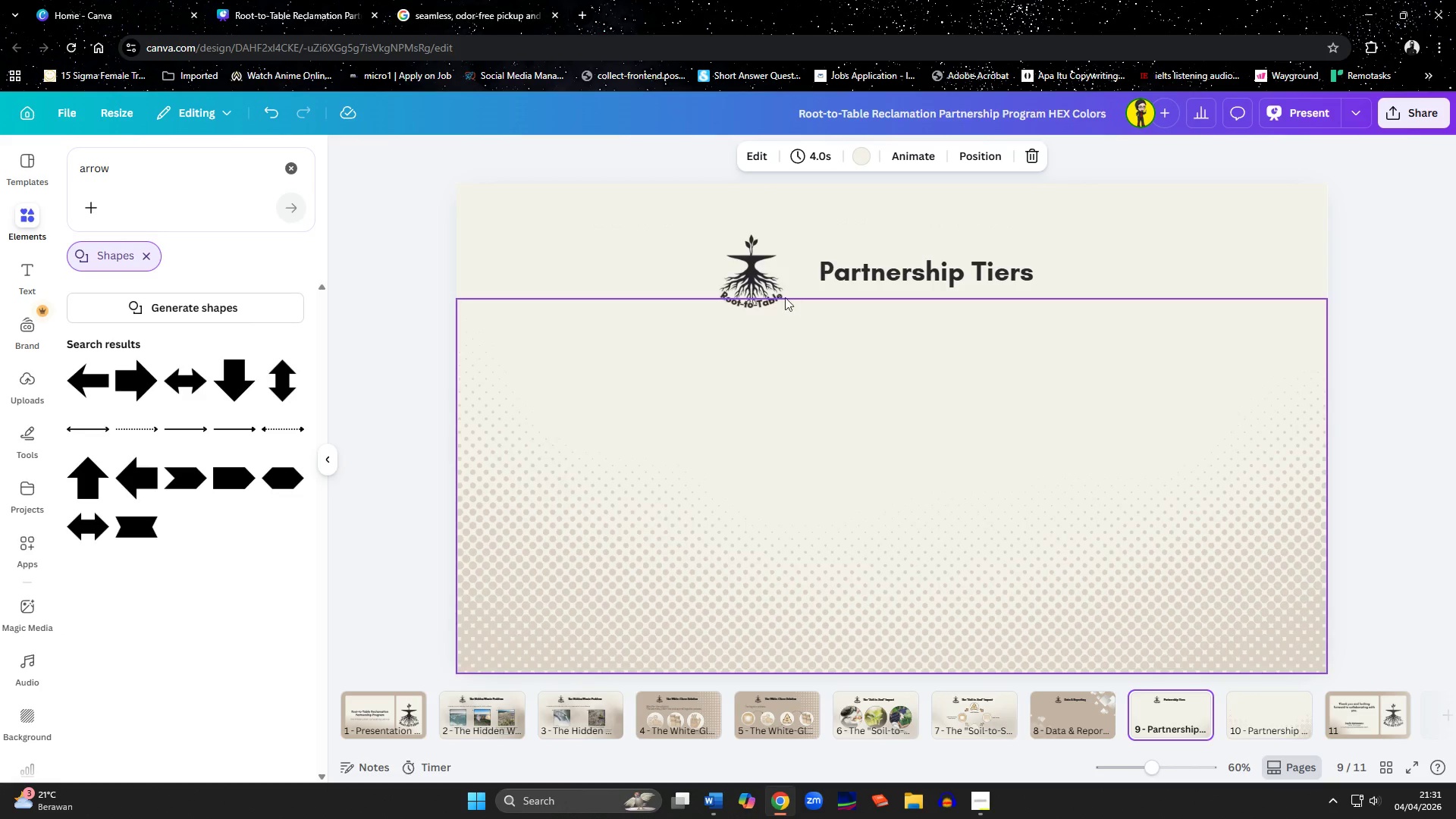 
left_click([770, 288])
 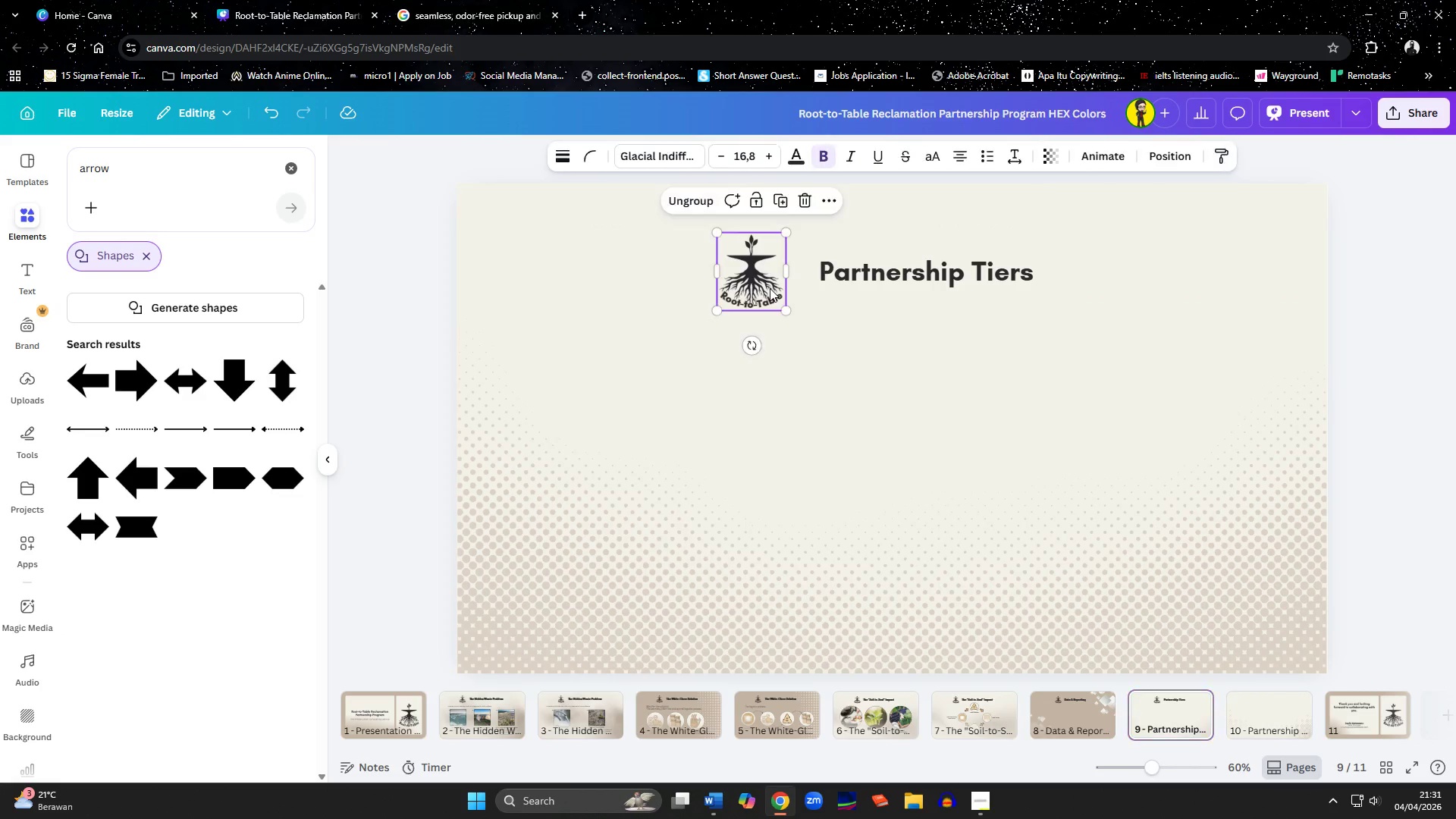 
hold_key(key=ShiftLeft, duration=0.52)
double_click([925, 287])
 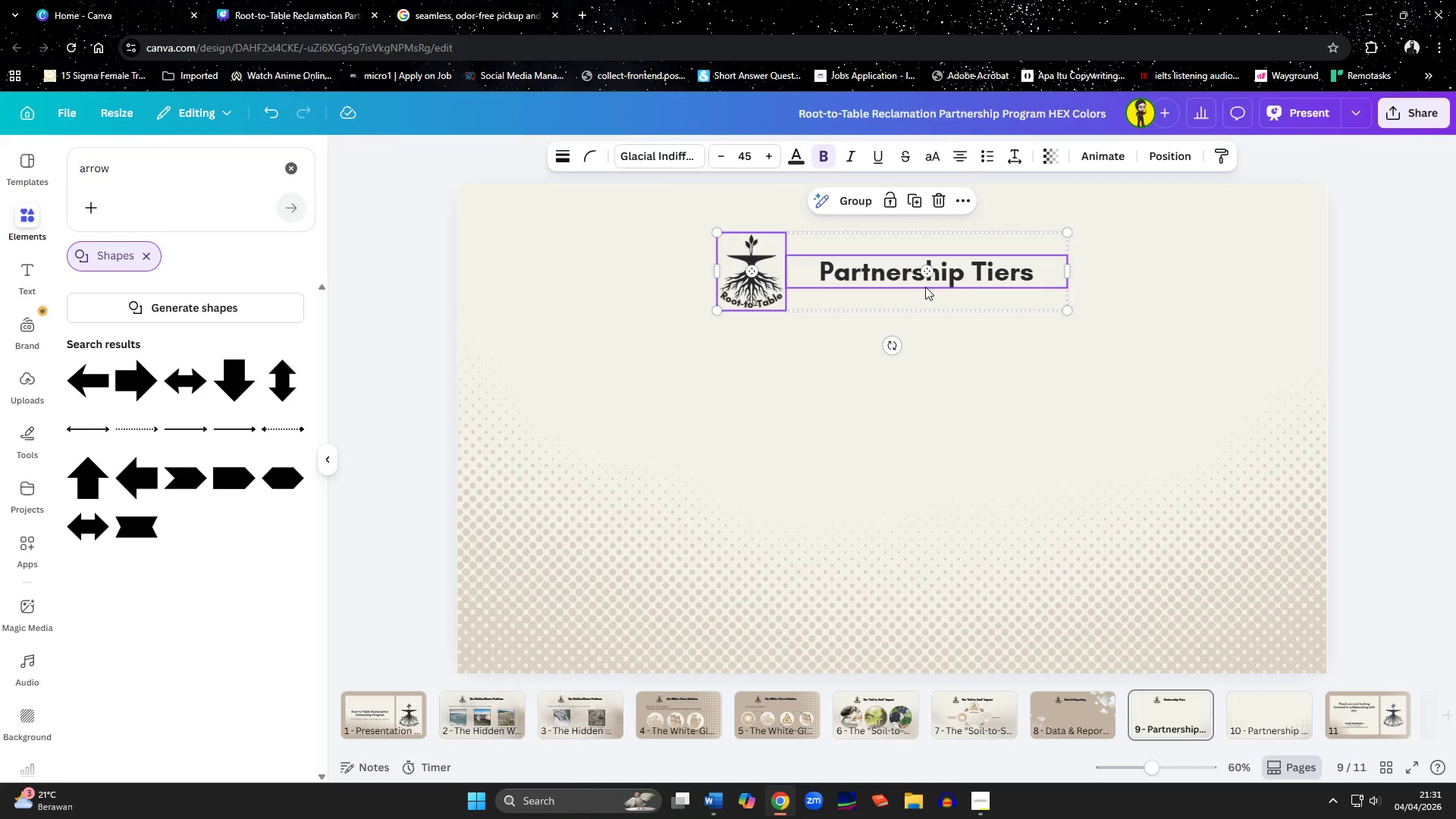 
key(Control+C)
 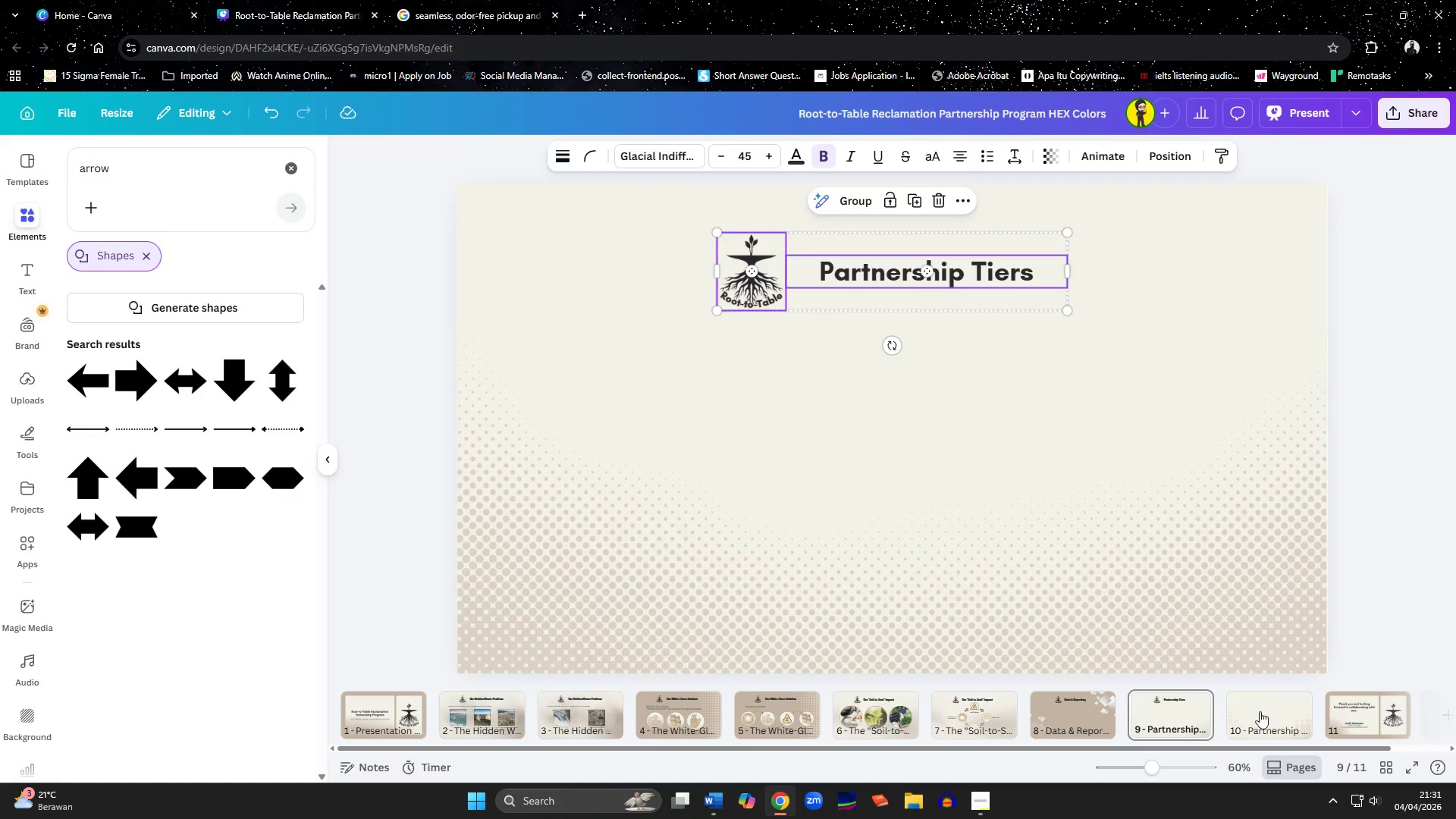 
left_click([1266, 711])
 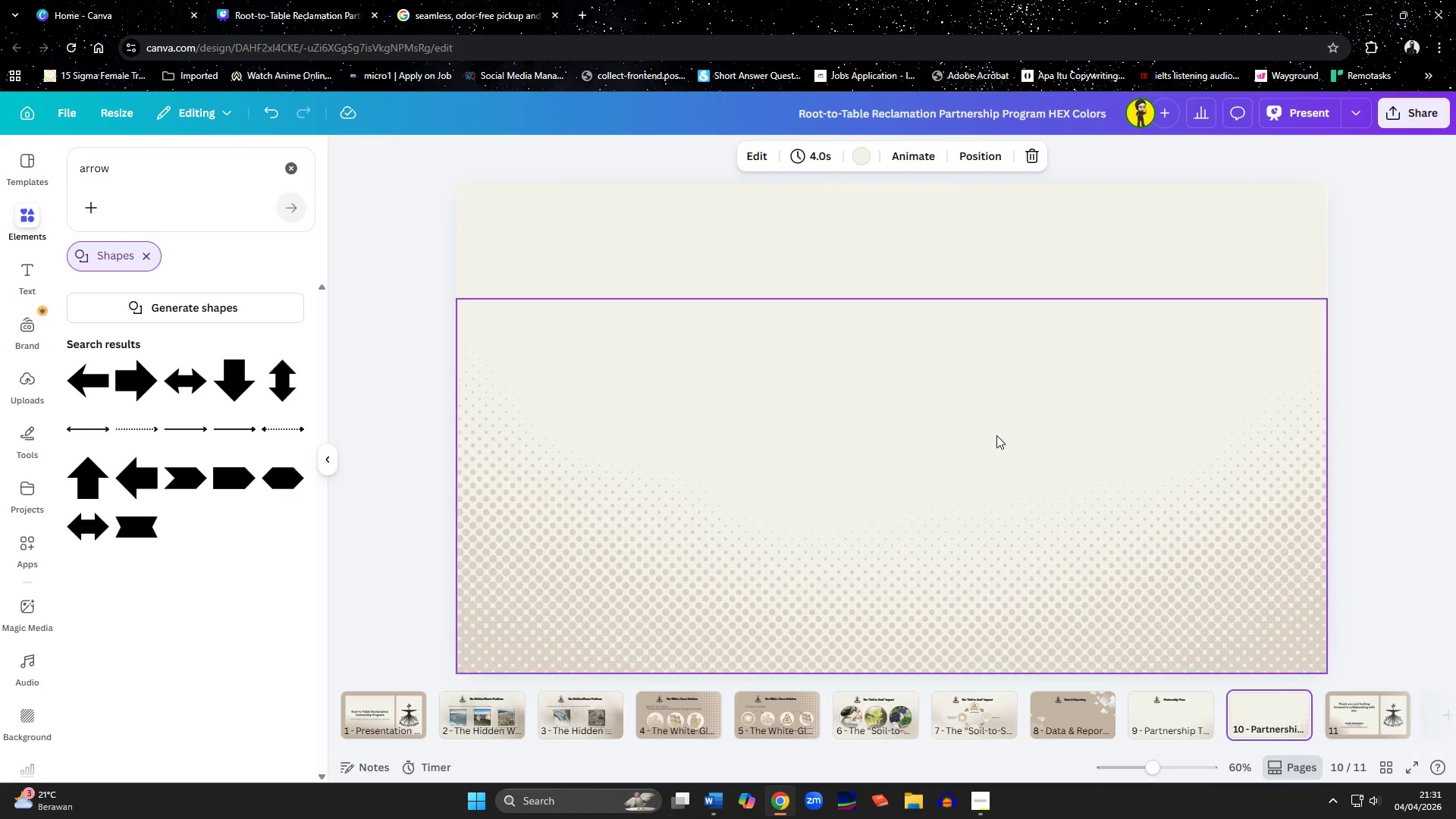 
left_click([975, 397])
 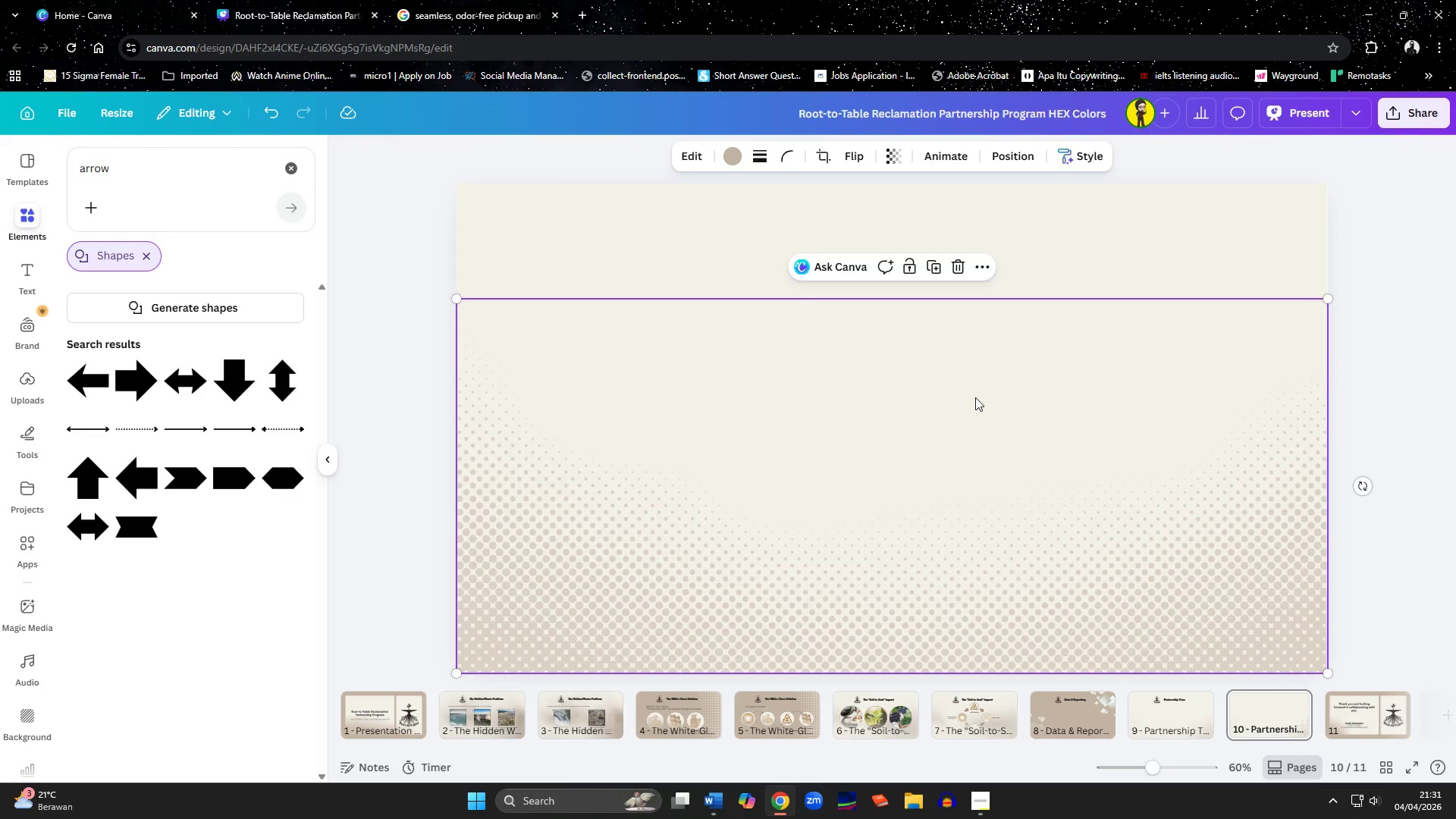 
hold_key(key=ControlLeft, duration=0.38)
 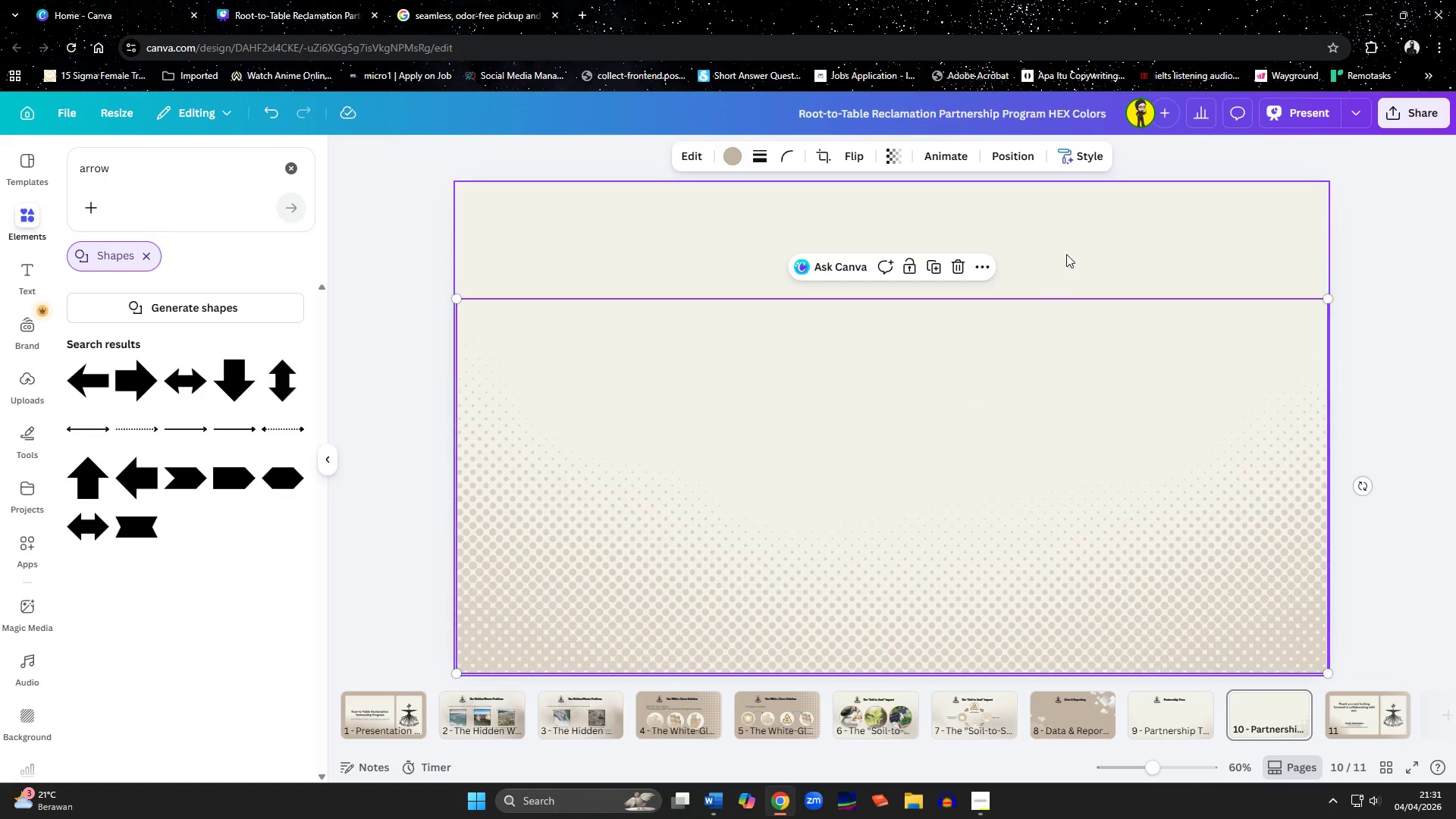 
left_click([1066, 254])
 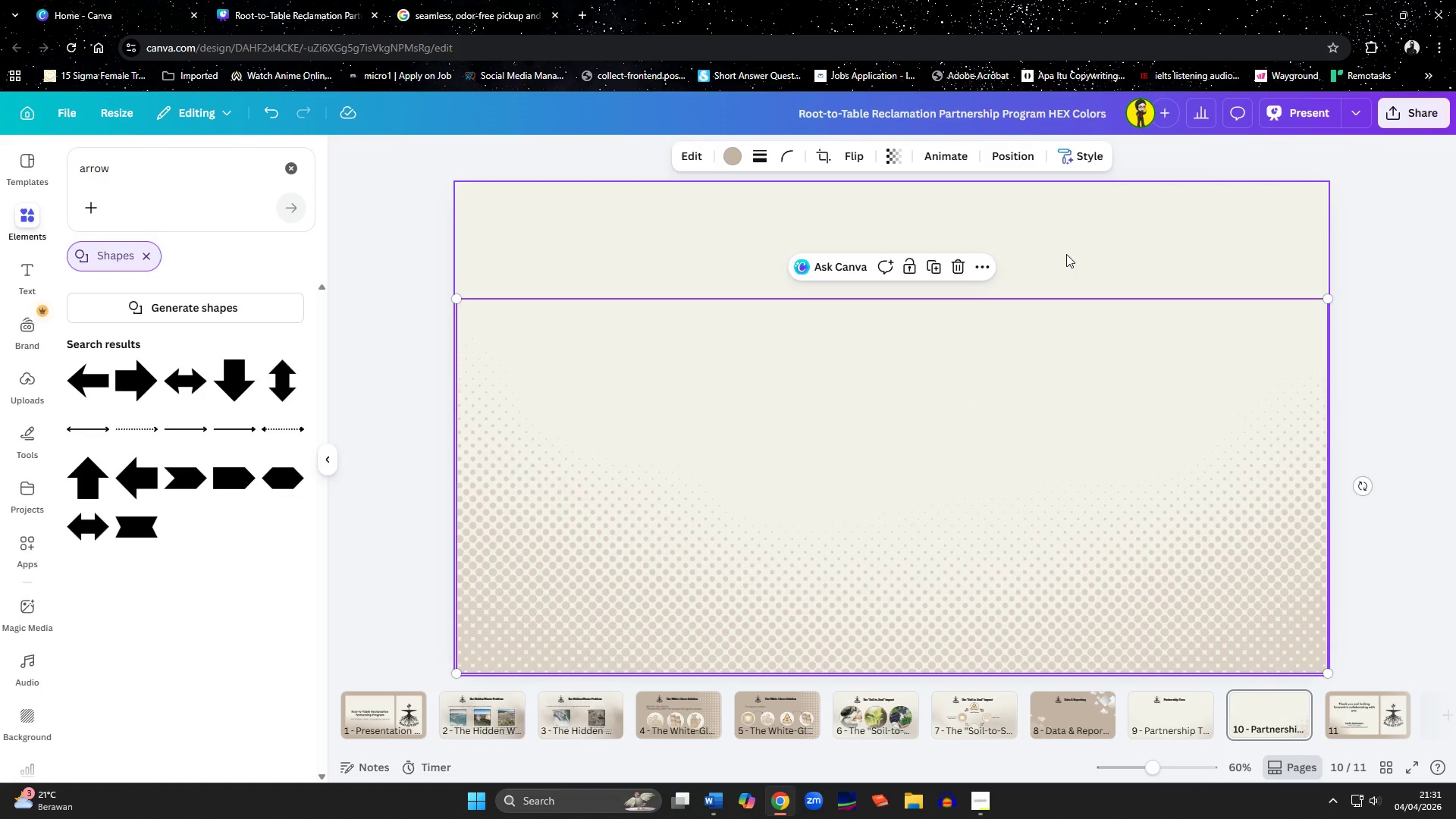 
key(Control+V)
 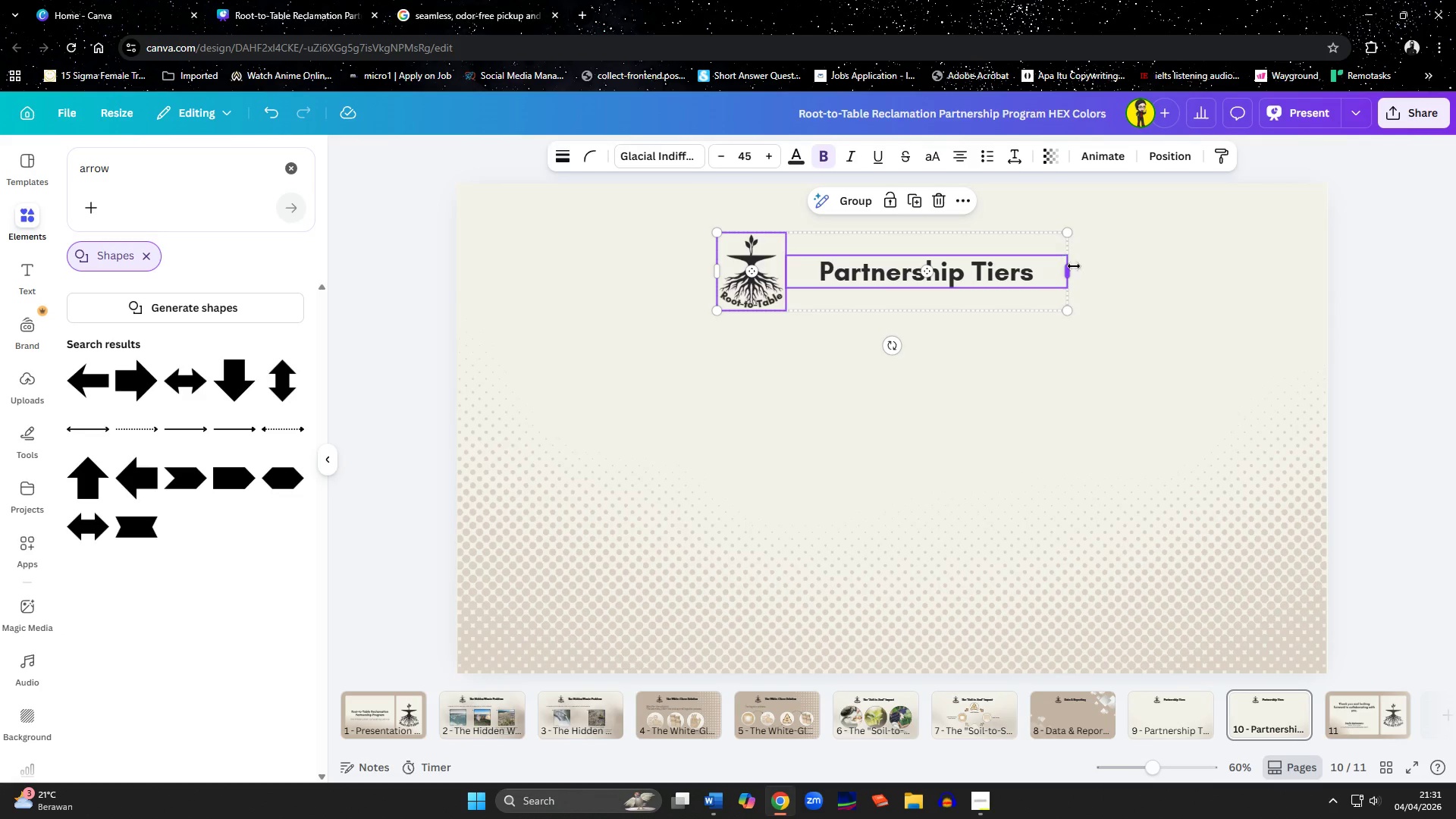 
left_click([1188, 394])
 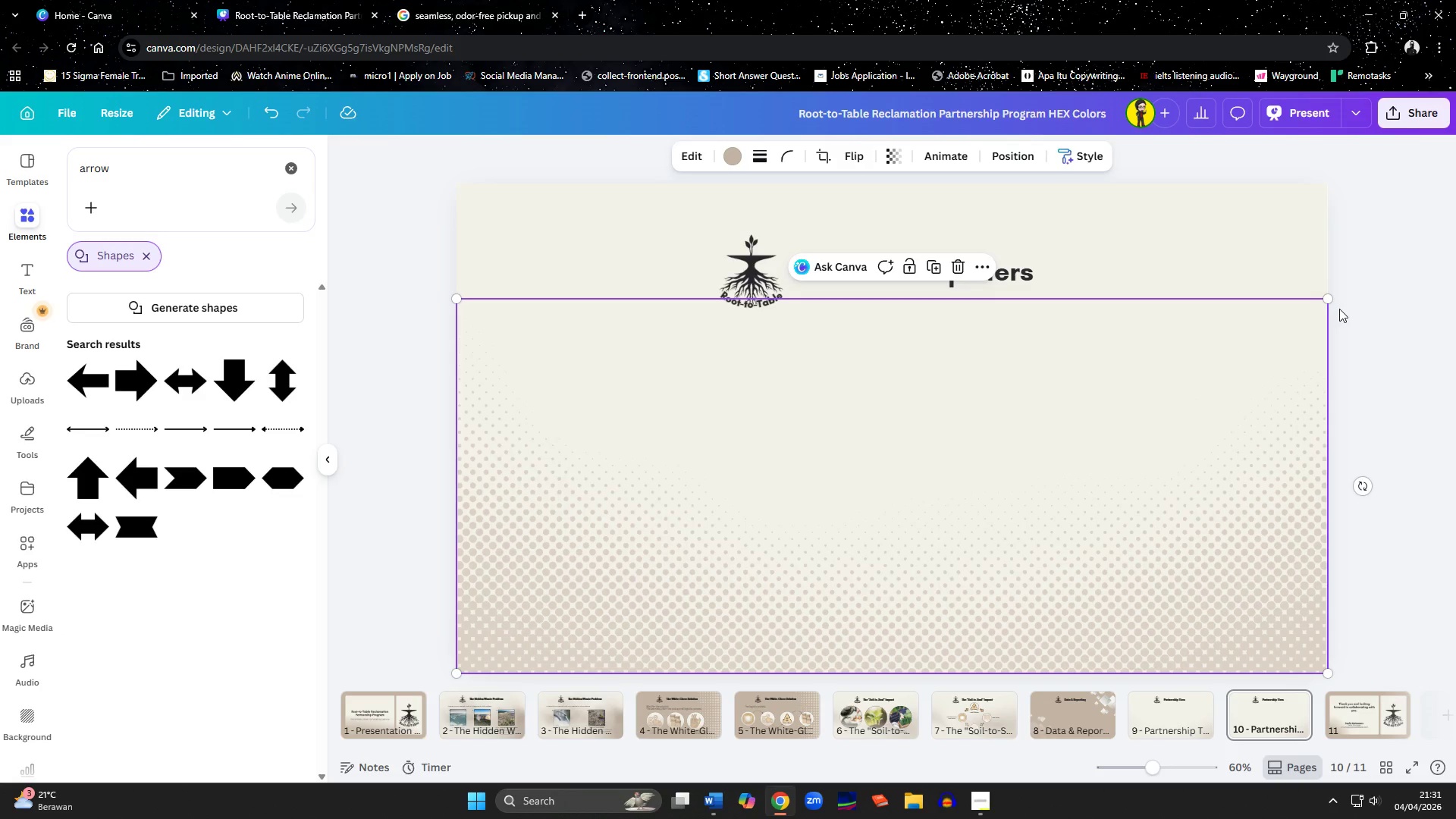 
left_click([1397, 320])
 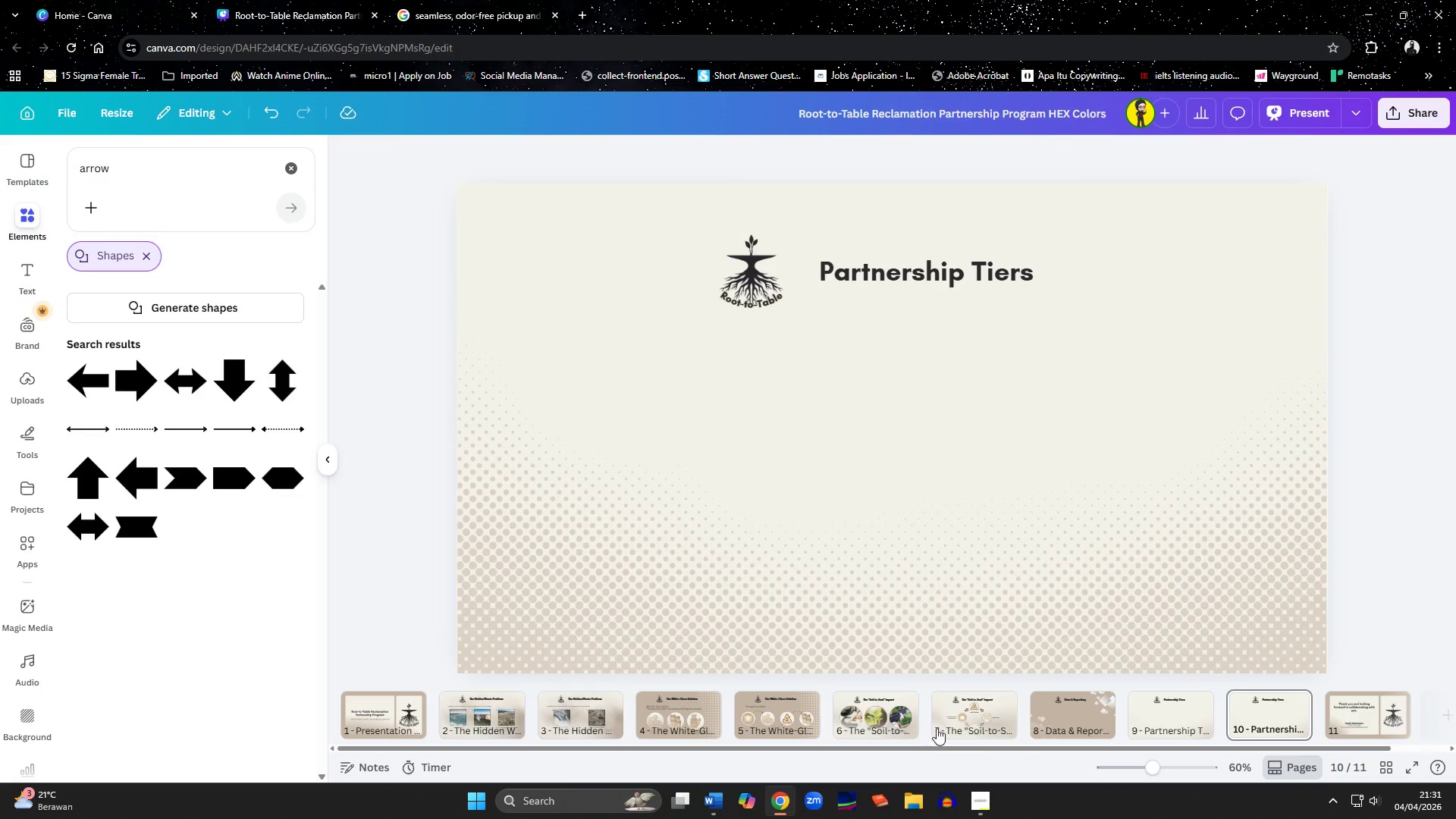 
left_click([883, 708])
 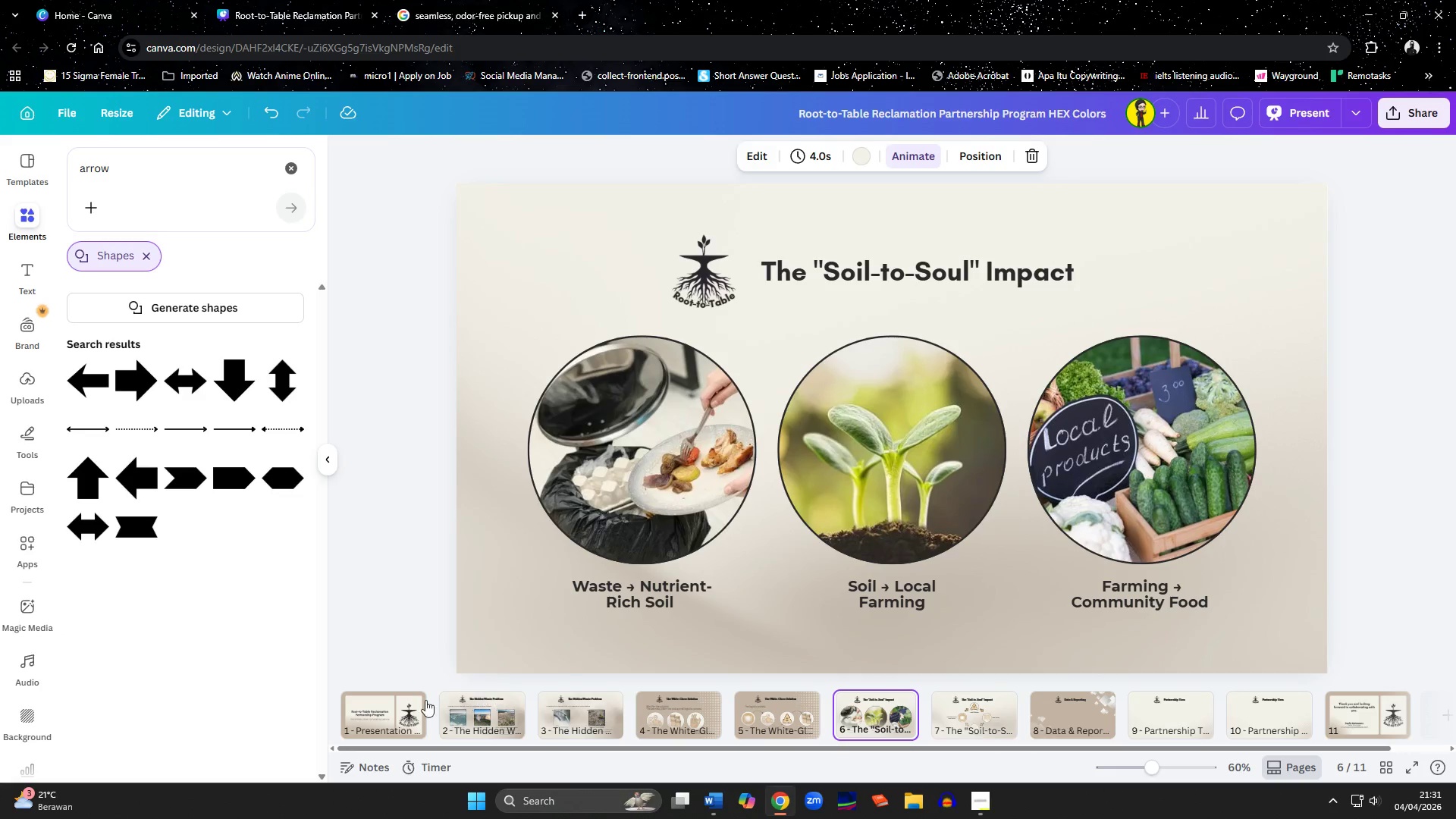 
left_click([388, 706])
 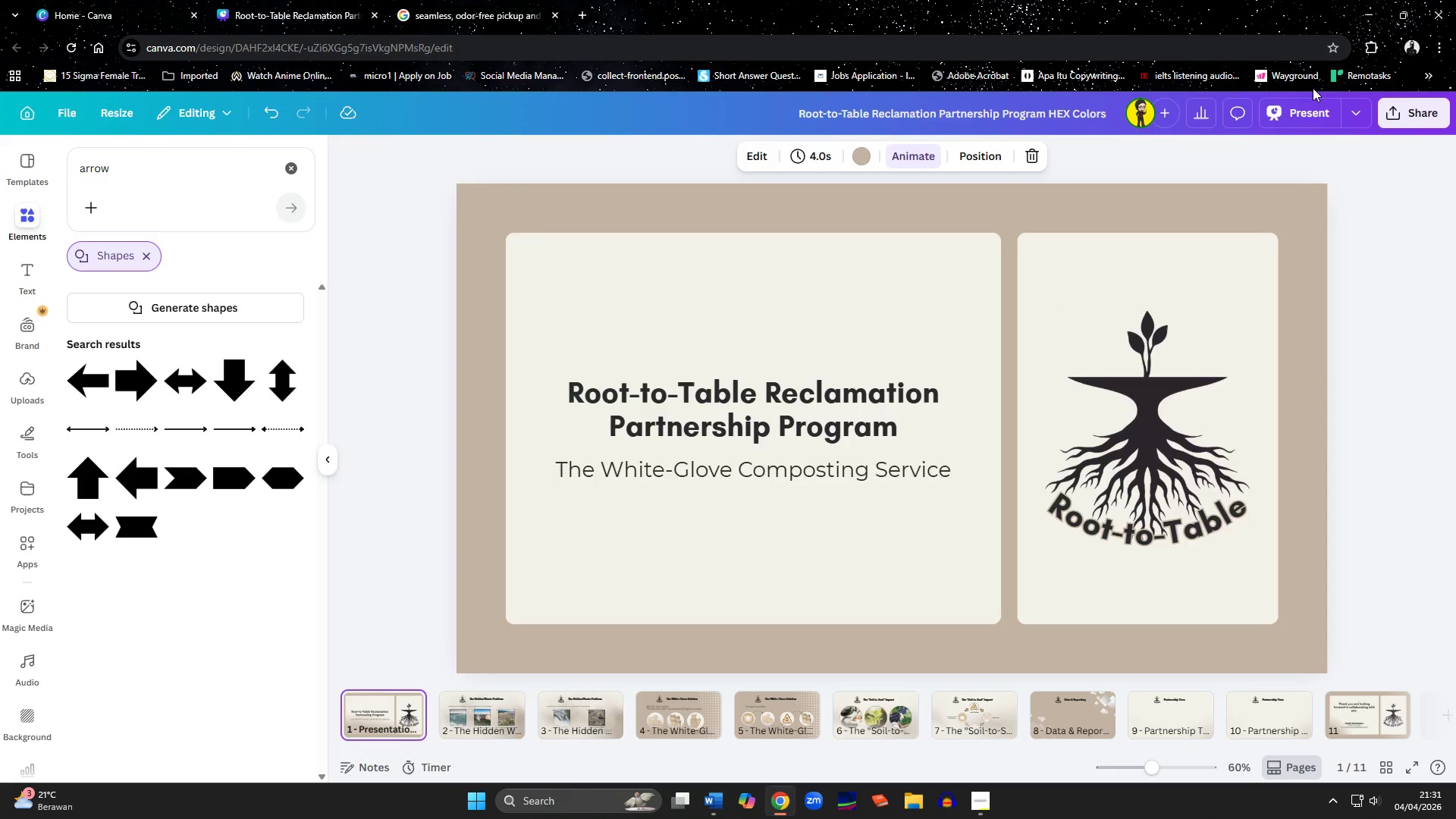 
left_click([1300, 109])
 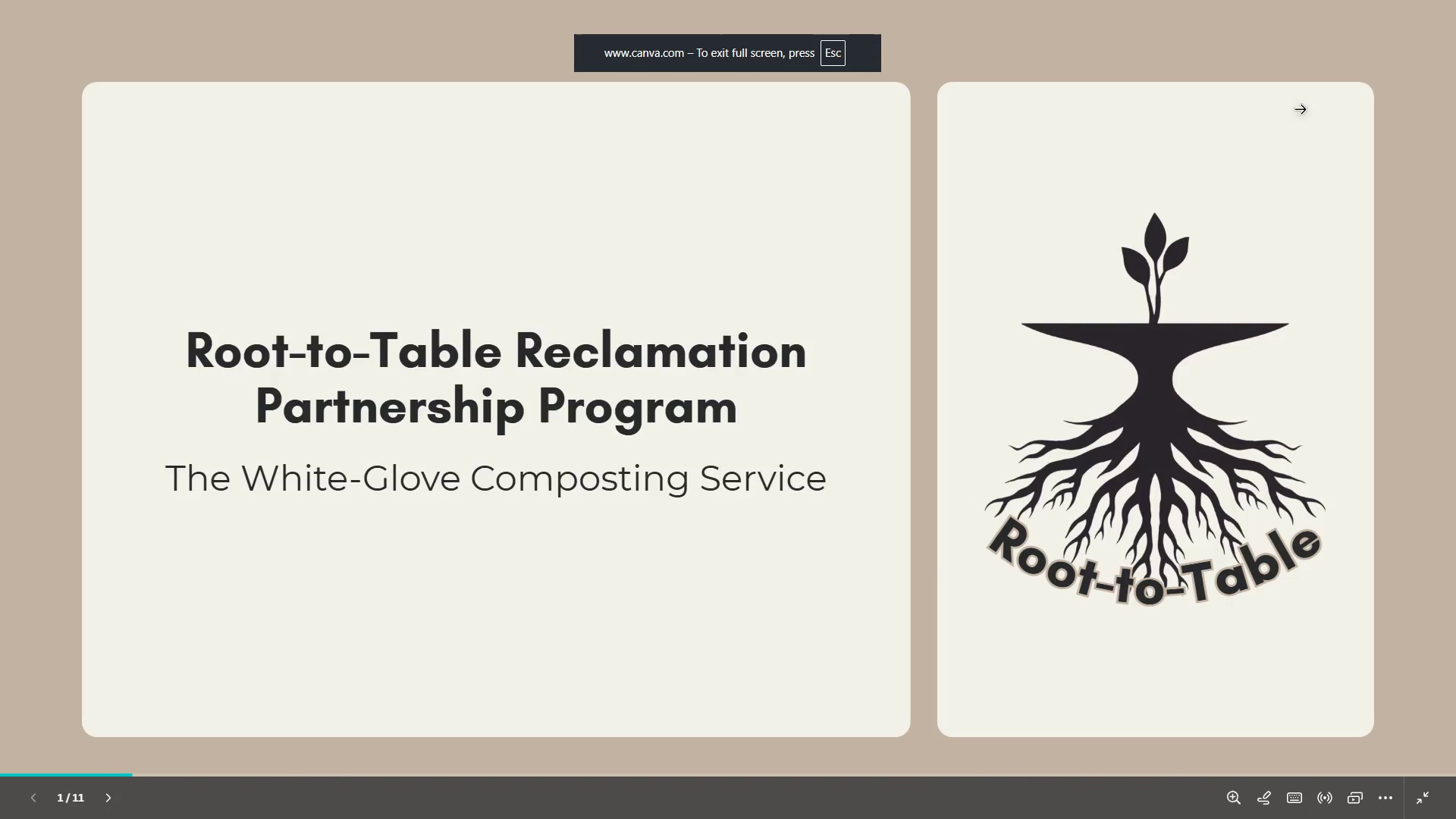 
key(ArrowRight)
 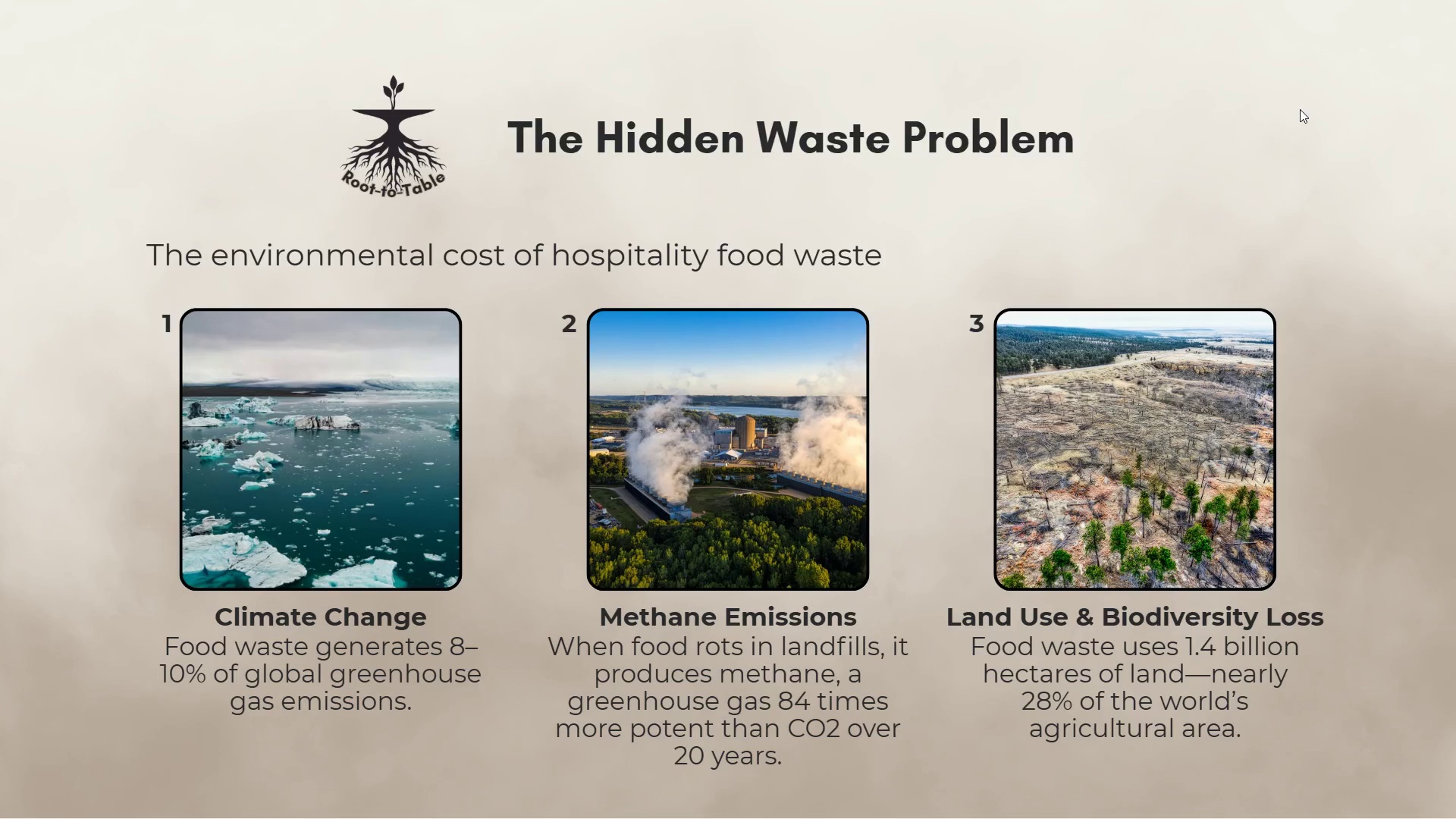 
key(ArrowRight)
 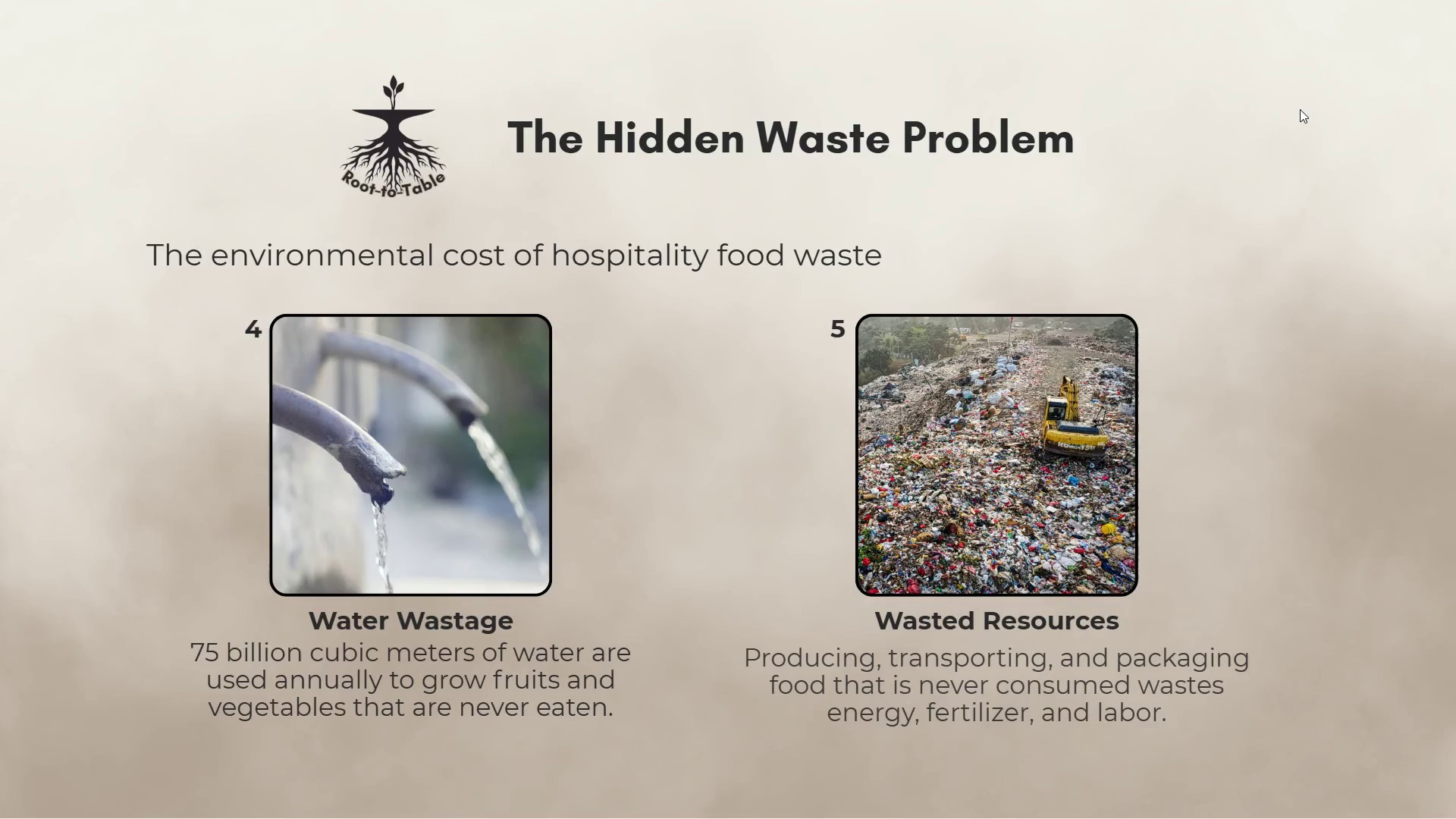 
key(ArrowLeft)
 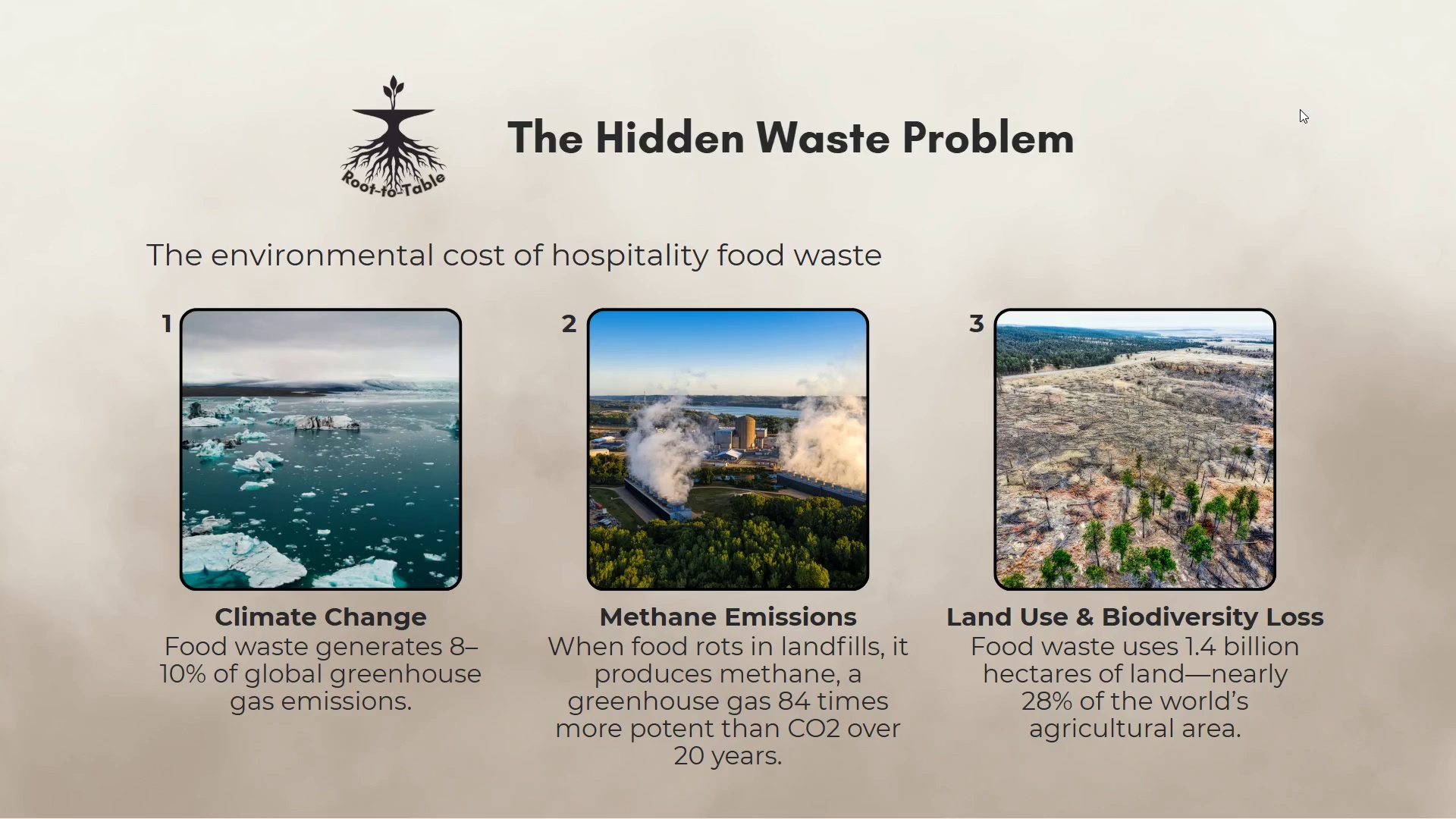 
key(ArrowRight)
 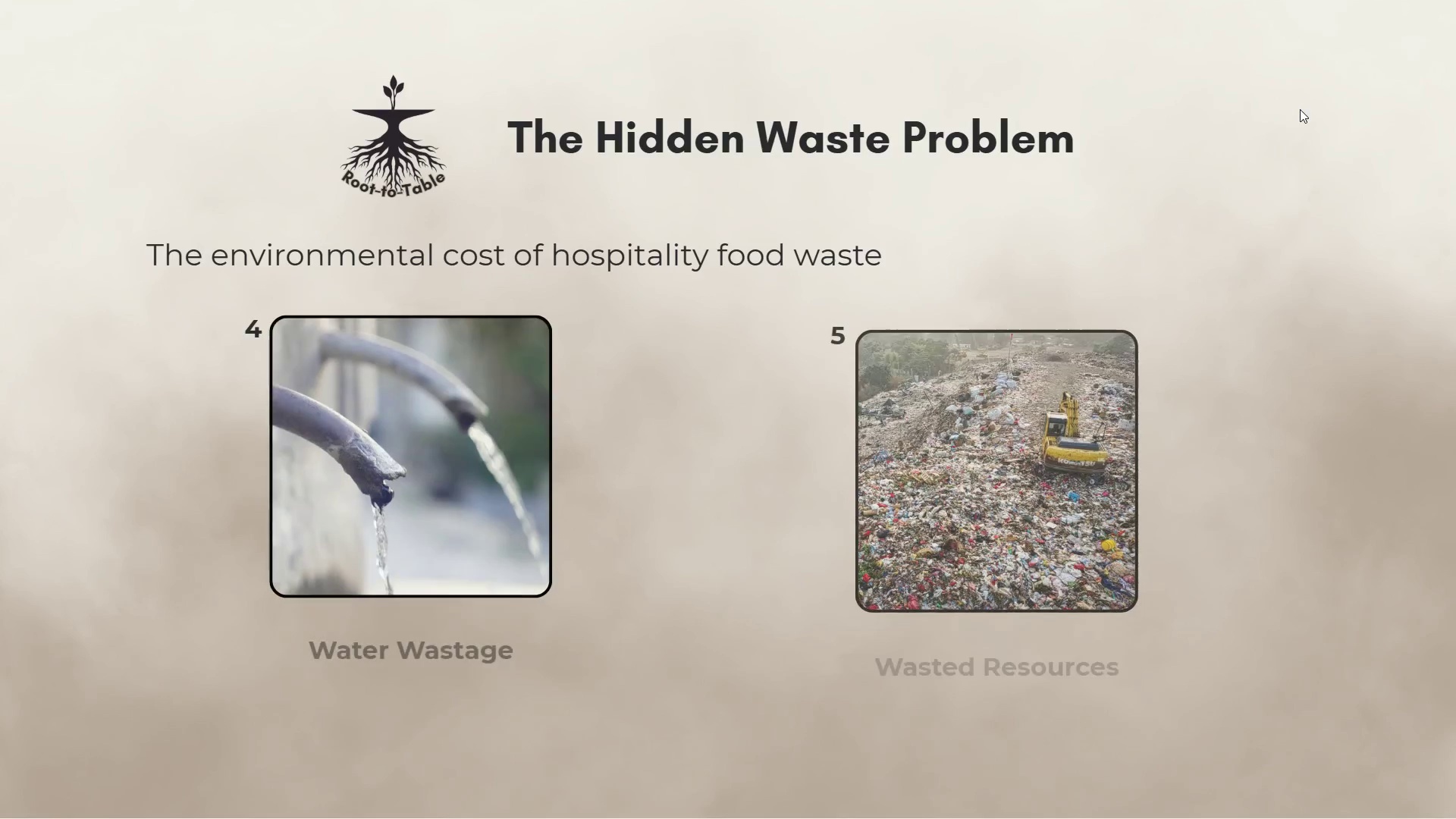 
key(ArrowLeft)
 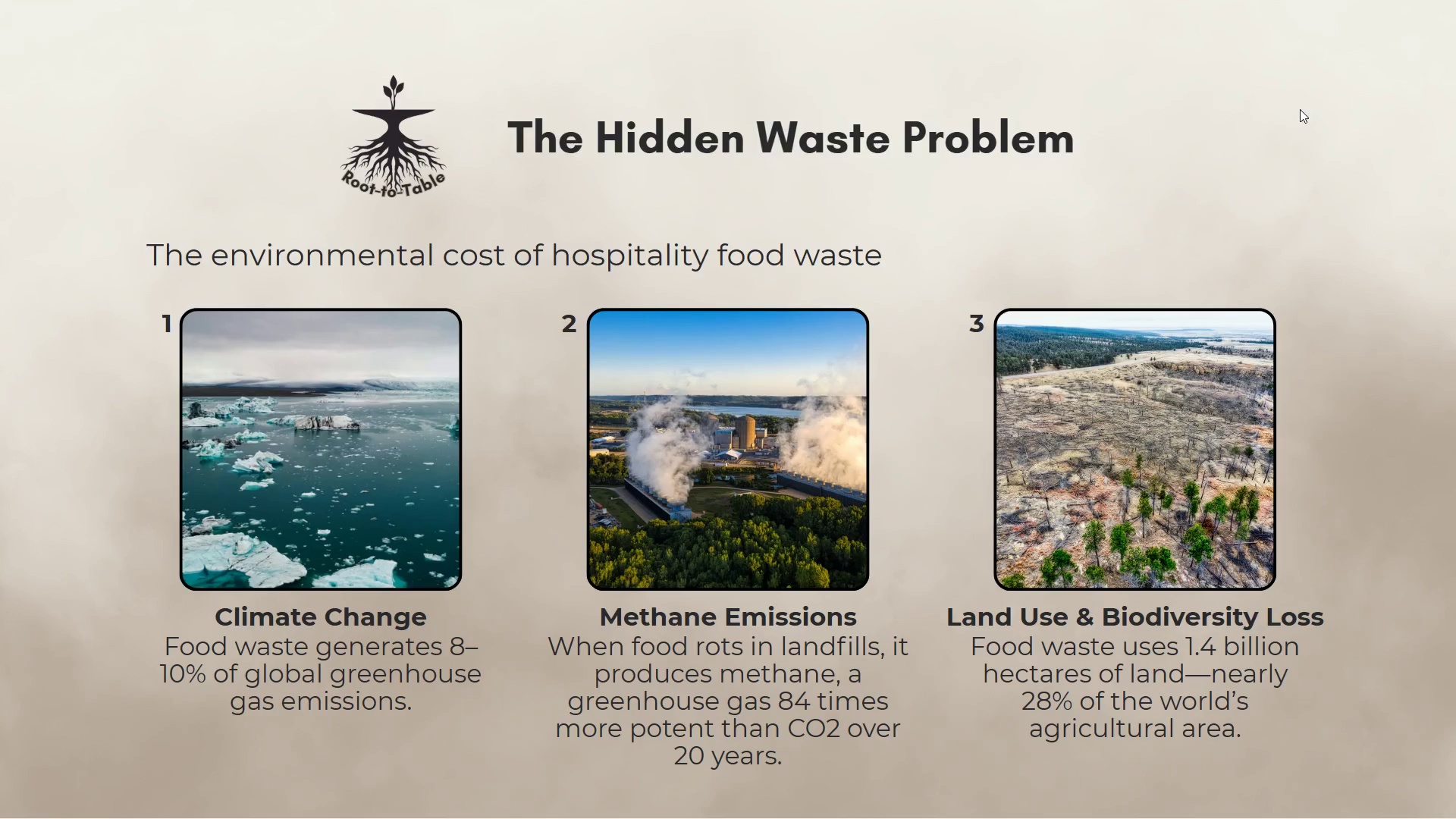 
key(ArrowLeft)
 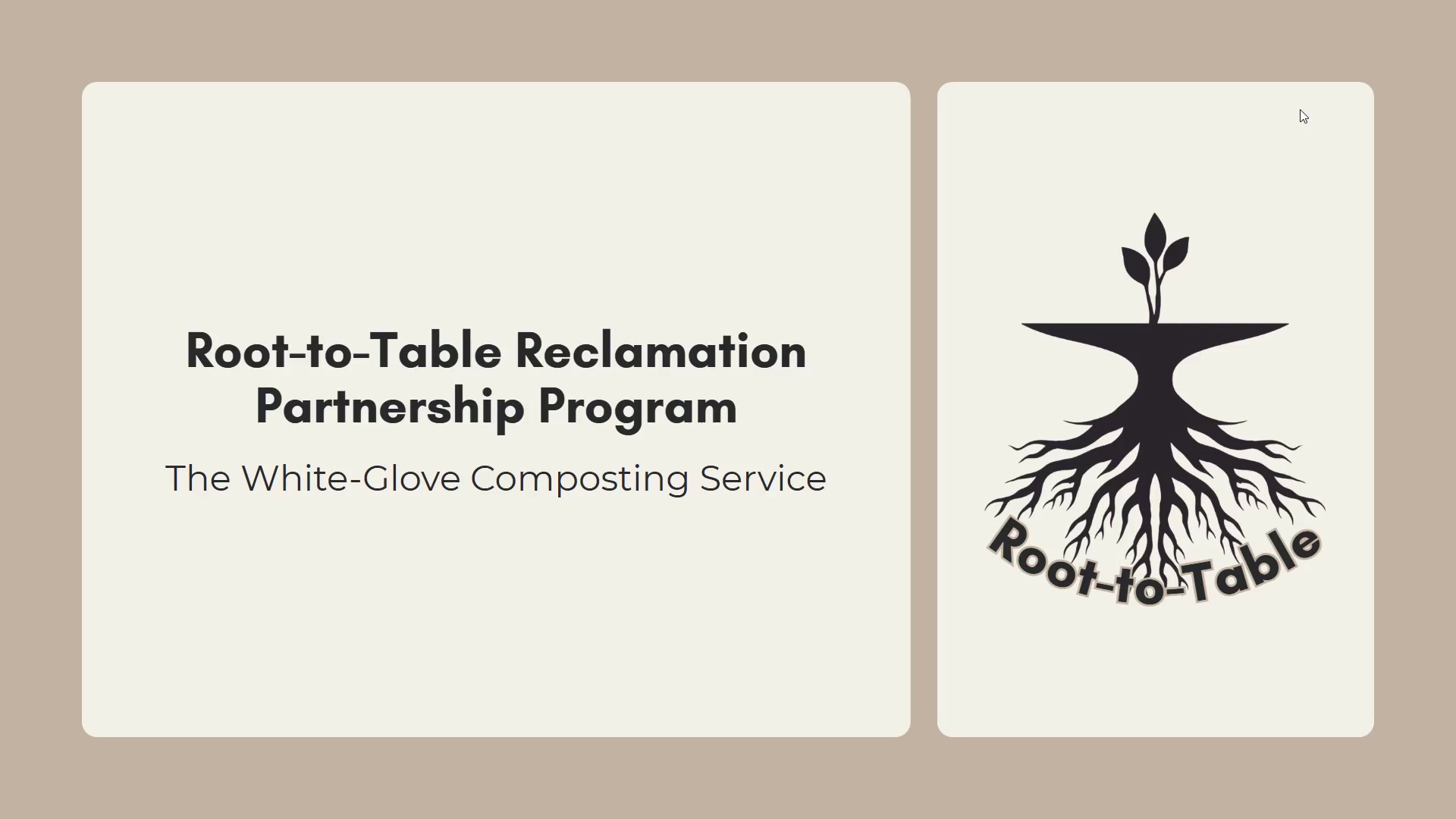 
key(ArrowRight)
 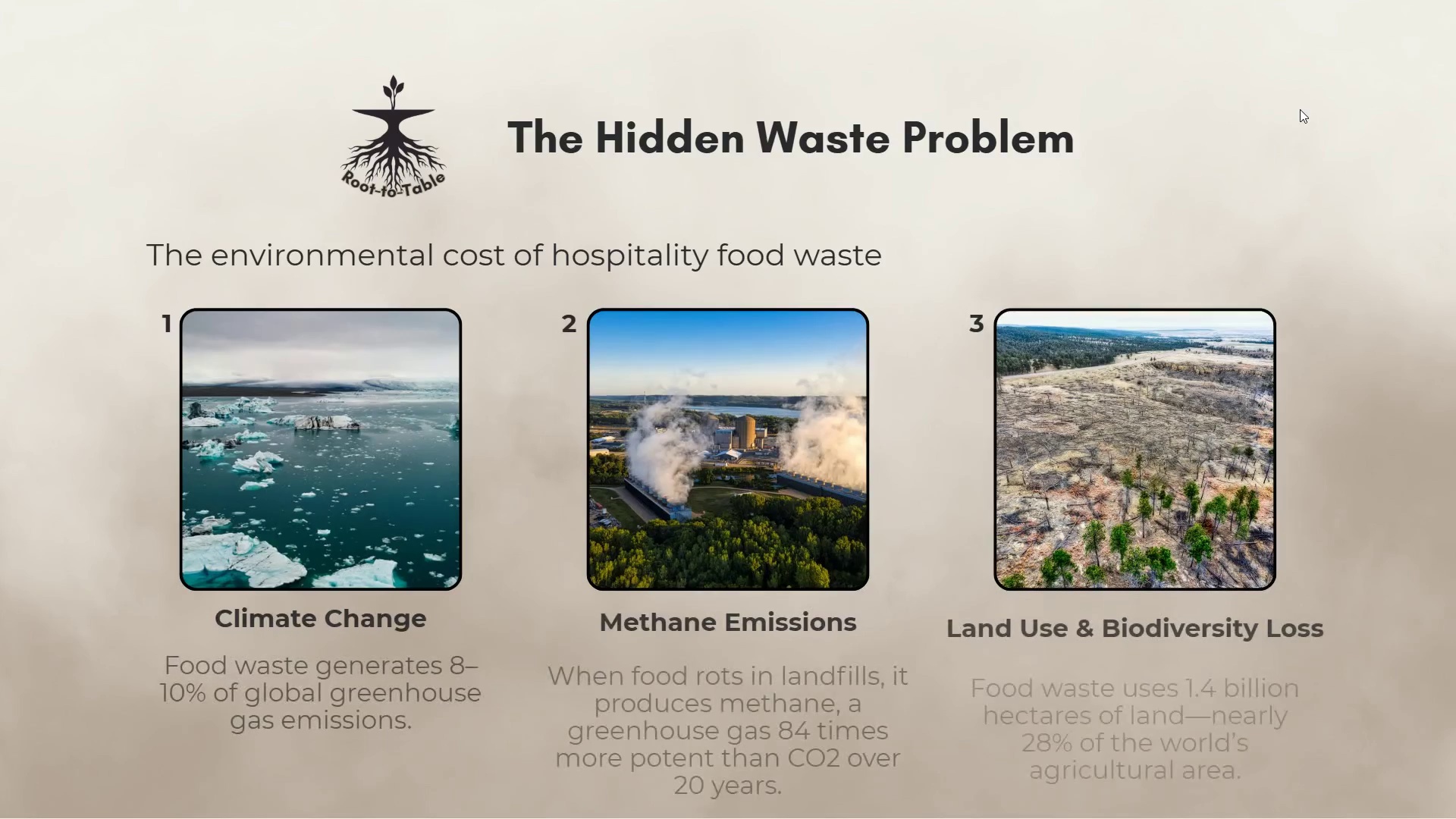 
key(ArrowRight)
 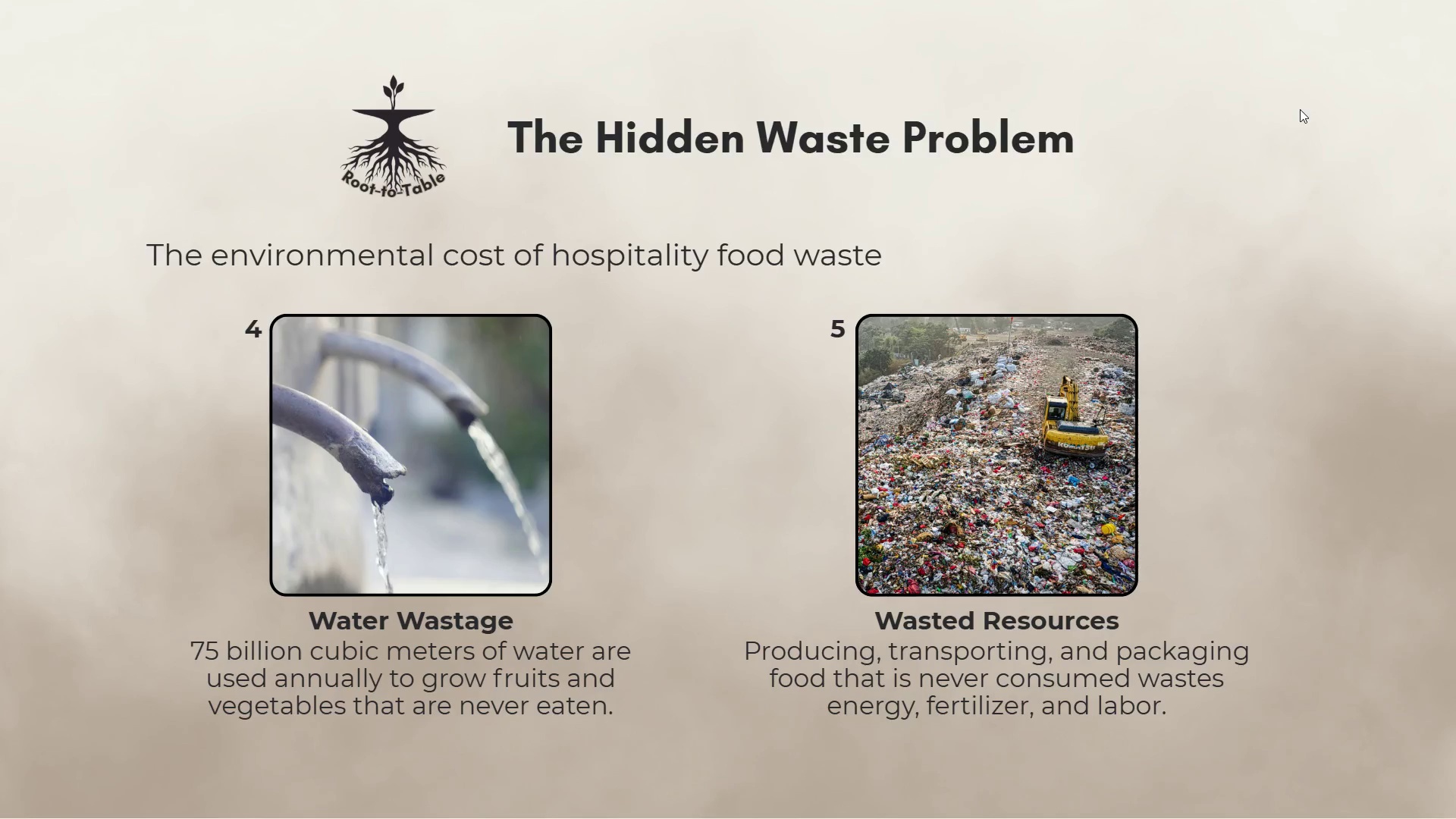 
key(ArrowRight)
 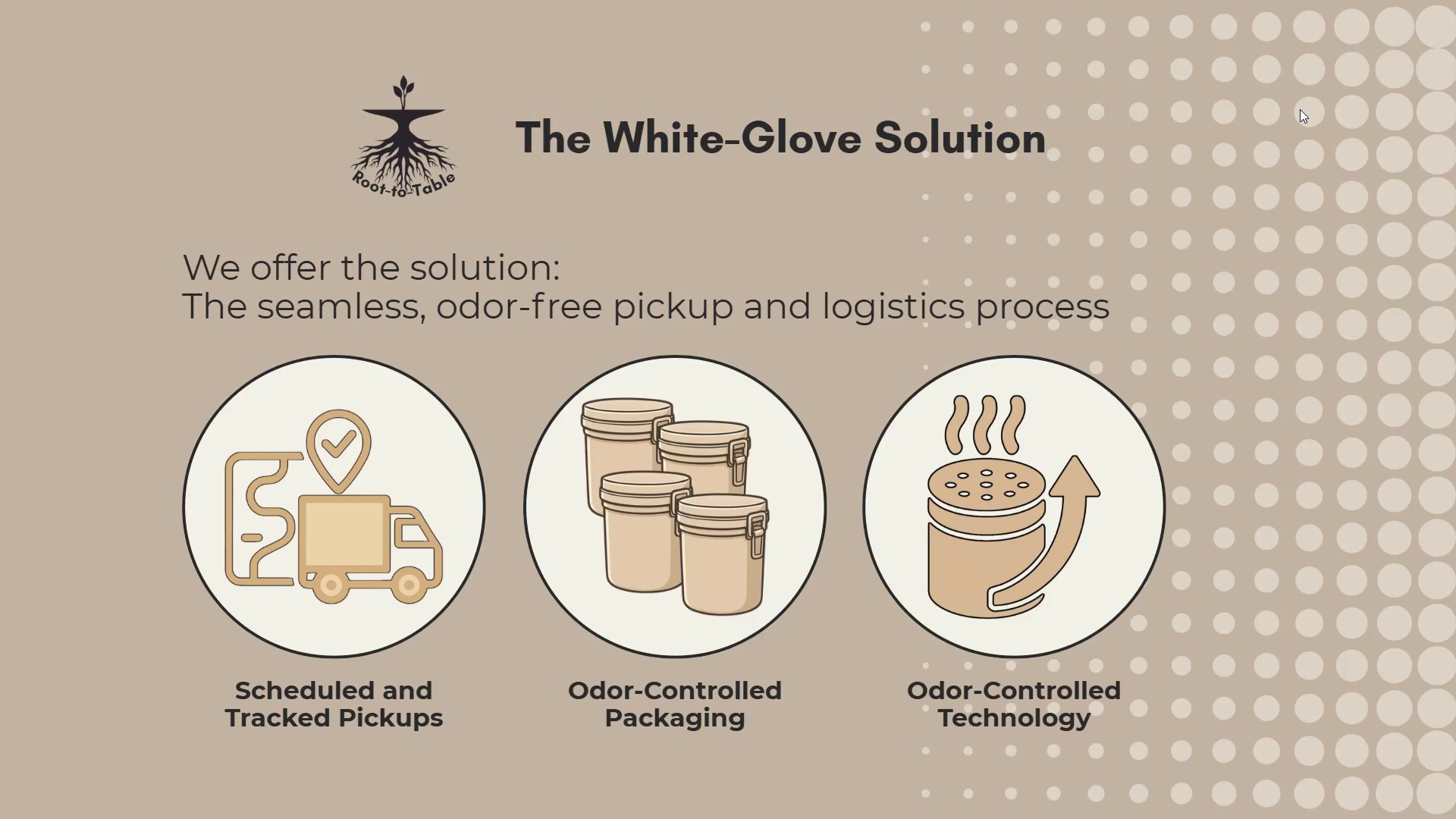 
wait(5.36)
 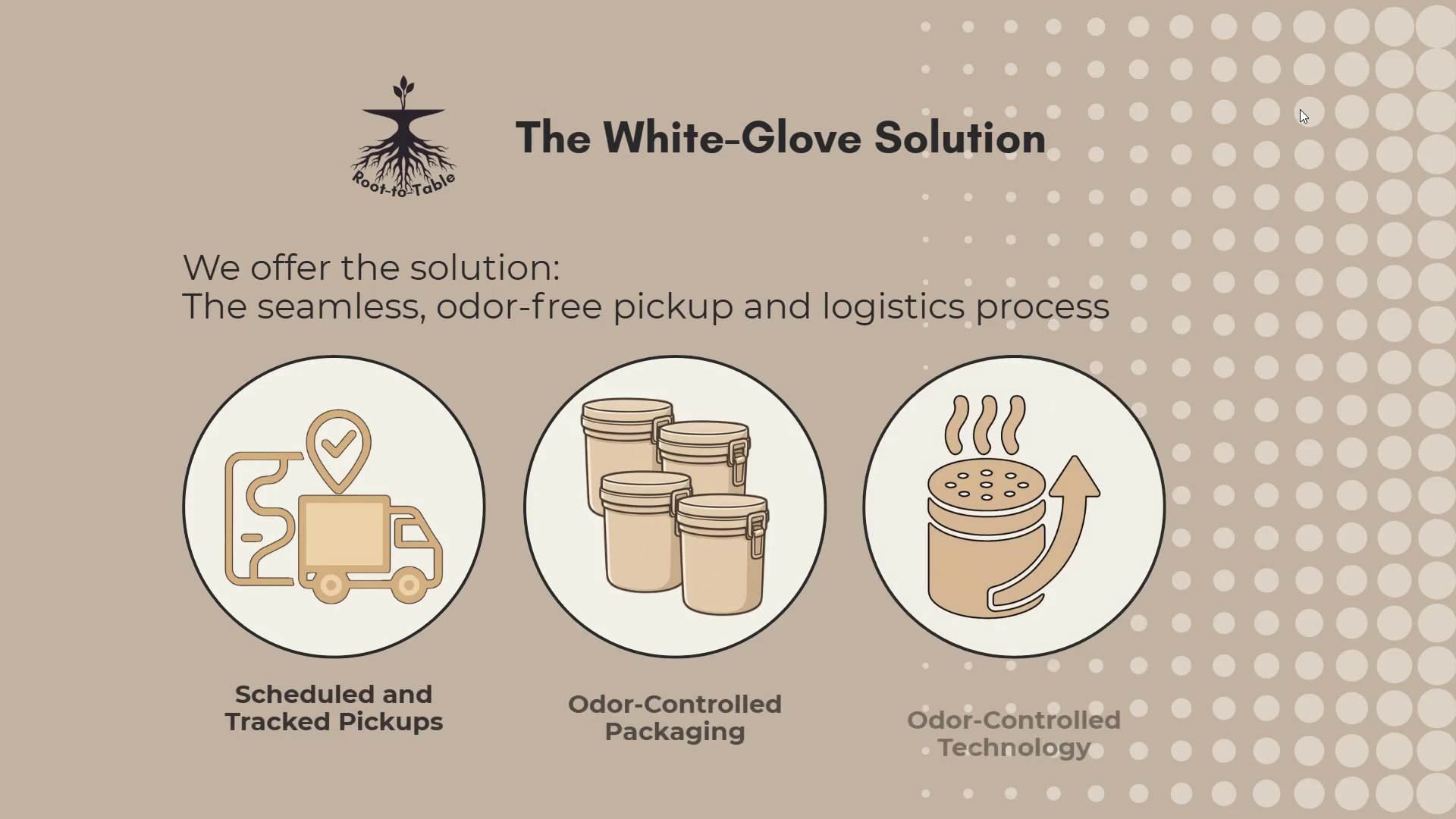 
key(ArrowRight)
 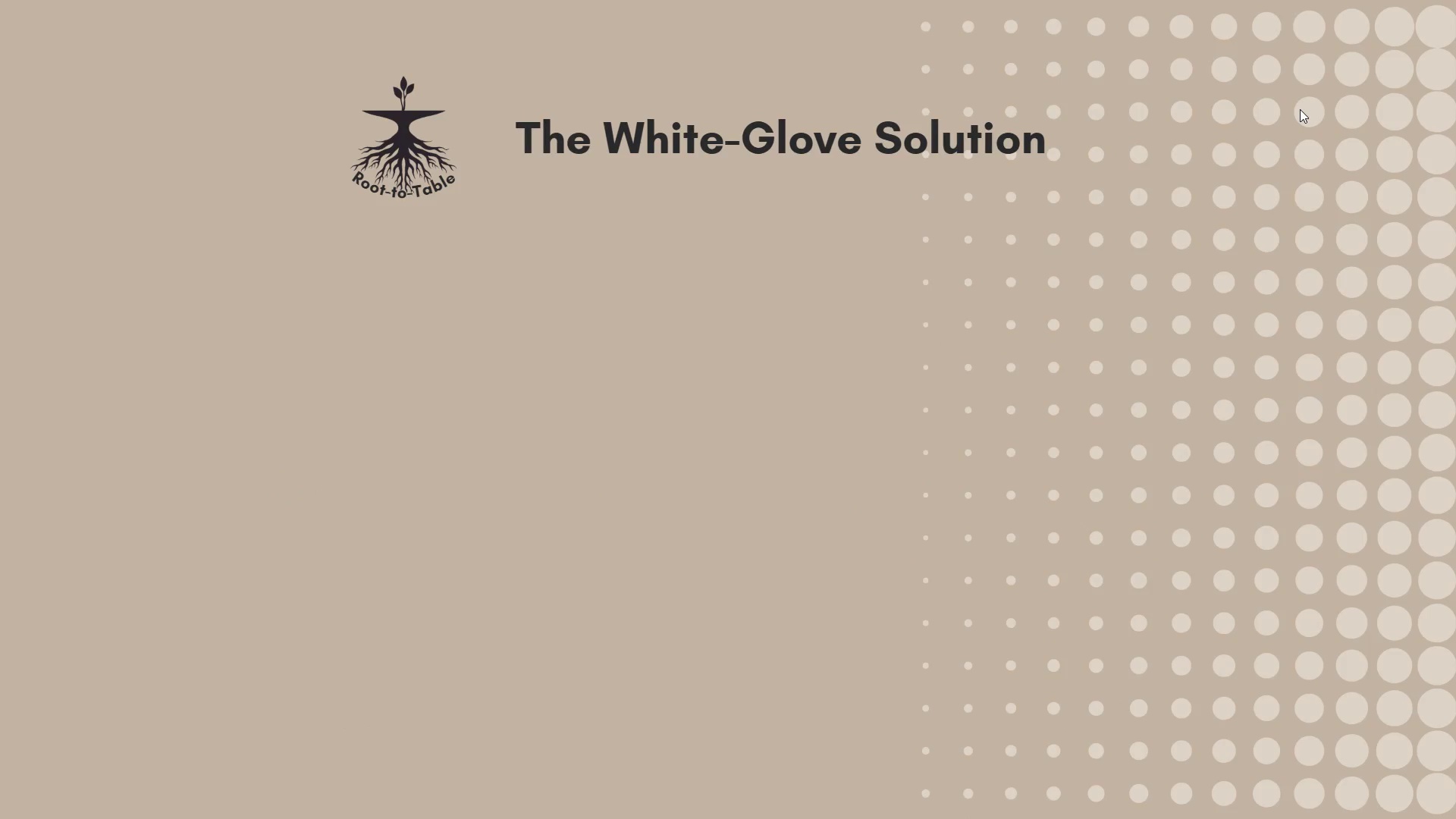 
key(ArrowRight)
 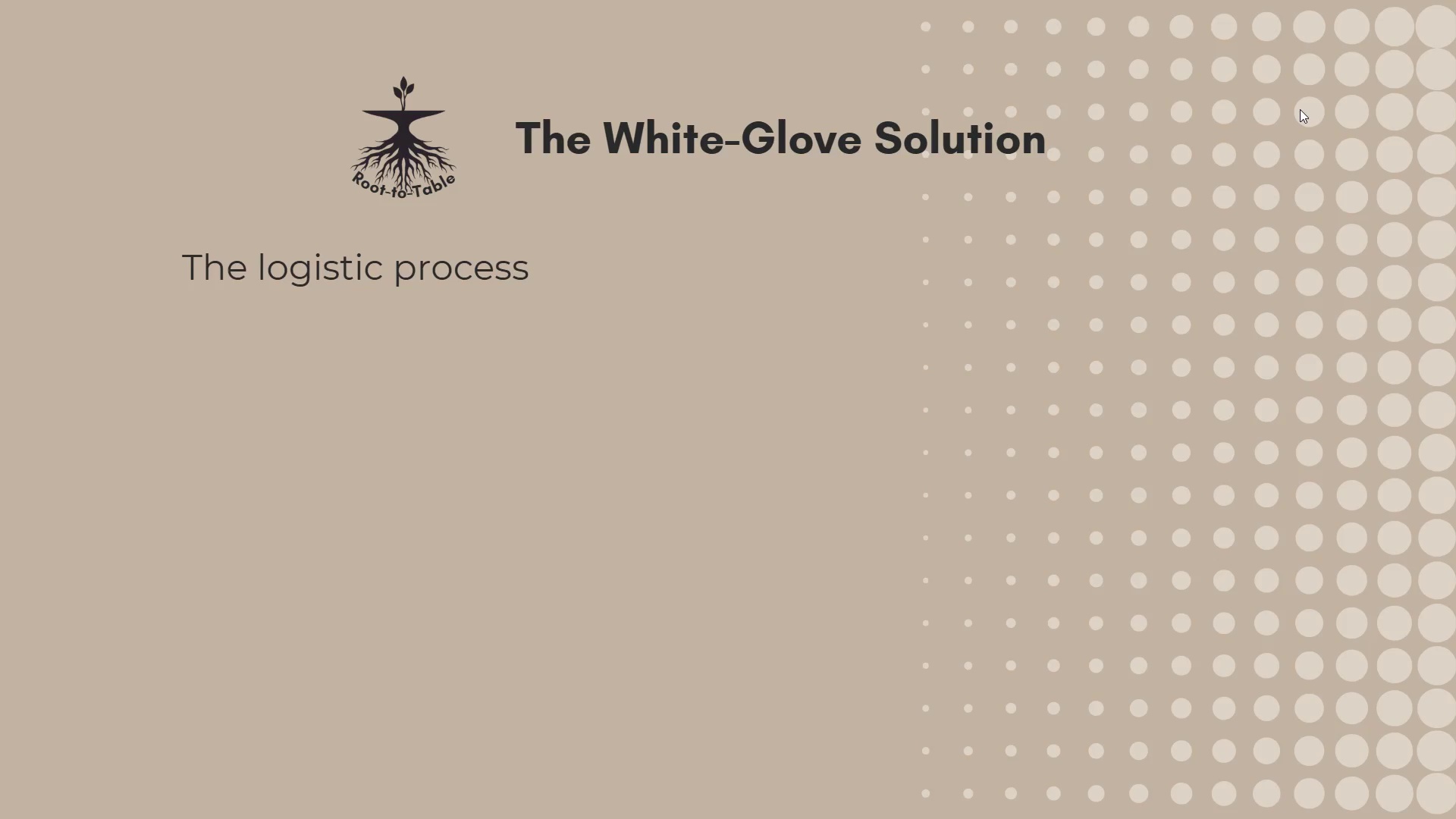 
key(ArrowRight)
 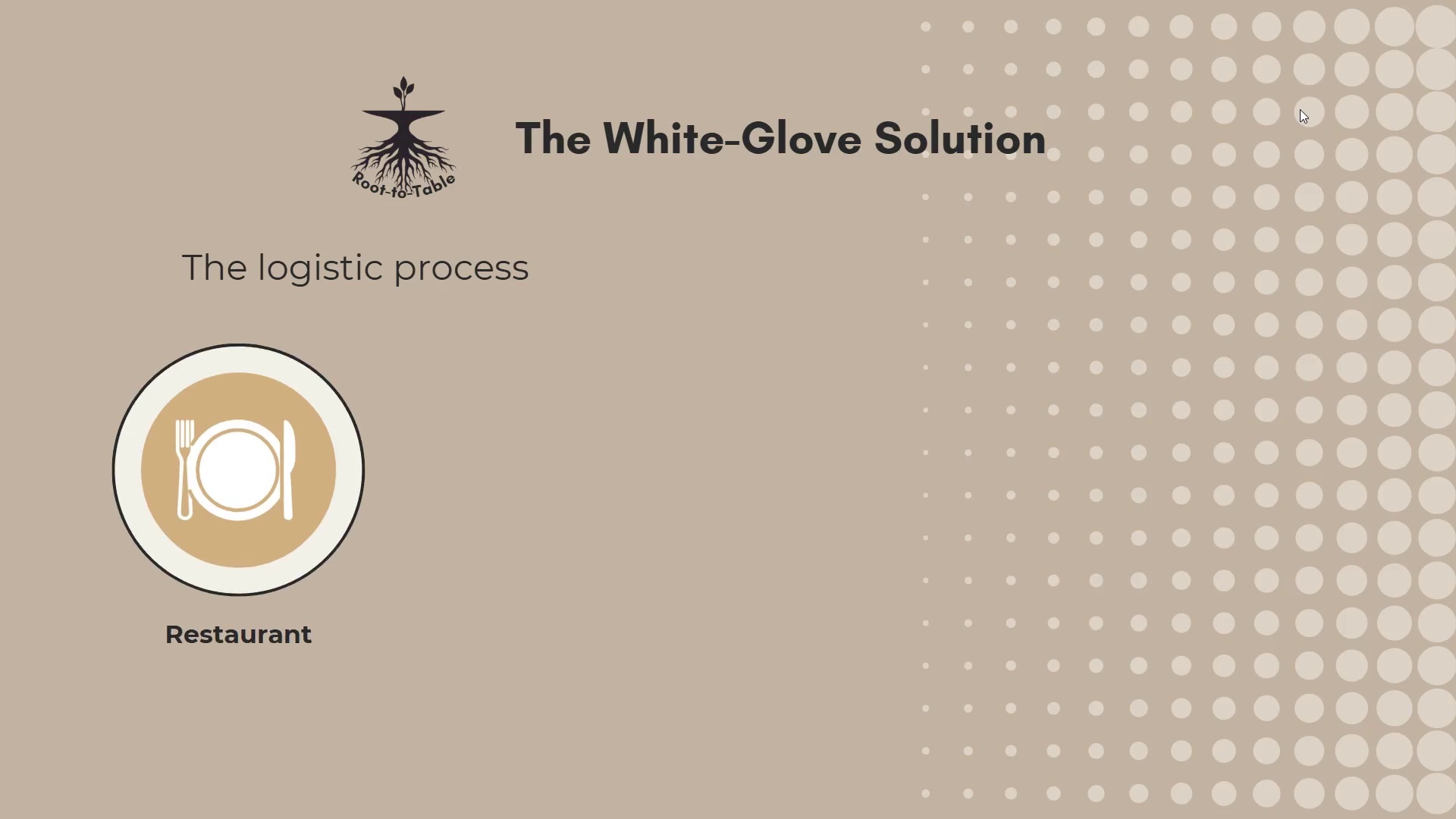 
key(ArrowRight)
 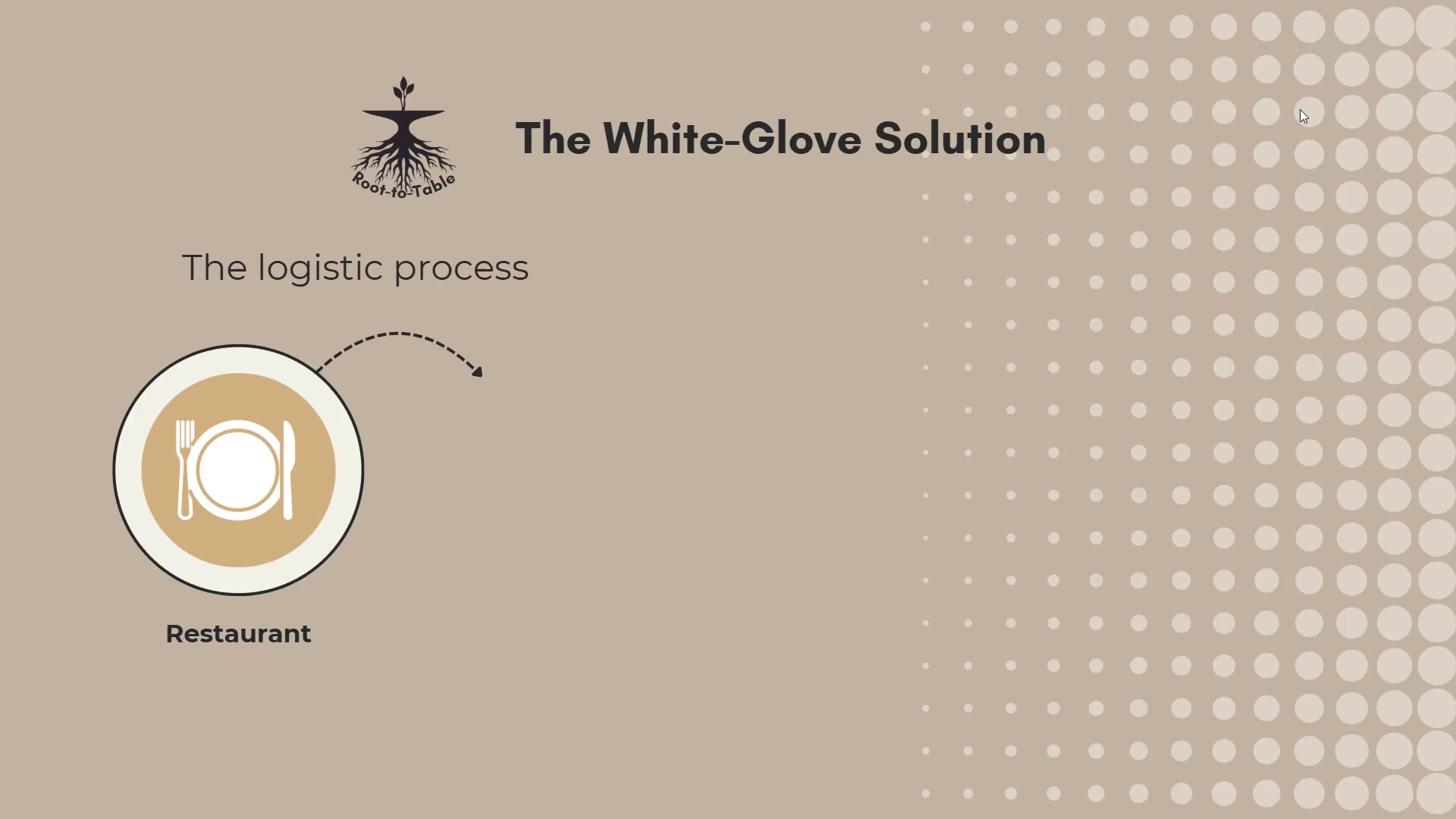 
key(ArrowRight)
 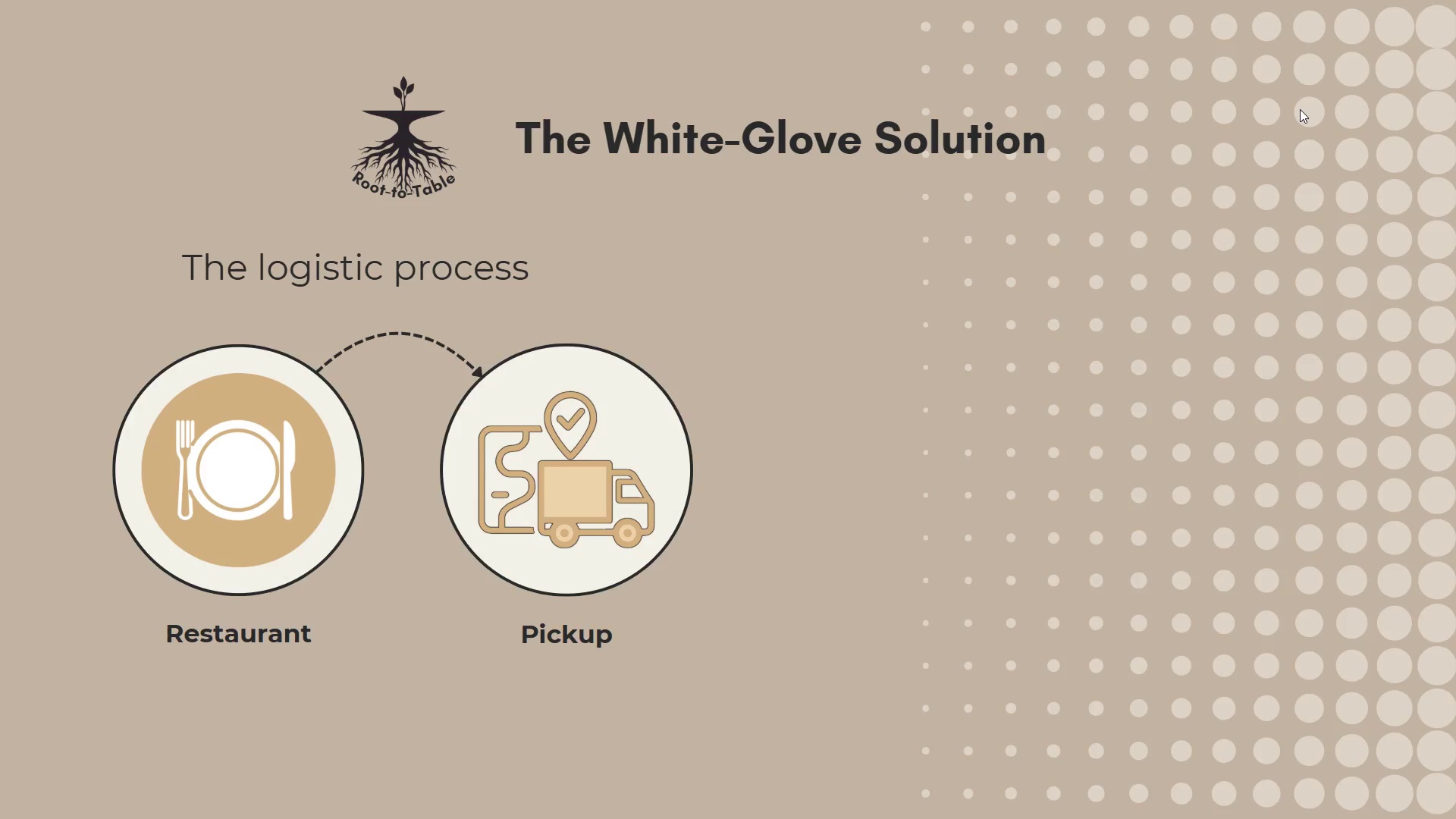 
key(ArrowRight)
 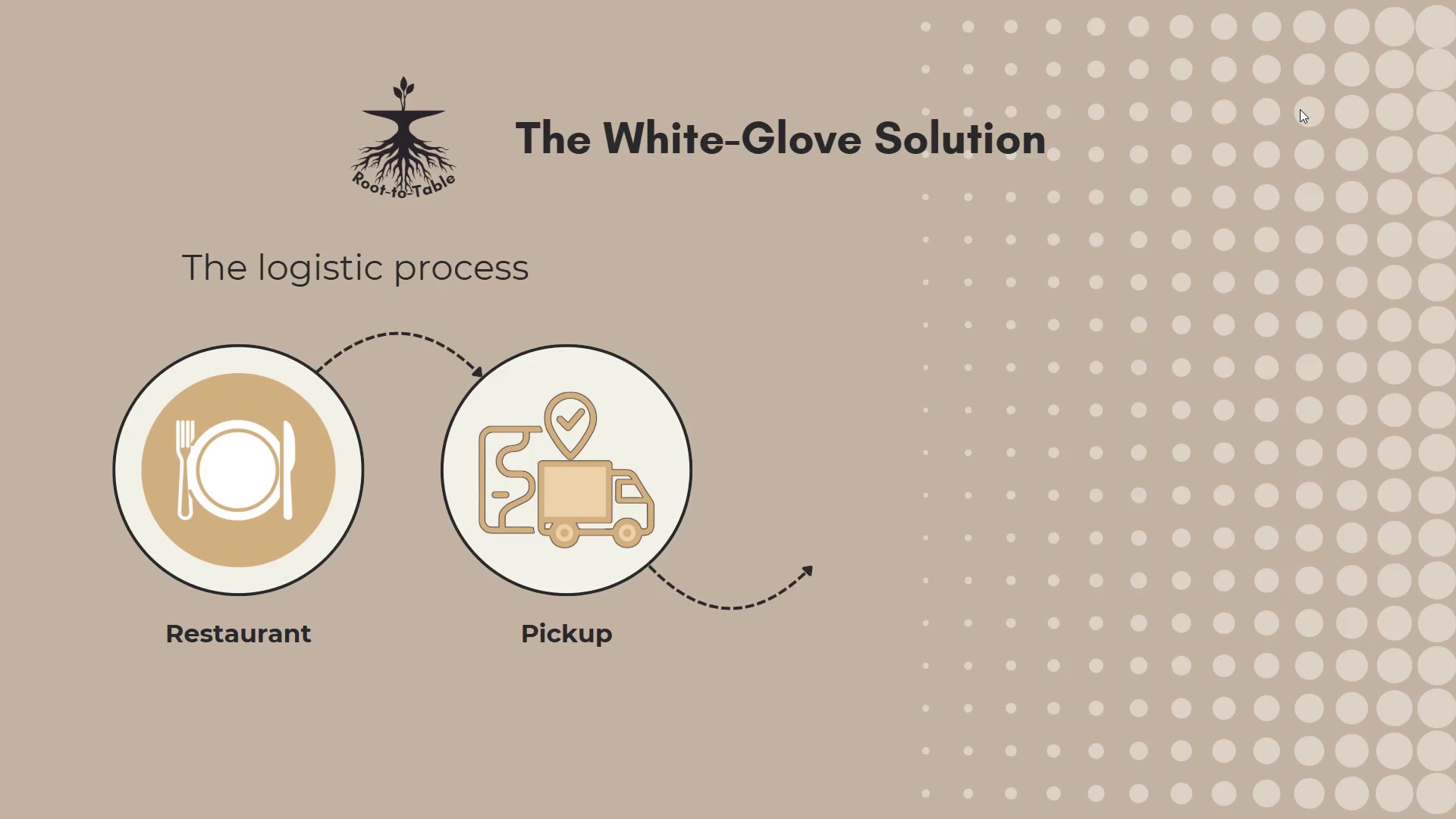 
key(ArrowRight)
 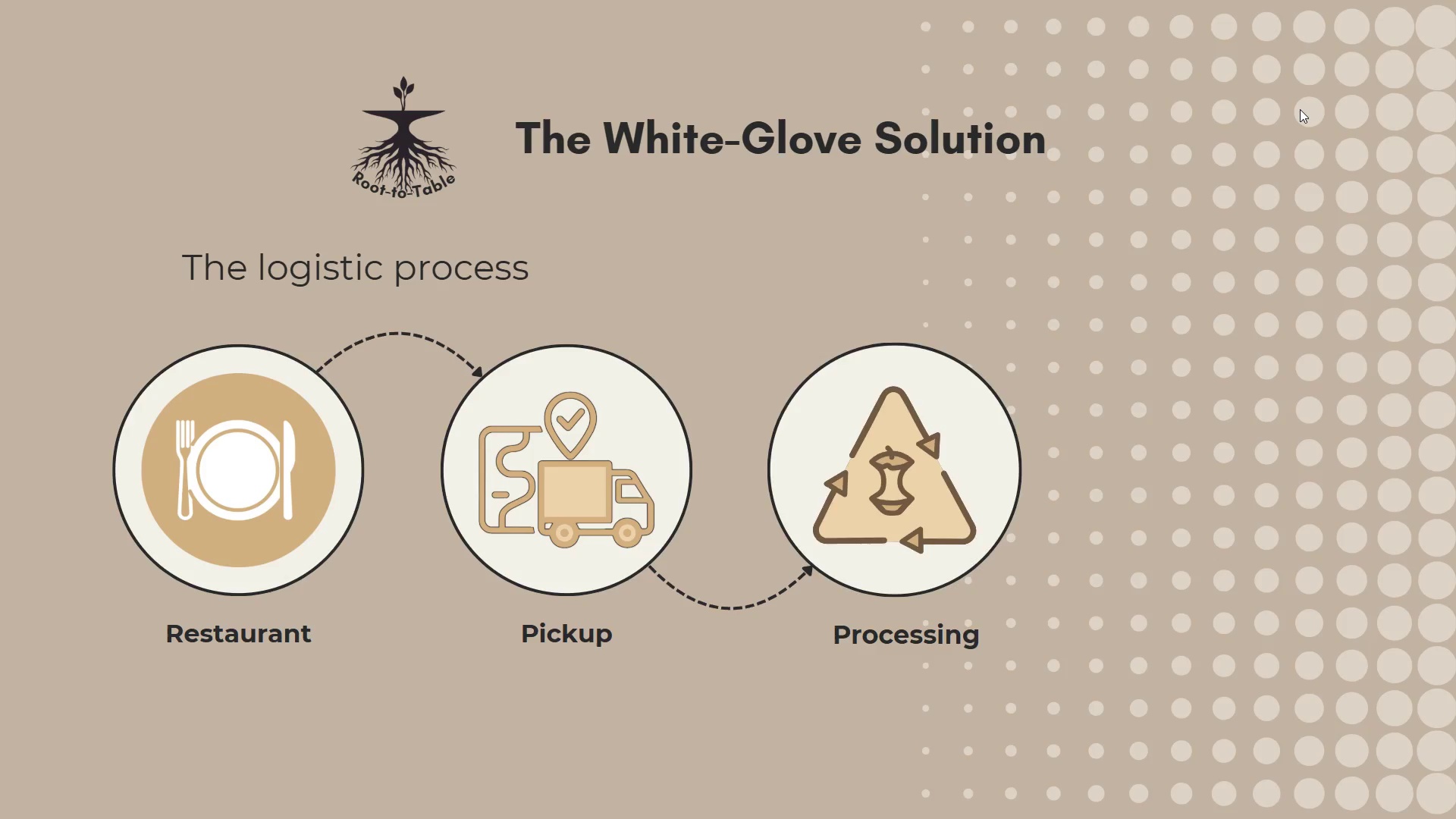 
key(ArrowRight)
 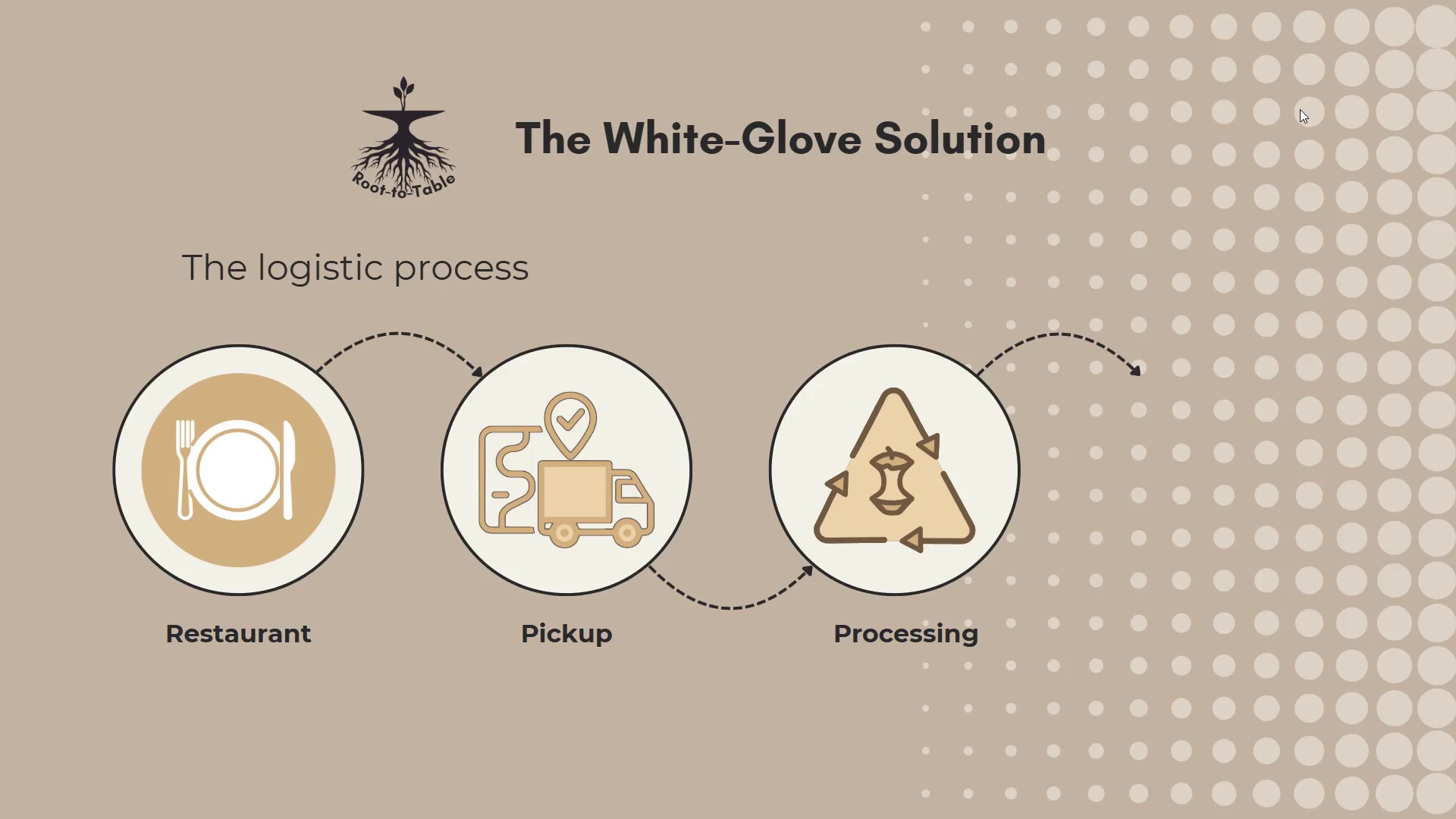 
key(ArrowRight)
 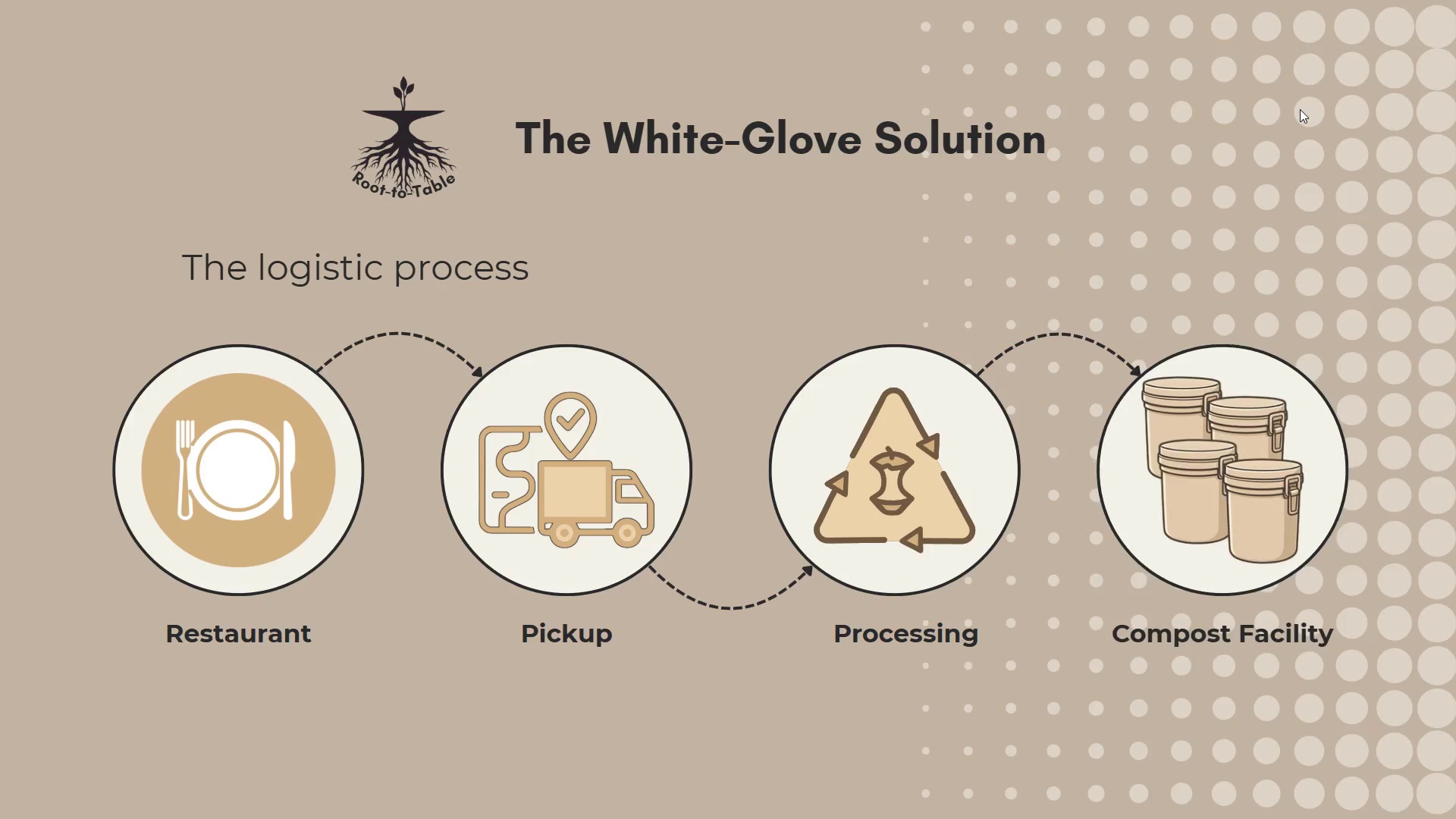 
key(ArrowRight)
 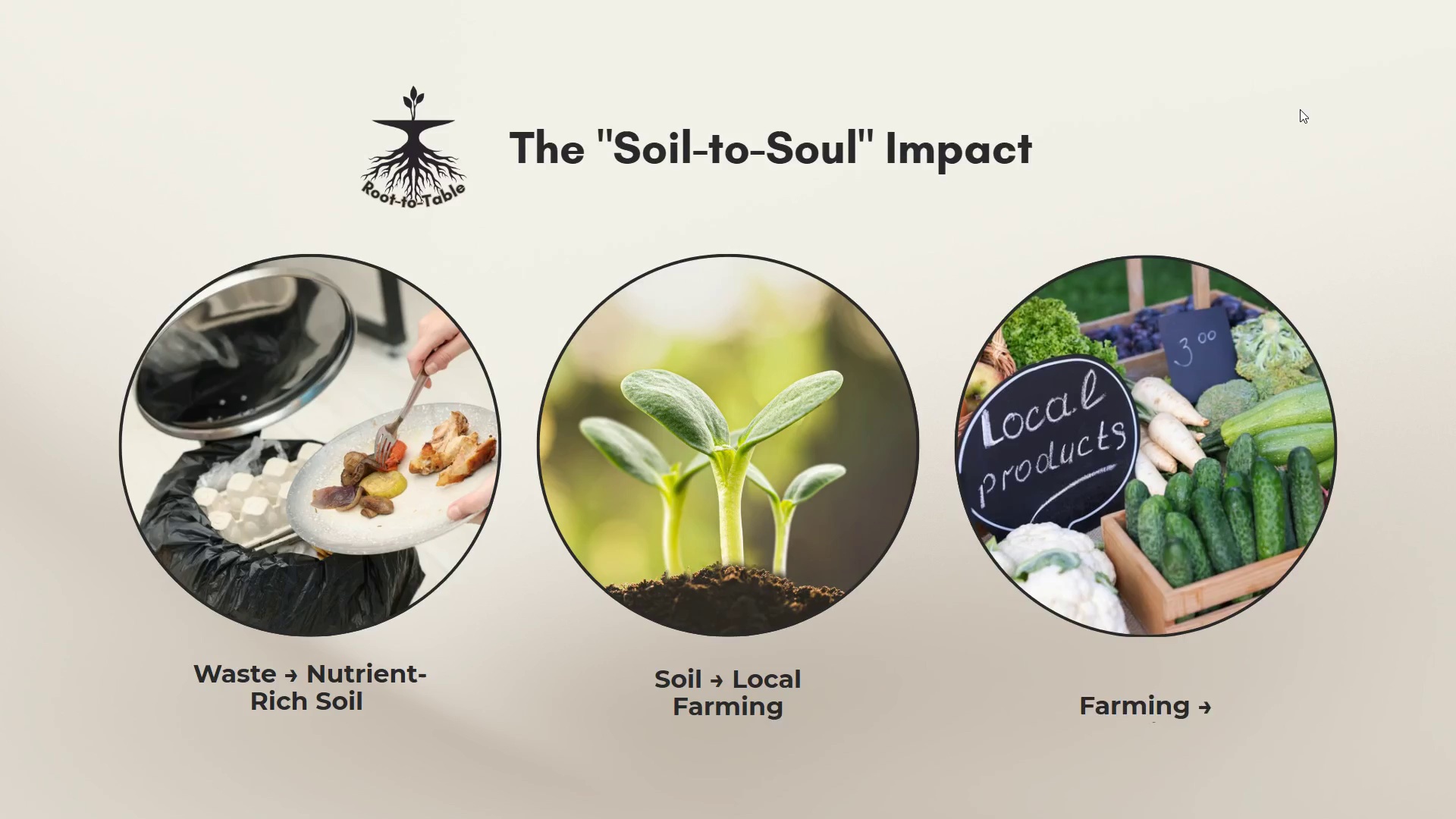 
key(ArrowRight)
 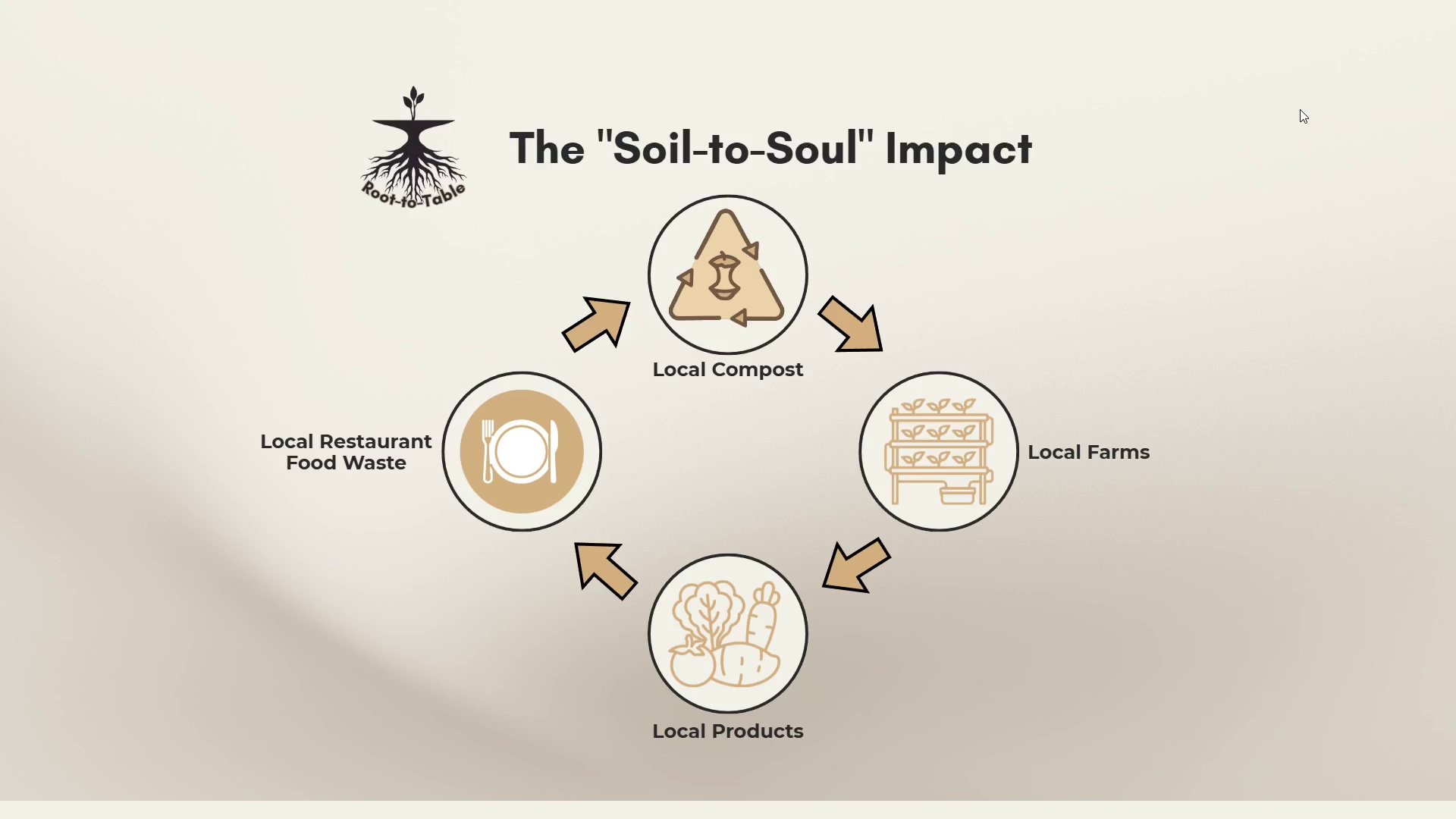 
key(Escape)
 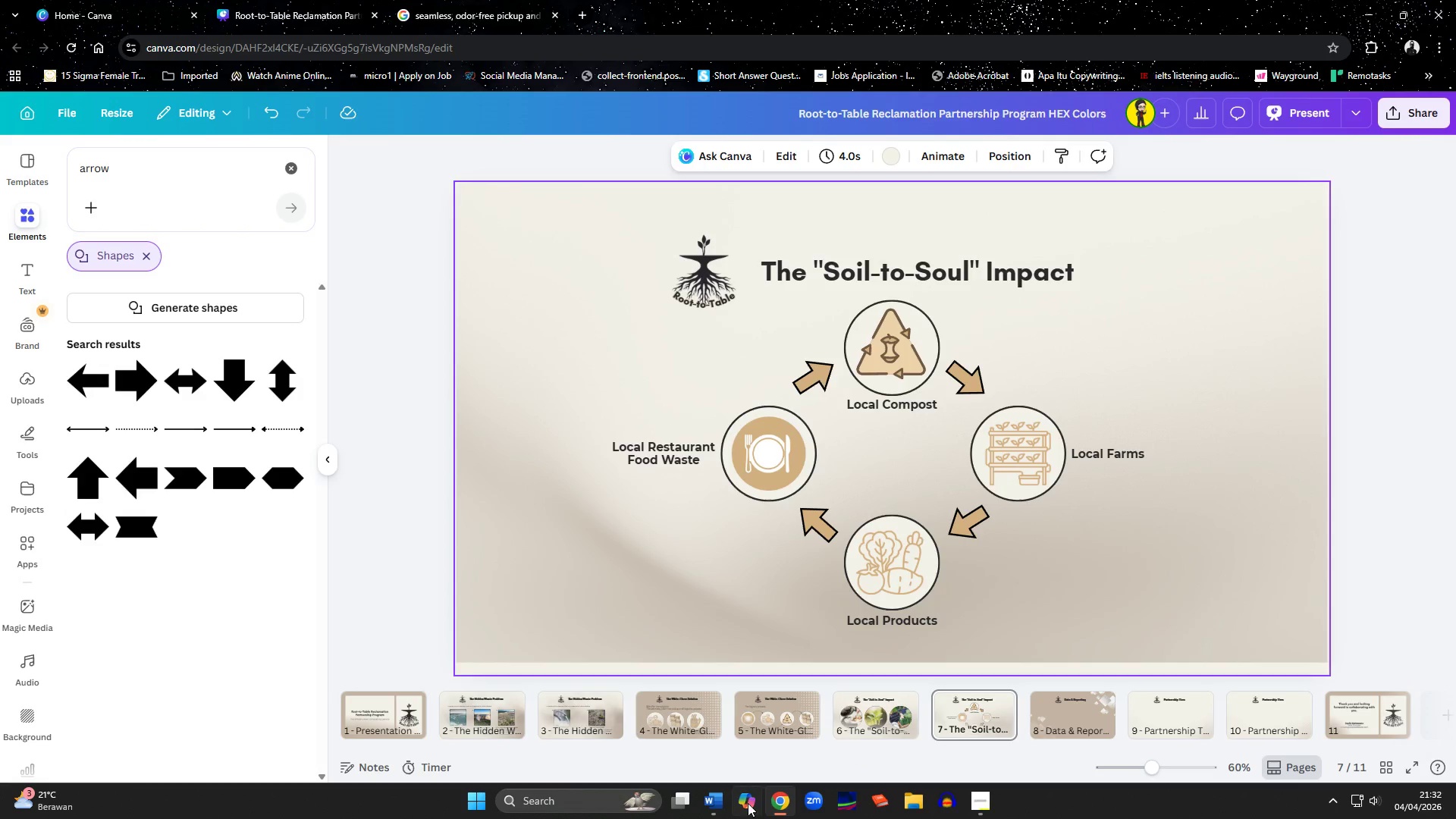 
left_click([779, 712])
 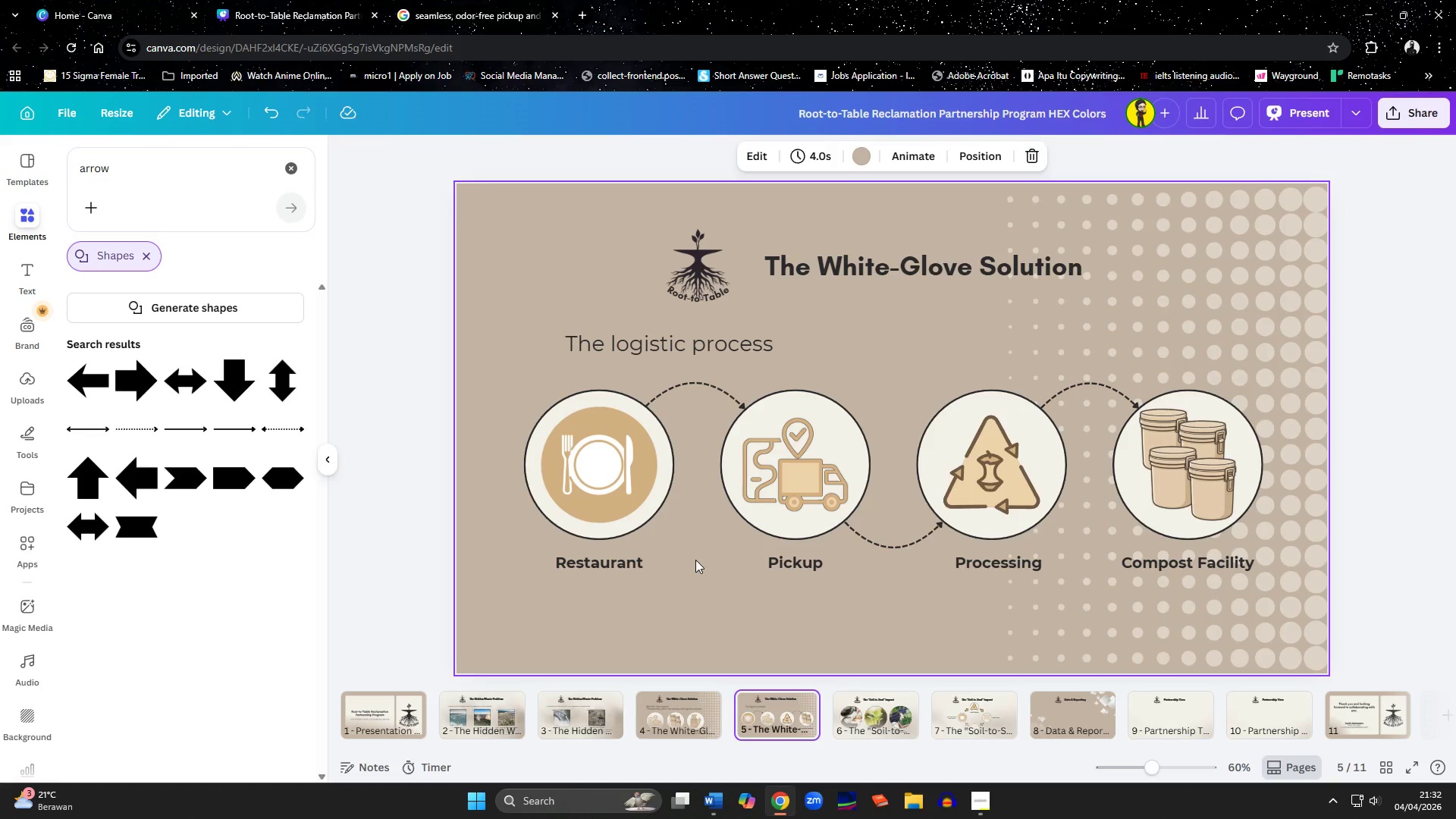 
left_click([701, 592])
 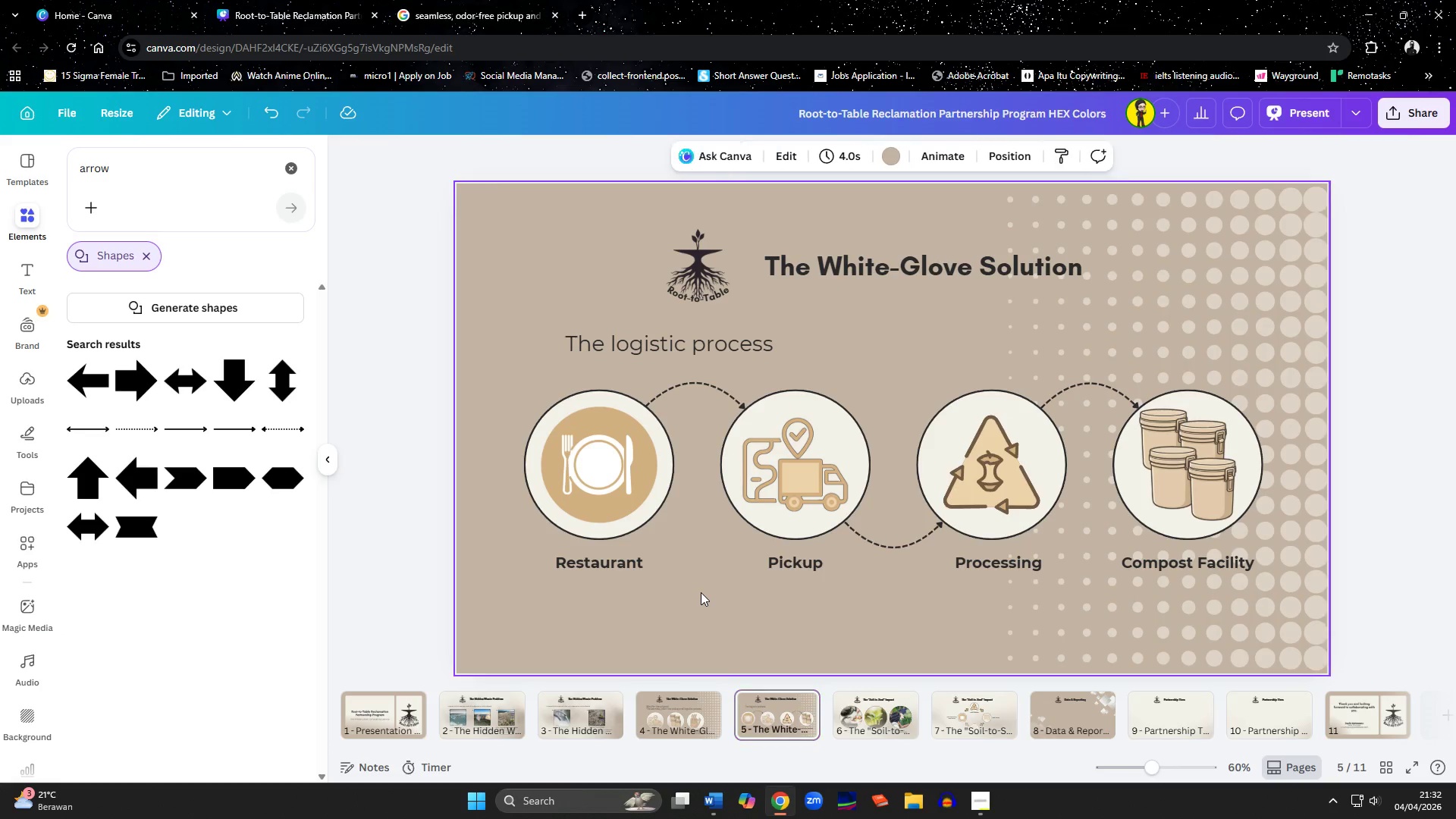 
key(Control+A)
 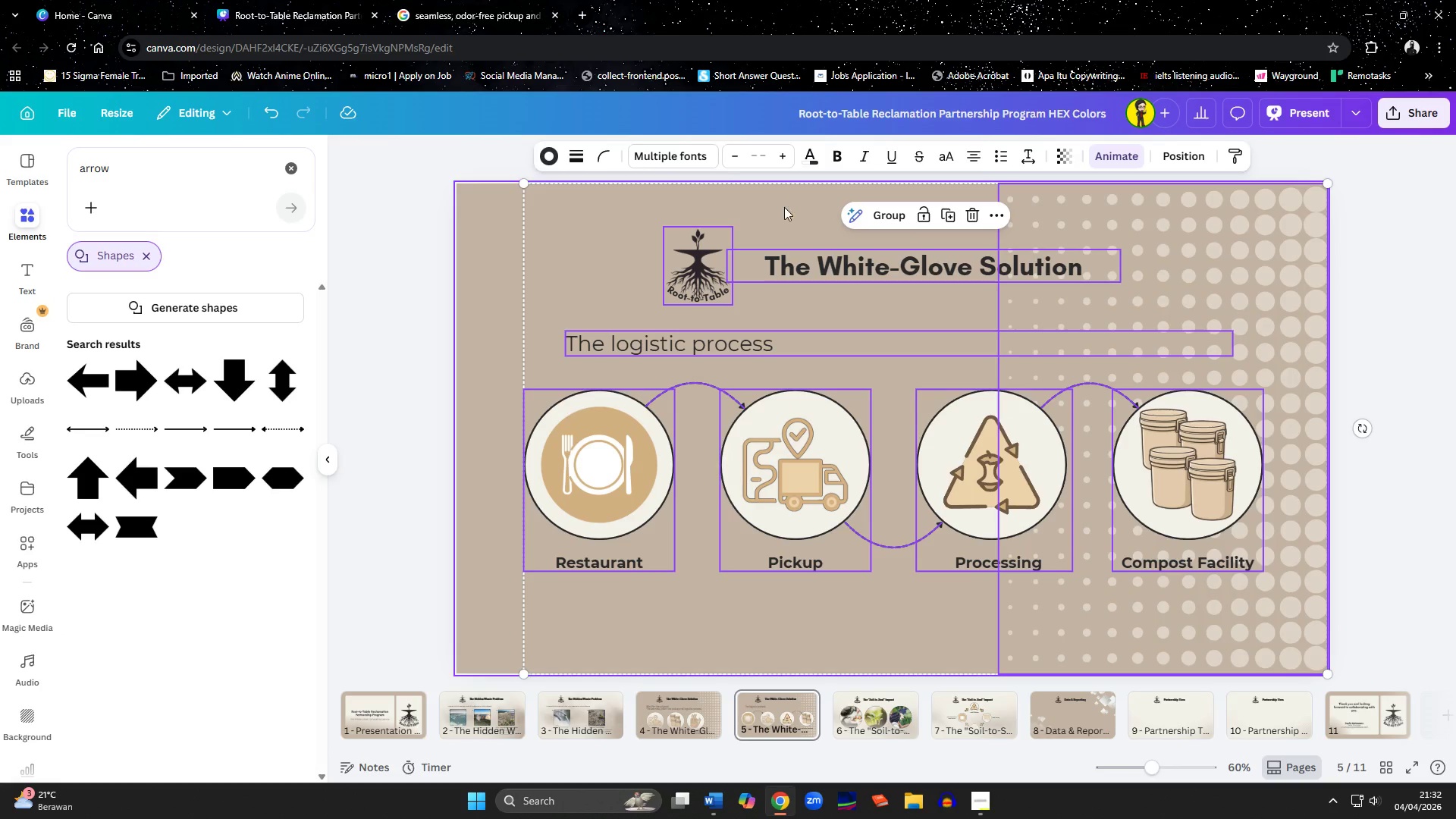 
left_click([1116, 160])
 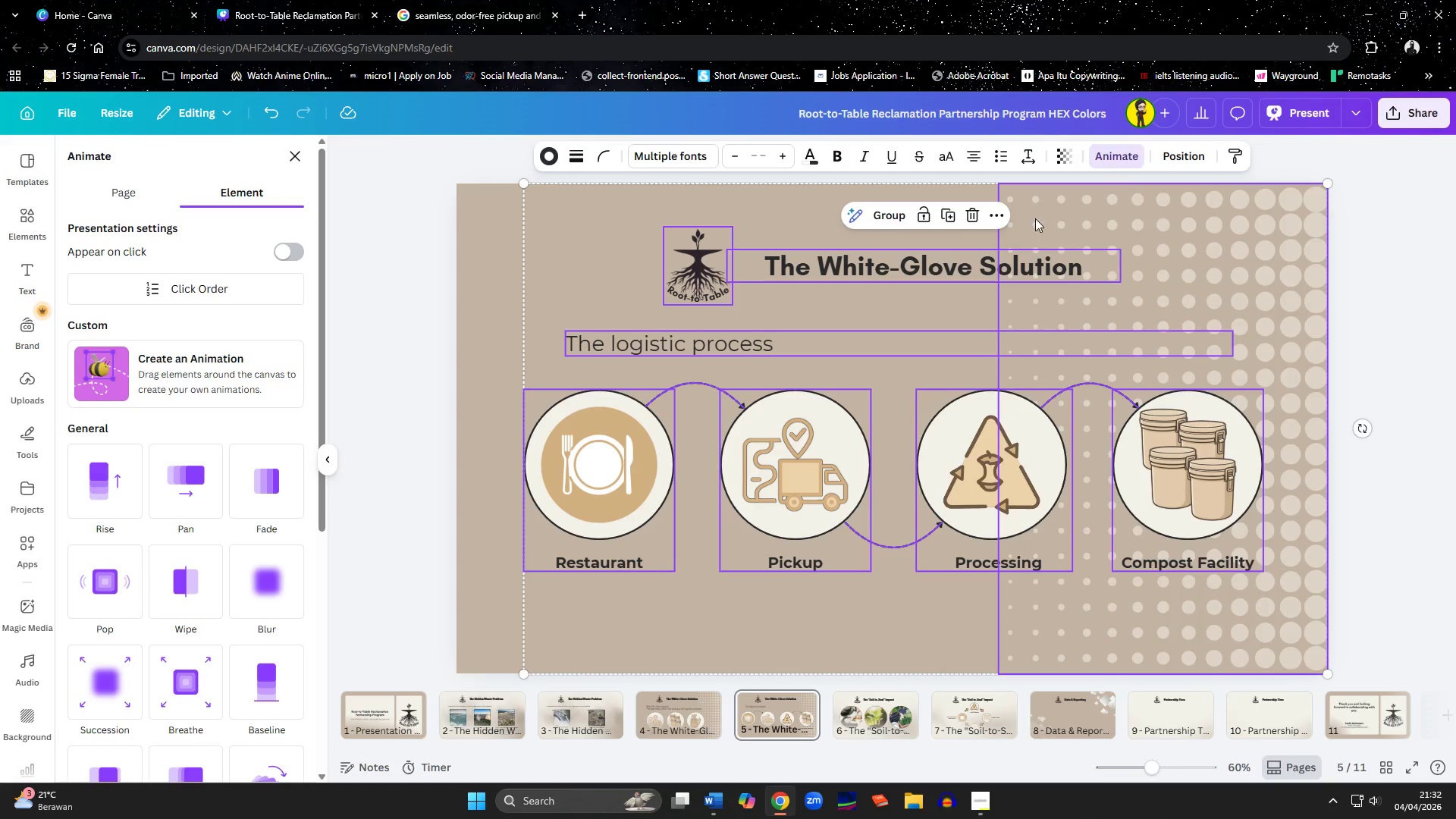 
left_click([187, 645])
 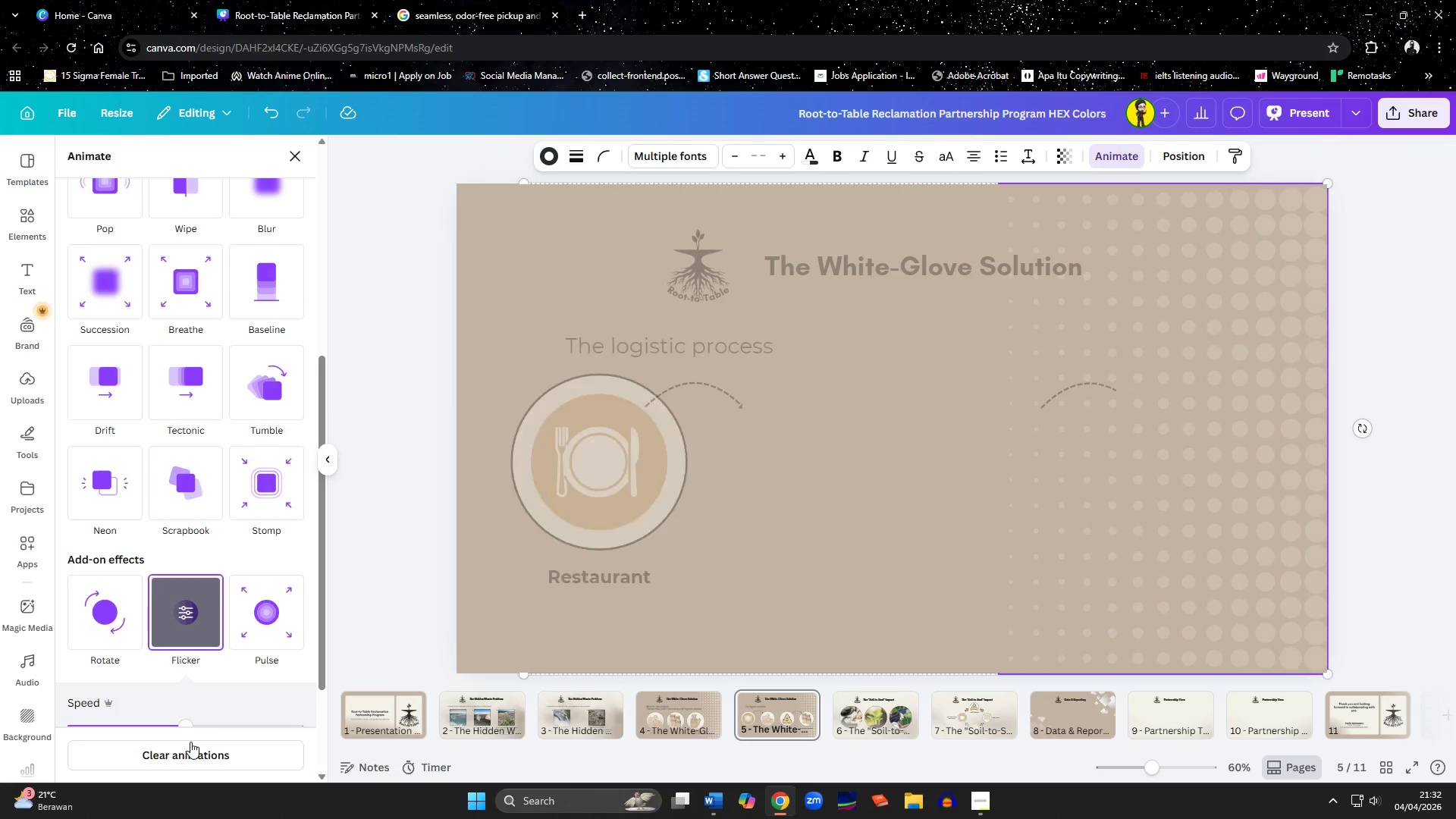 
scroll: coordinate [187, 645], scroll_direction: down, amount: 14.0
 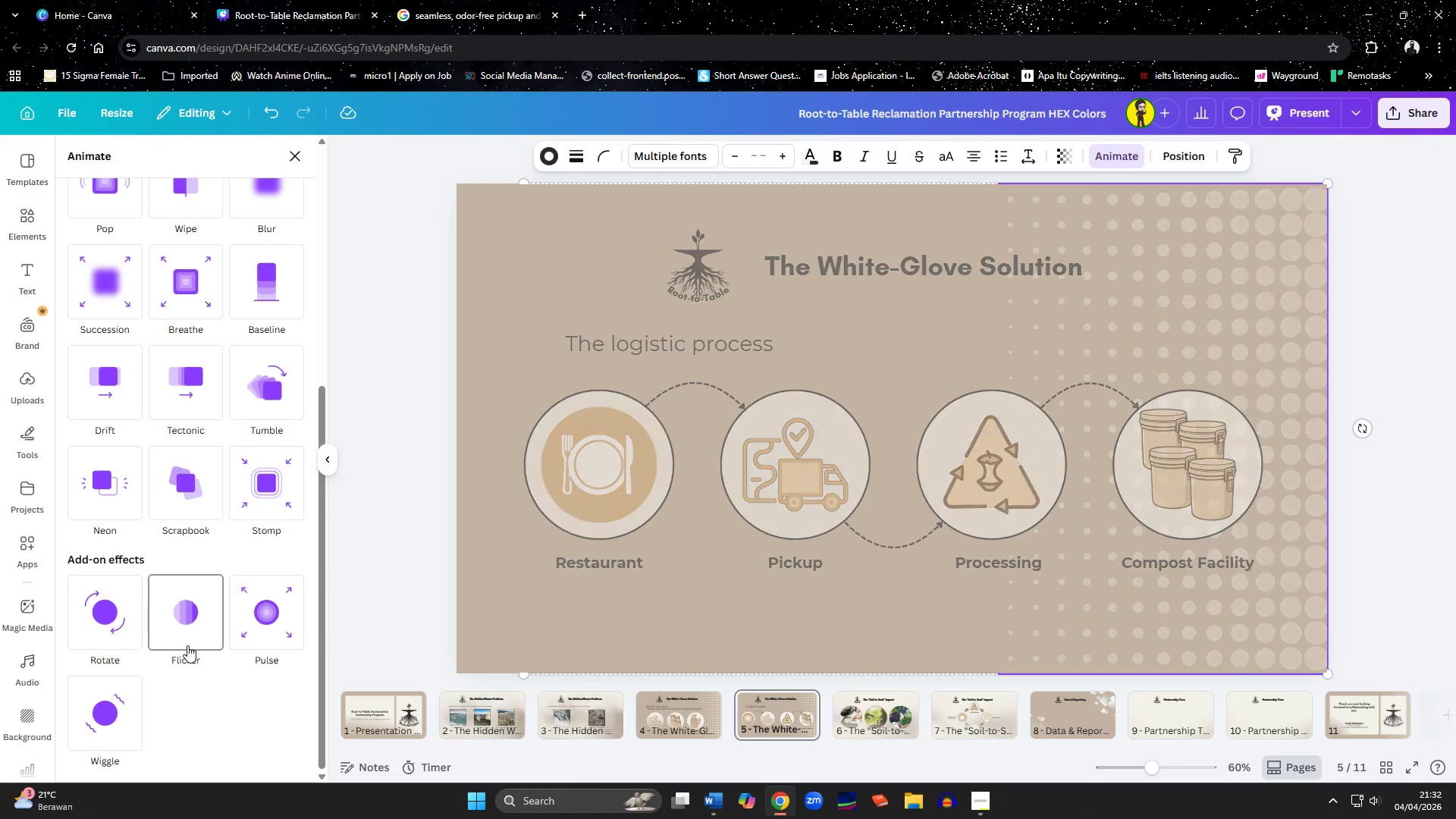 
left_click([193, 752])
 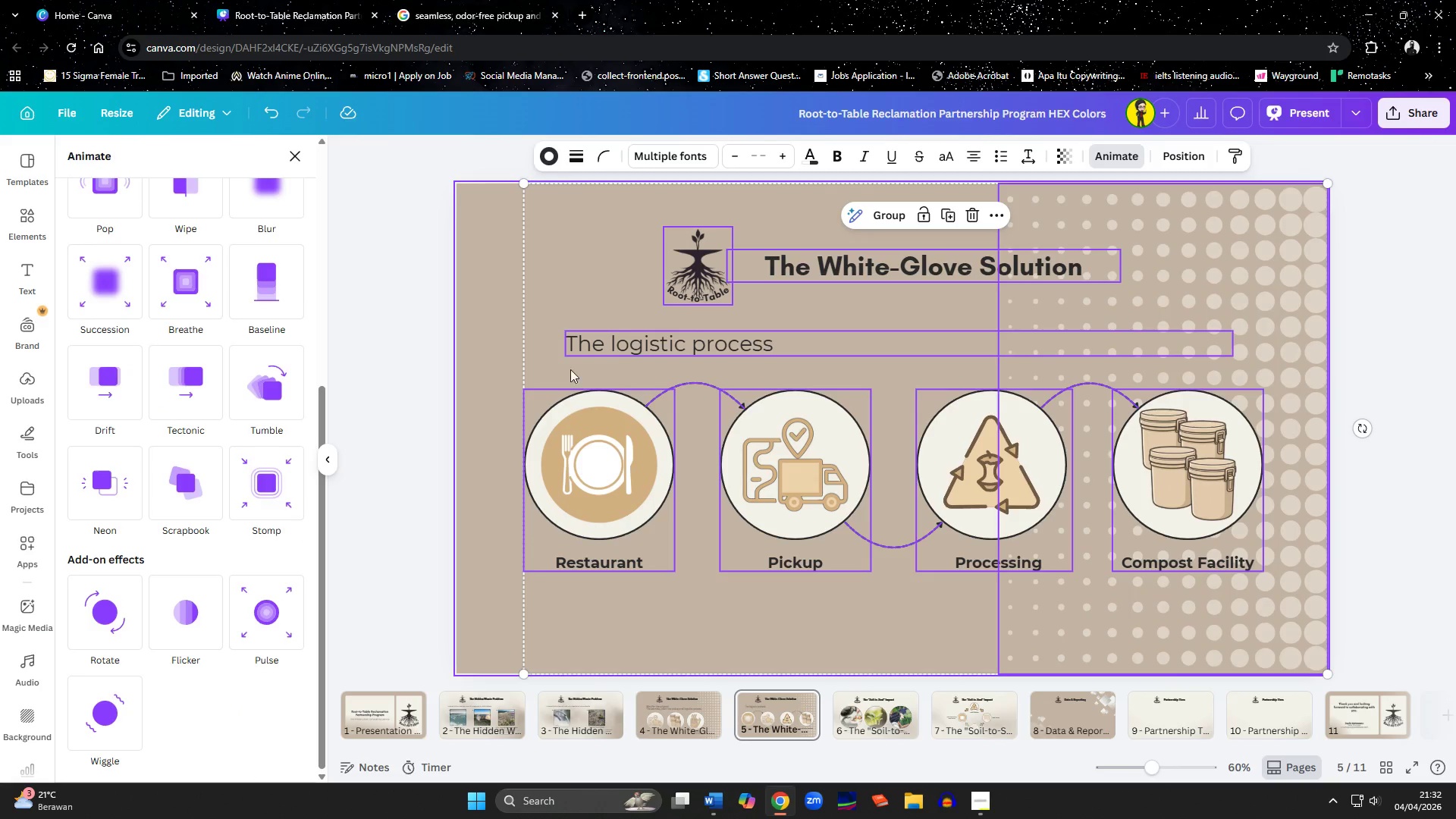 
left_click([485, 344])
 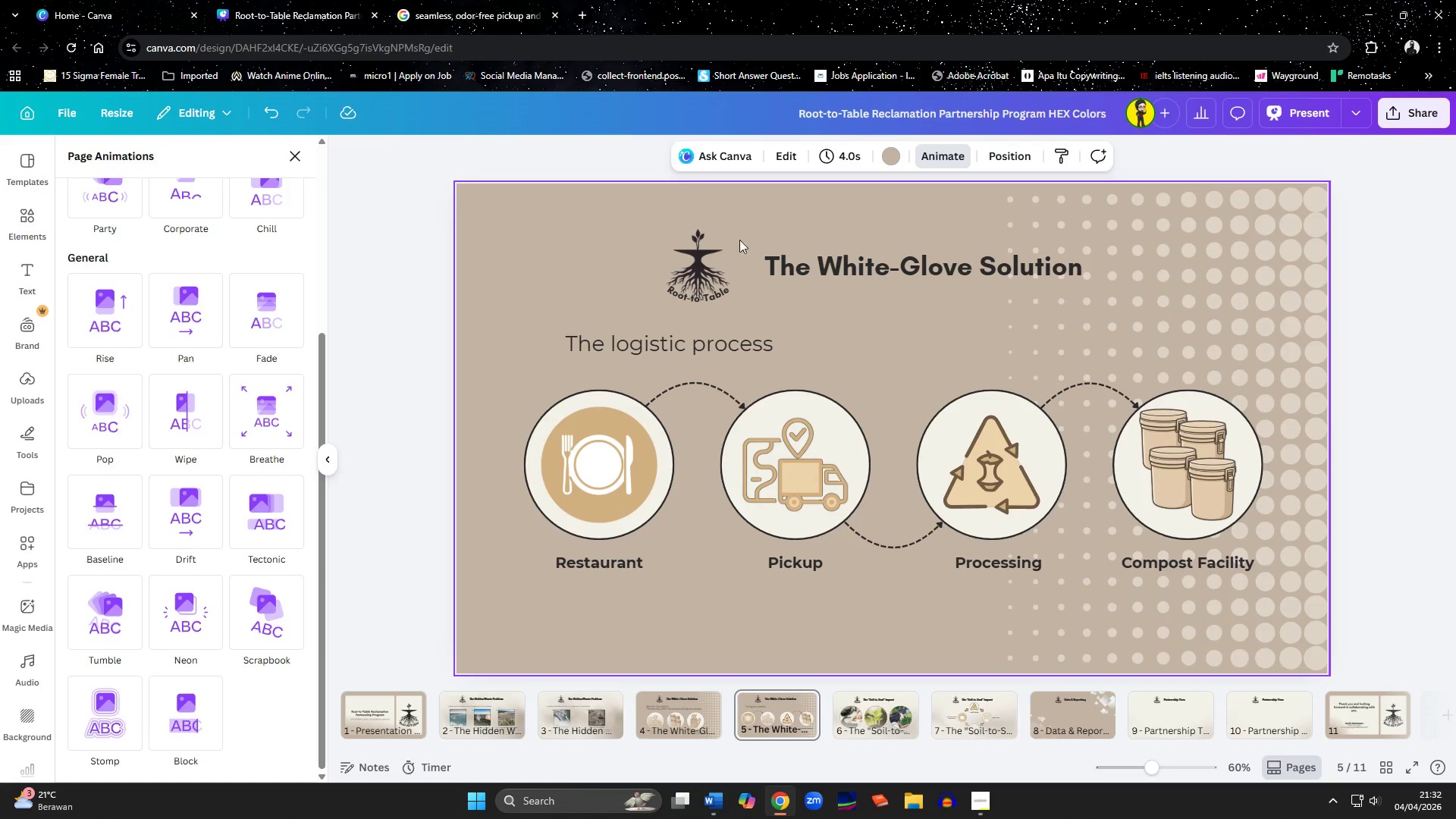 
left_click([943, 156])
 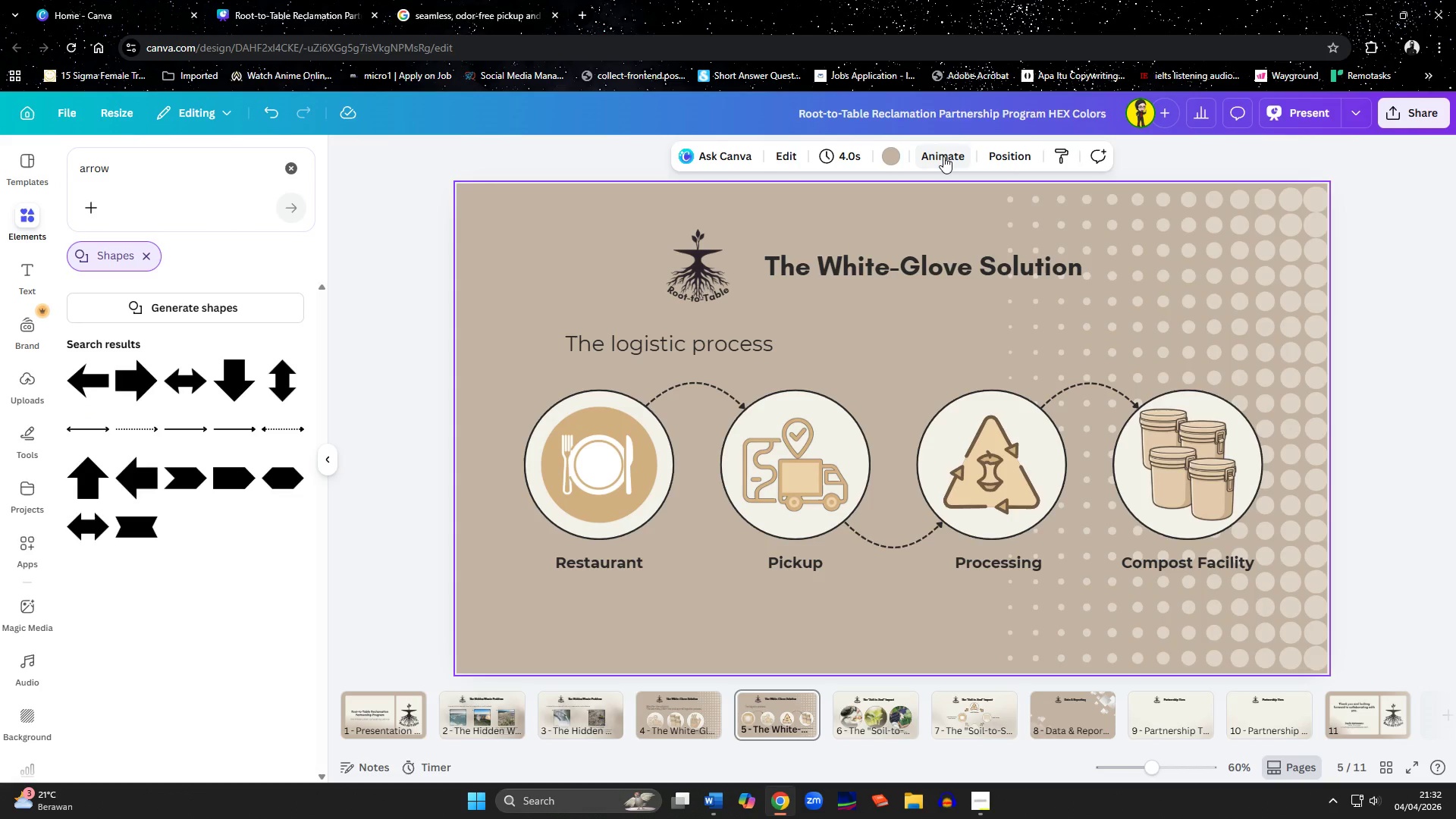 
left_click([943, 156])
 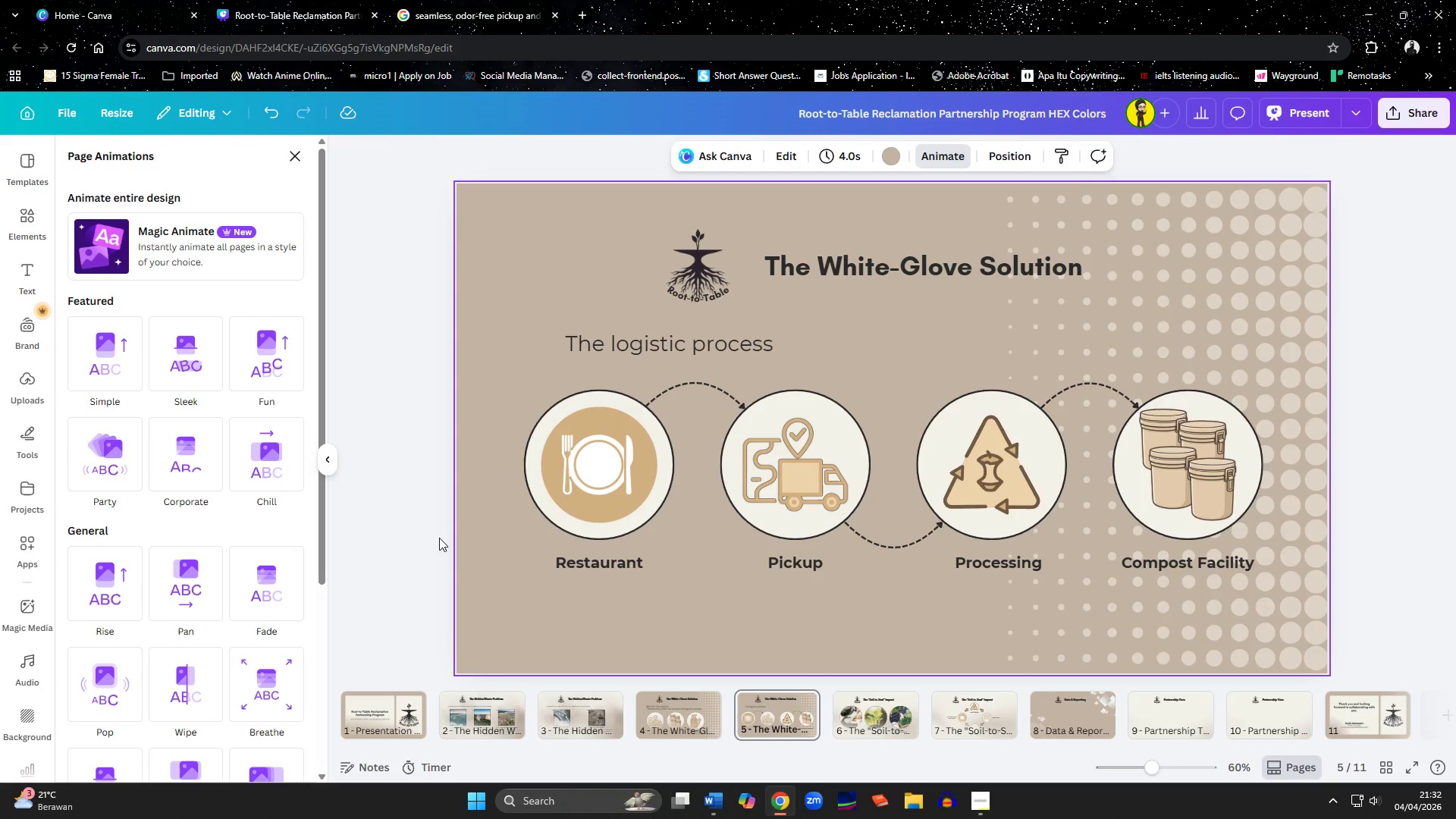 
scroll: coordinate [505, 498], scroll_direction: down, amount: 7.0
 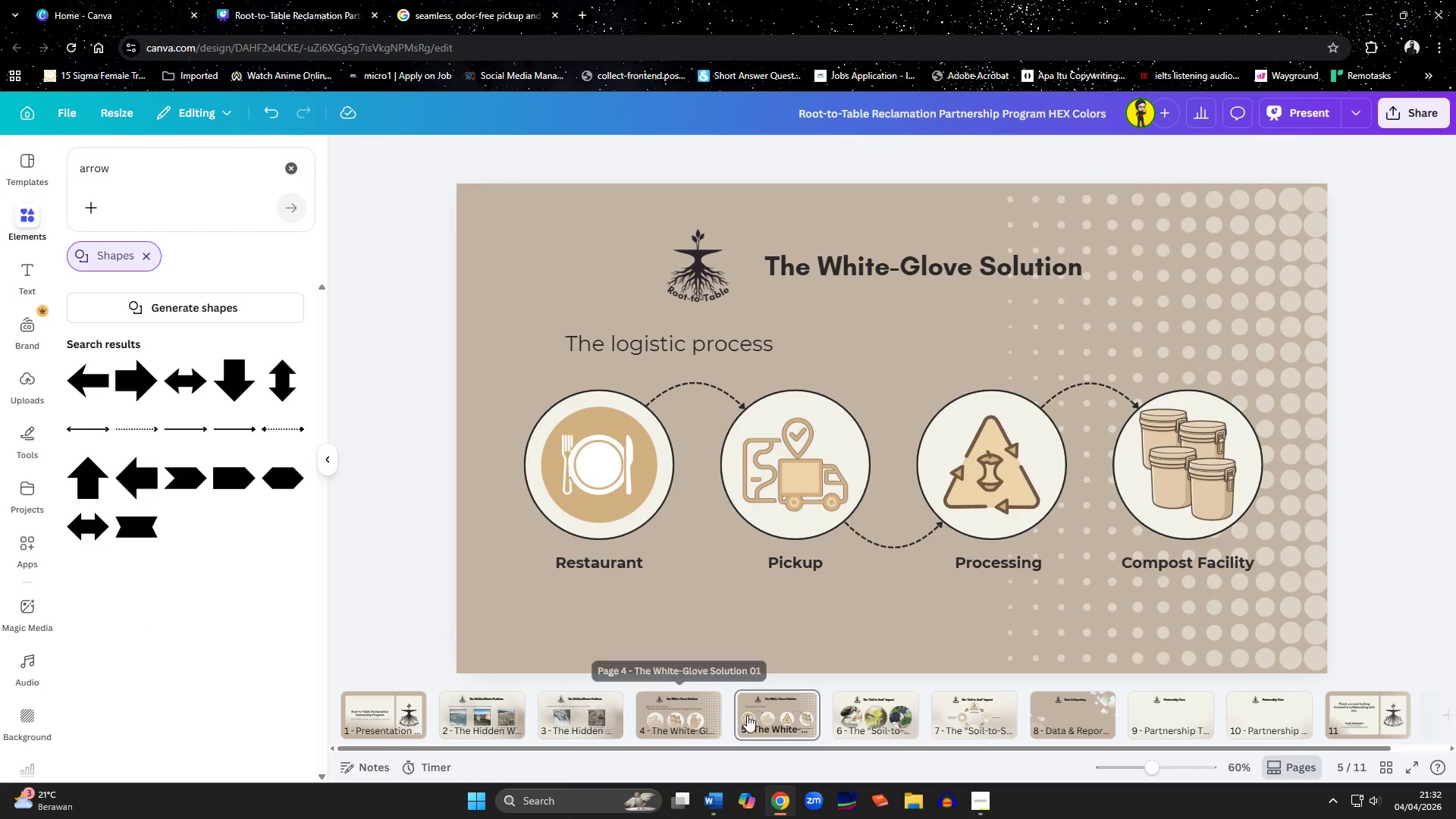 
left_click([752, 715])
 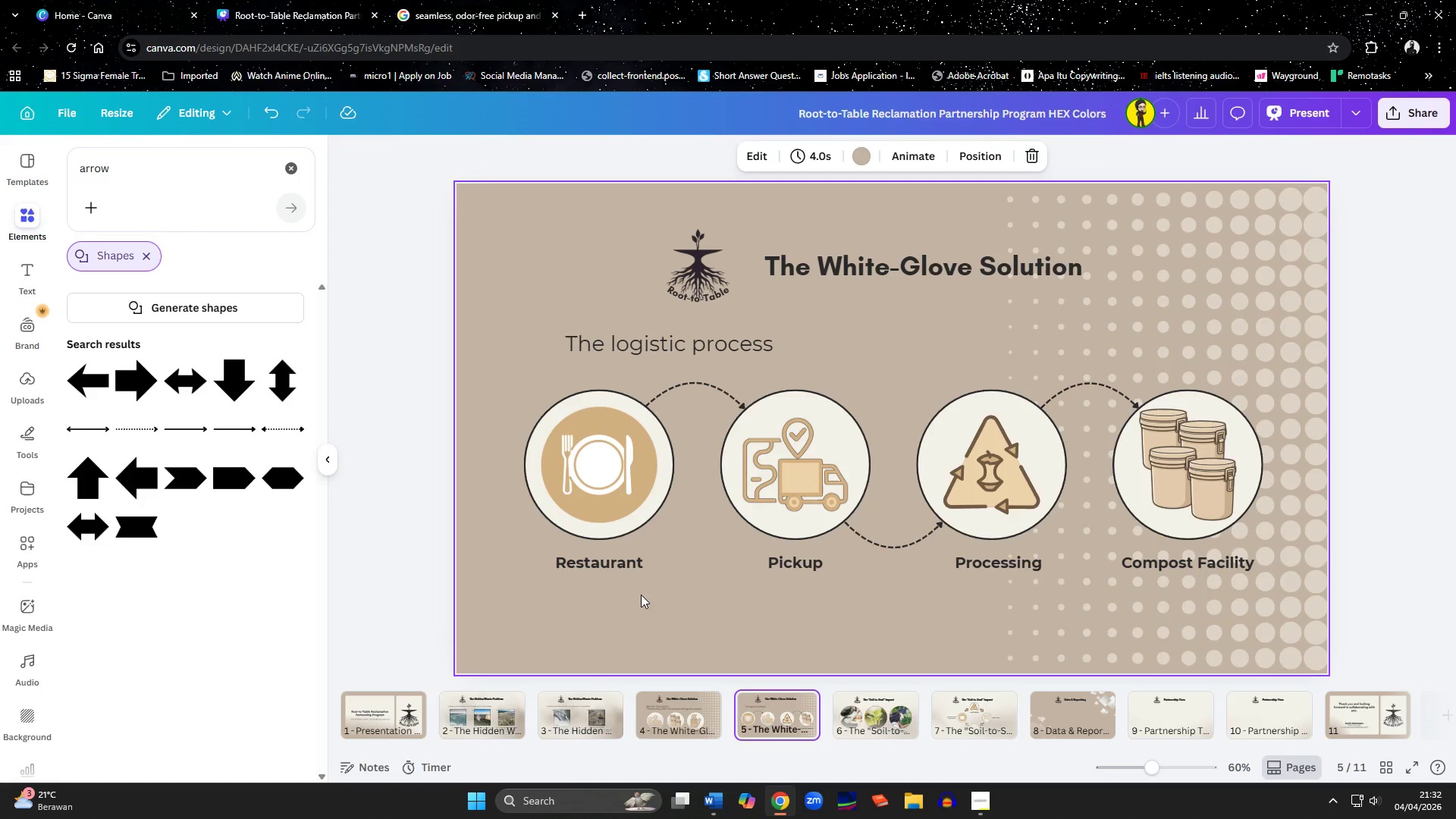 
left_click([615, 642])
 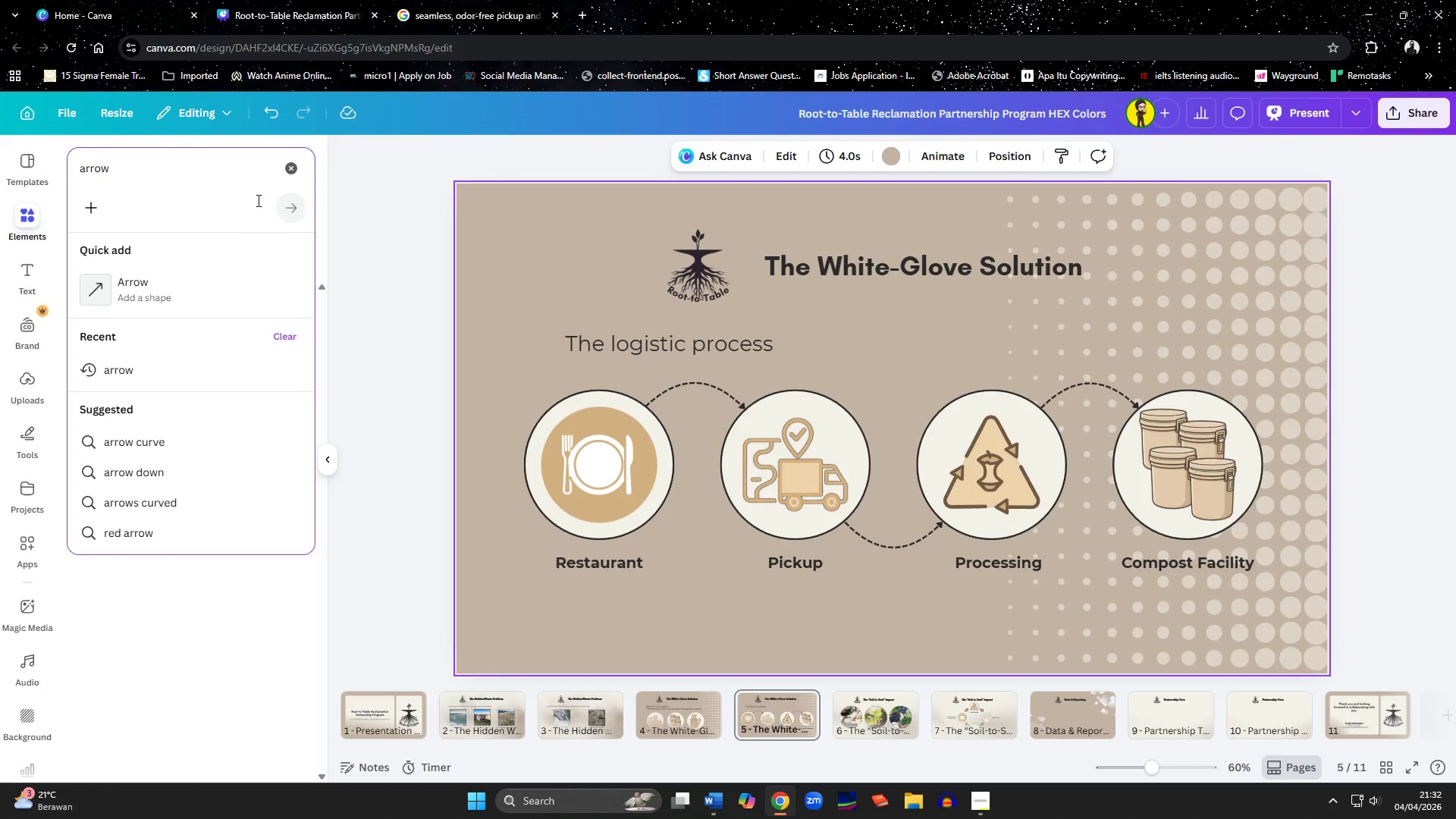 
left_click([284, 163])
 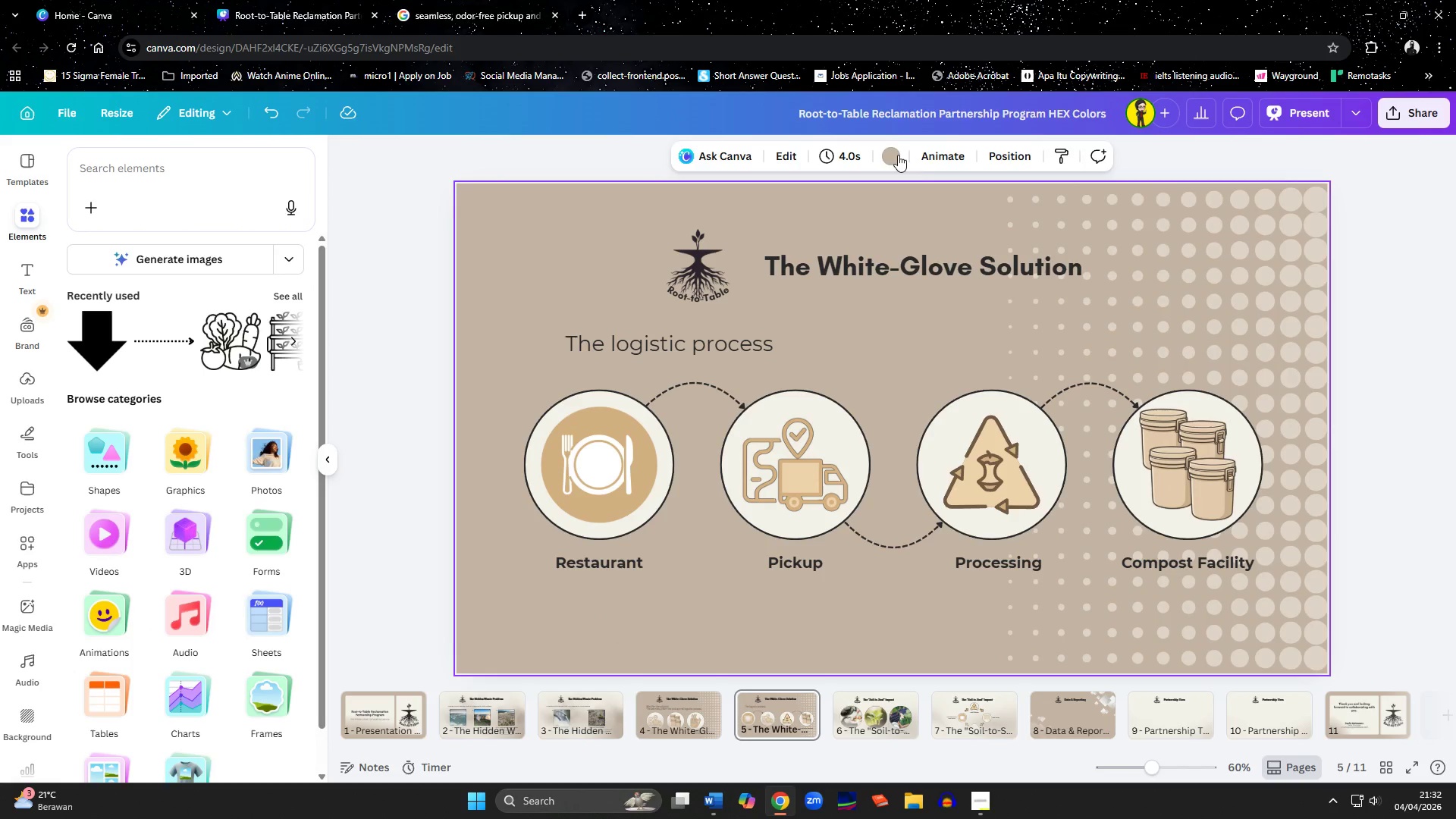 
left_click([930, 161])
 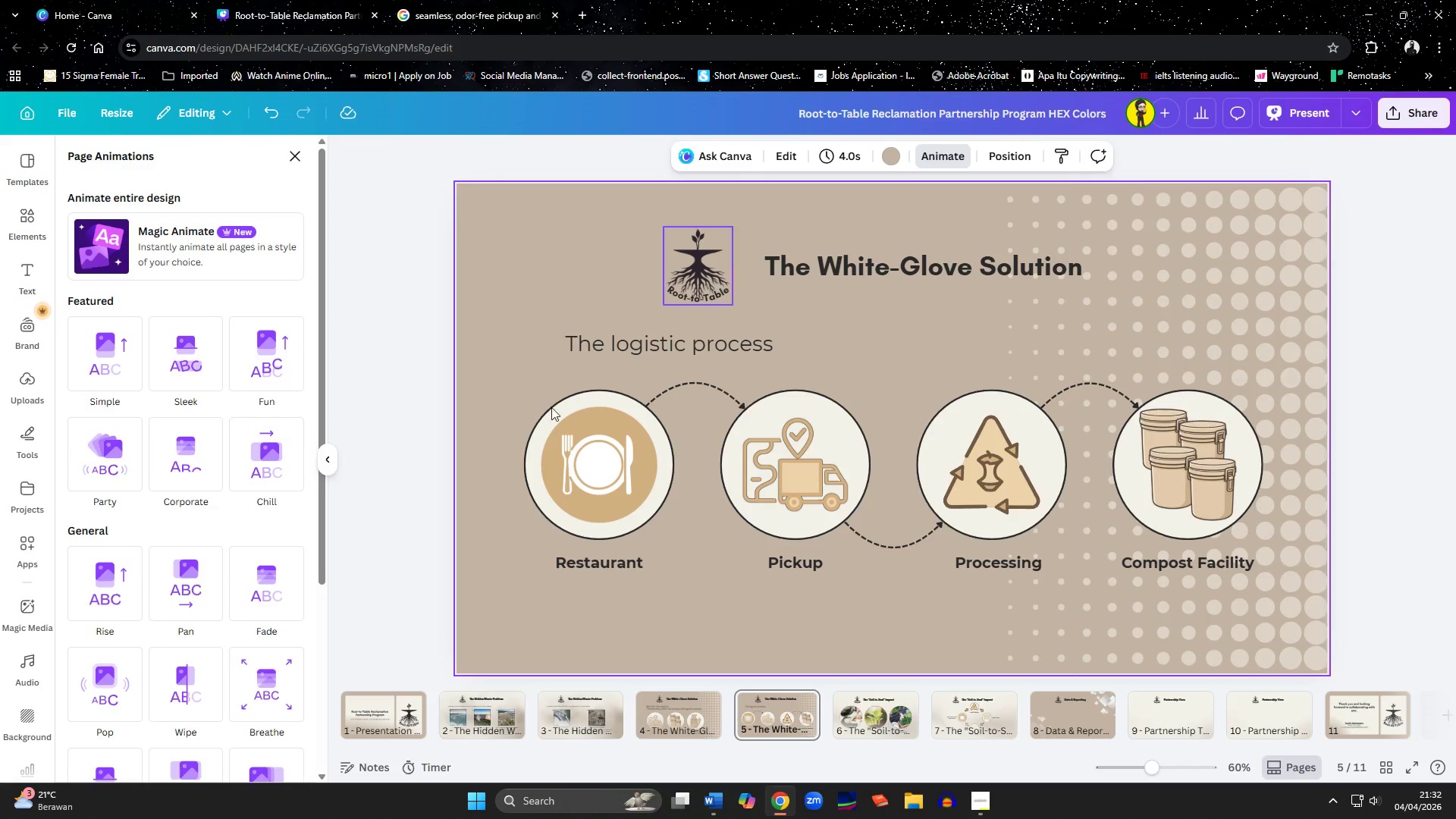 
scroll: coordinate [456, 557], scroll_direction: down, amount: 5.0
 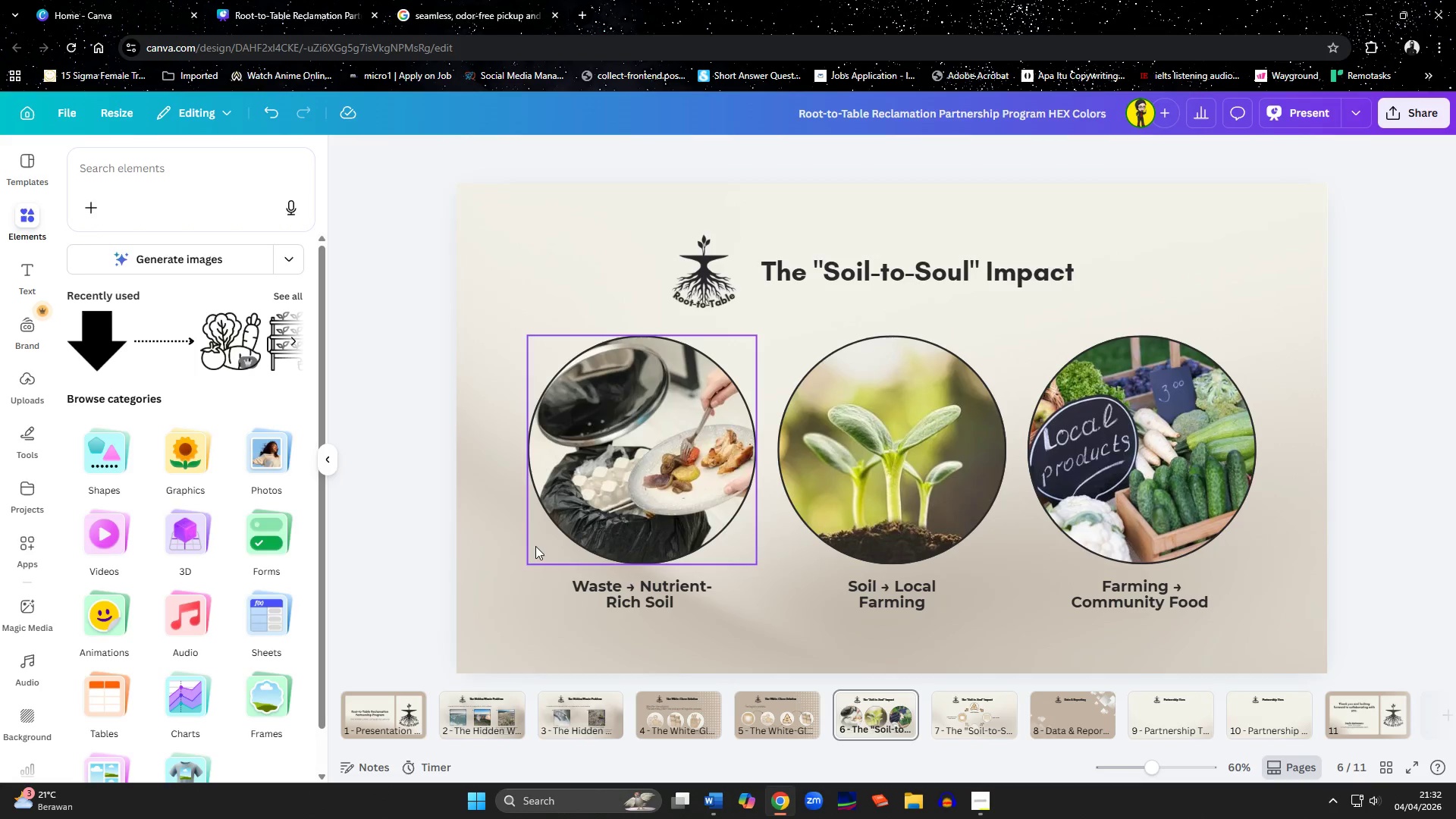 
scroll: coordinate [584, 569], scroll_direction: up, amount: 2.0
 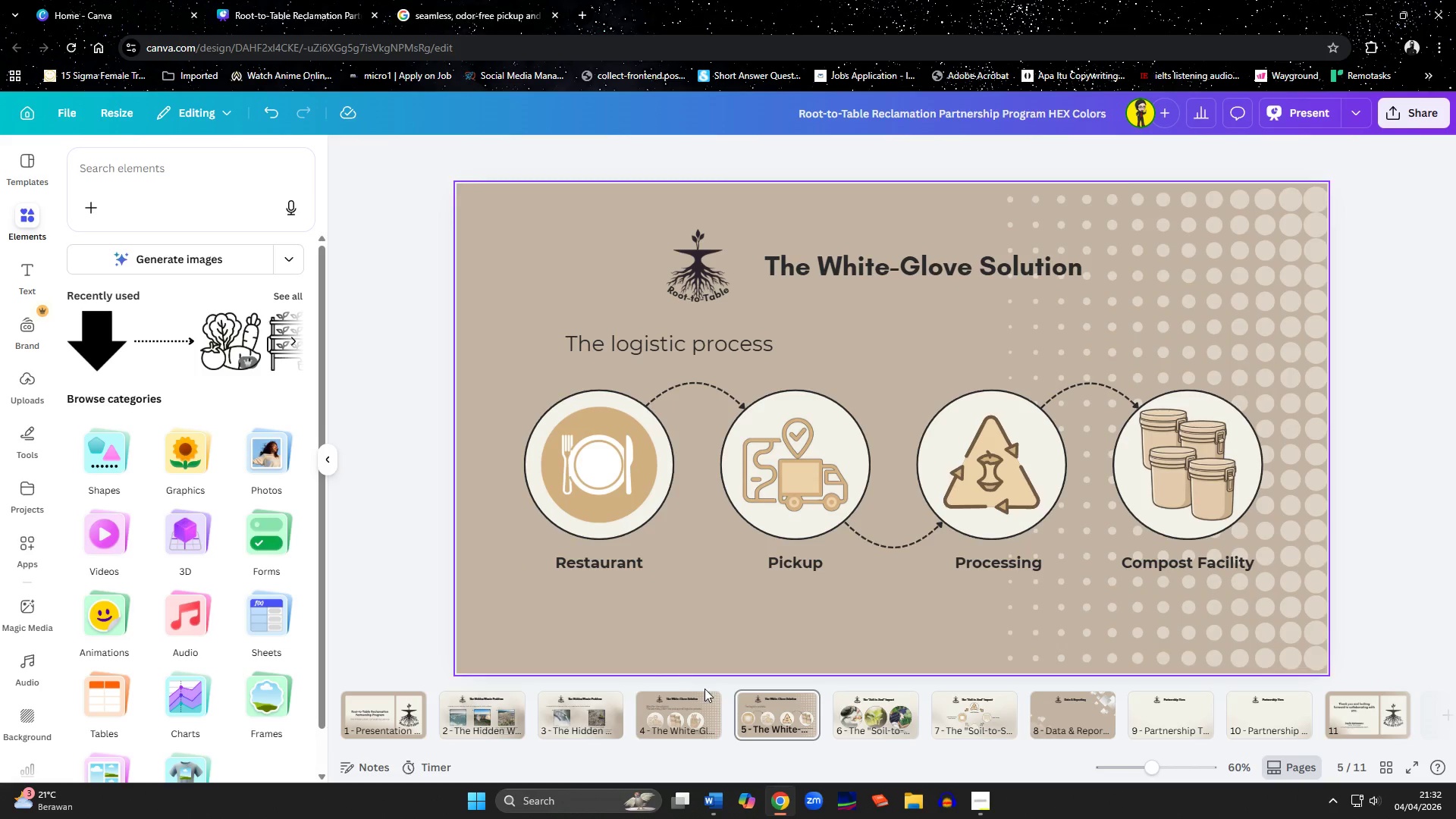 
left_click([741, 696])
 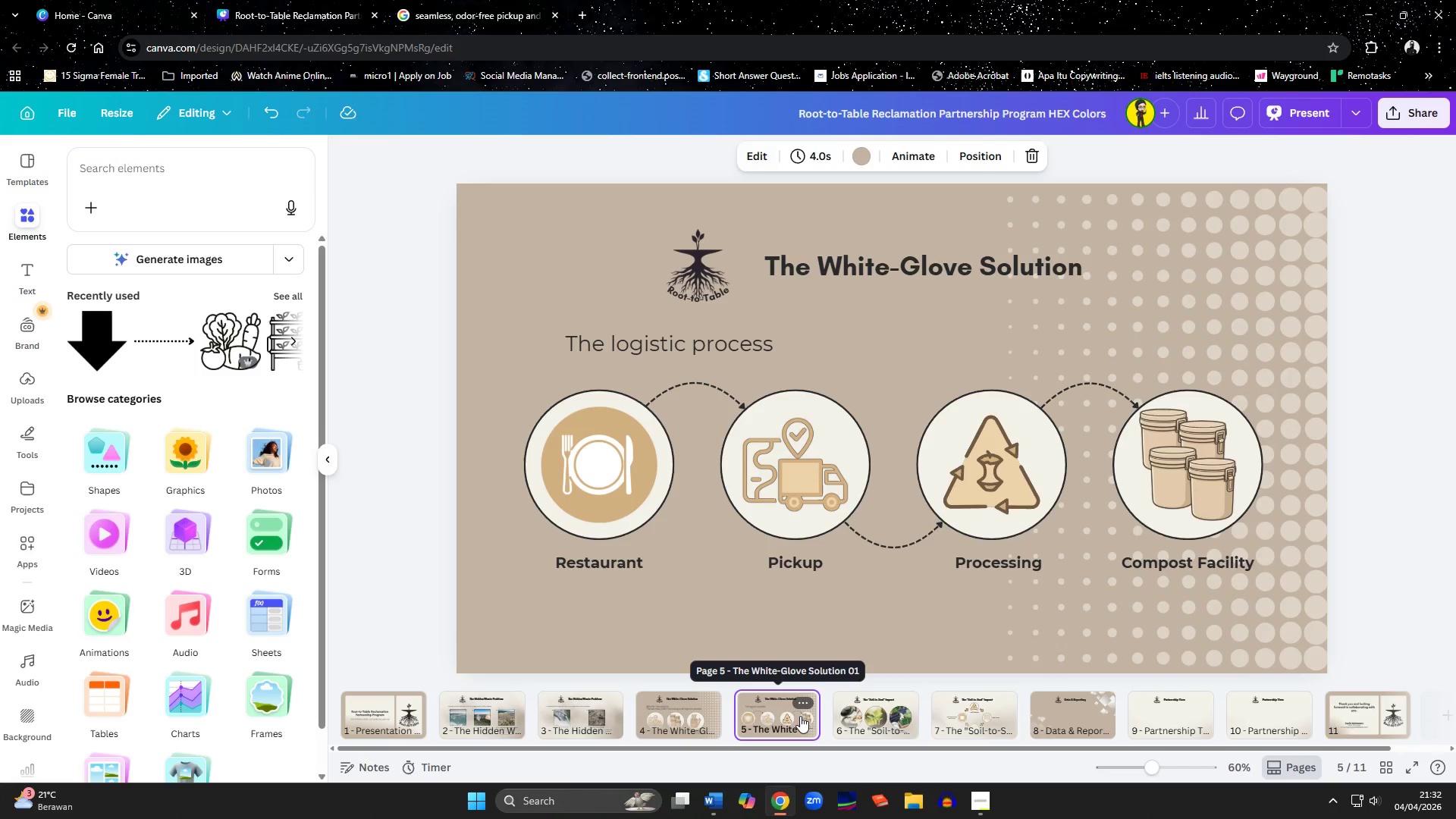 
left_click([769, 716])
 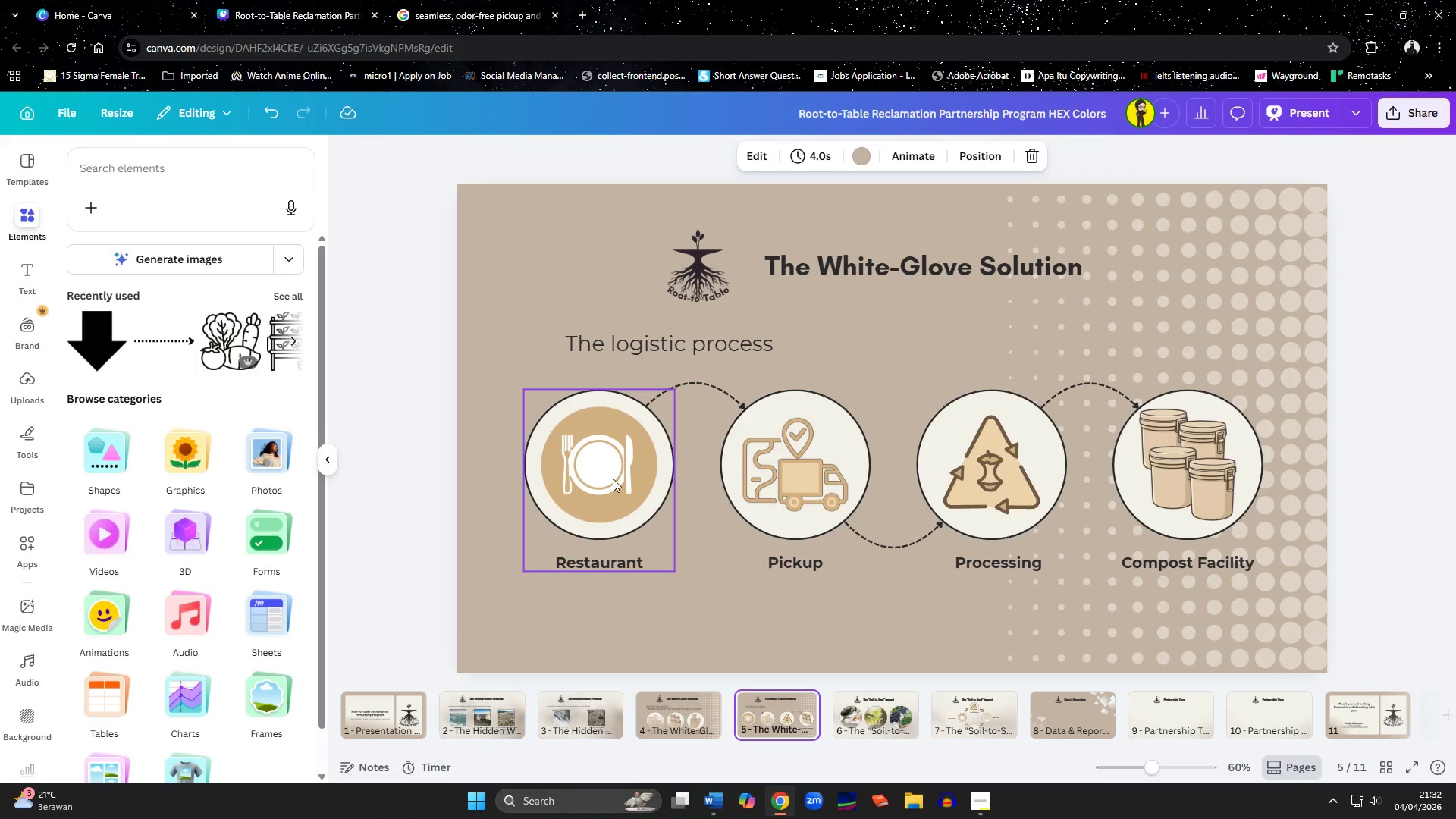 
left_click([612, 478])
 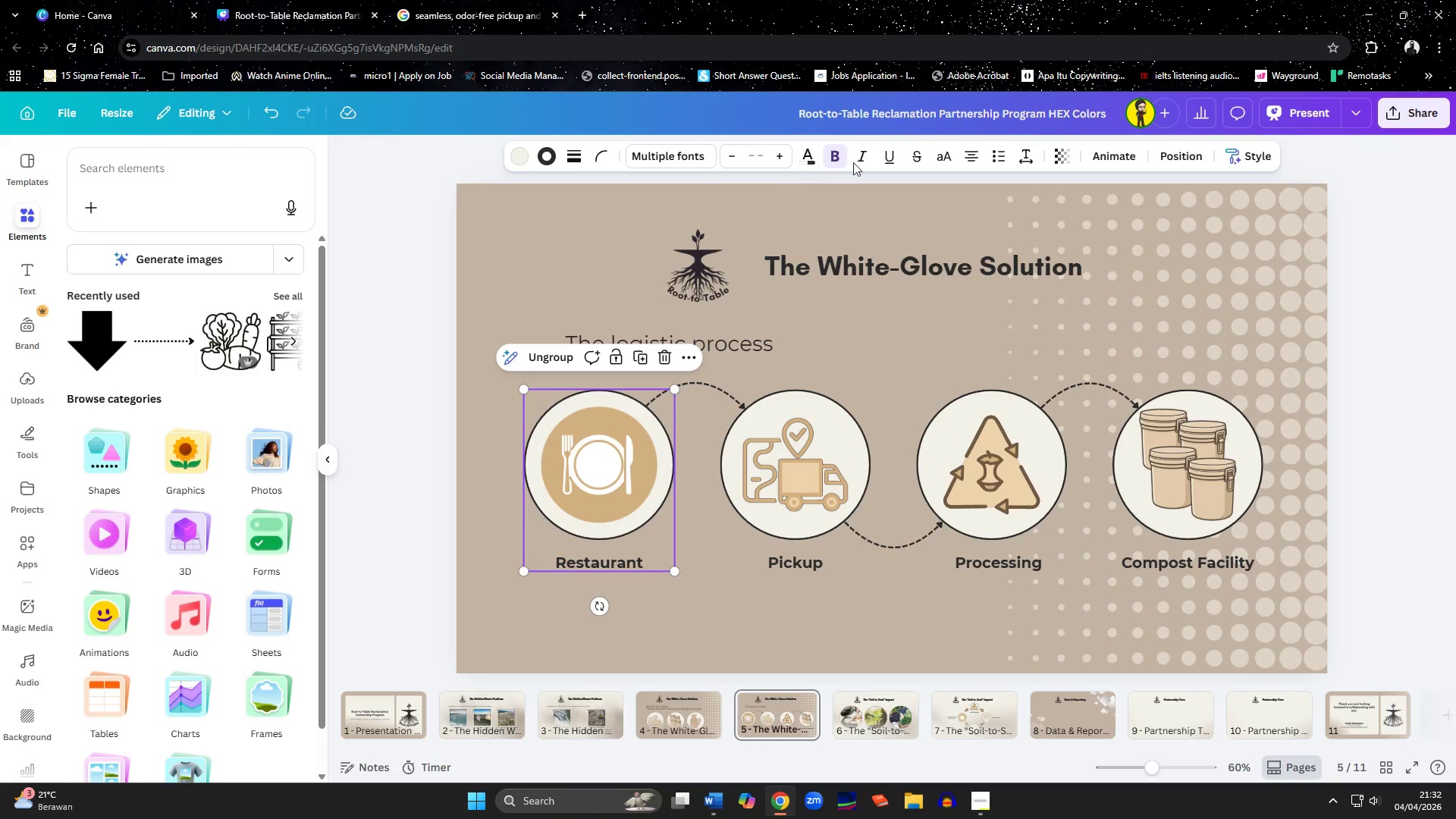 
left_click([1102, 154])
 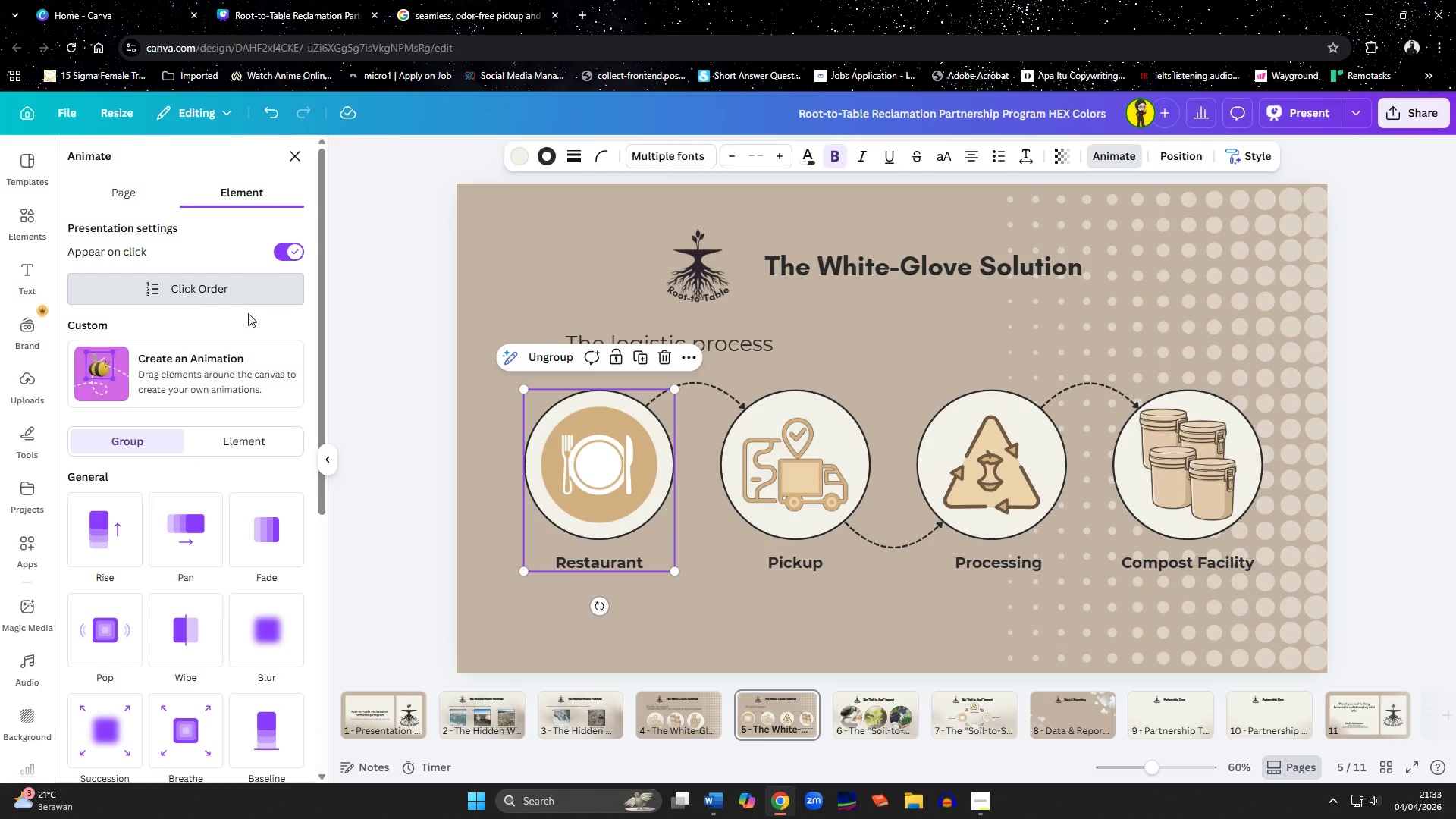 
left_click([221, 290])
 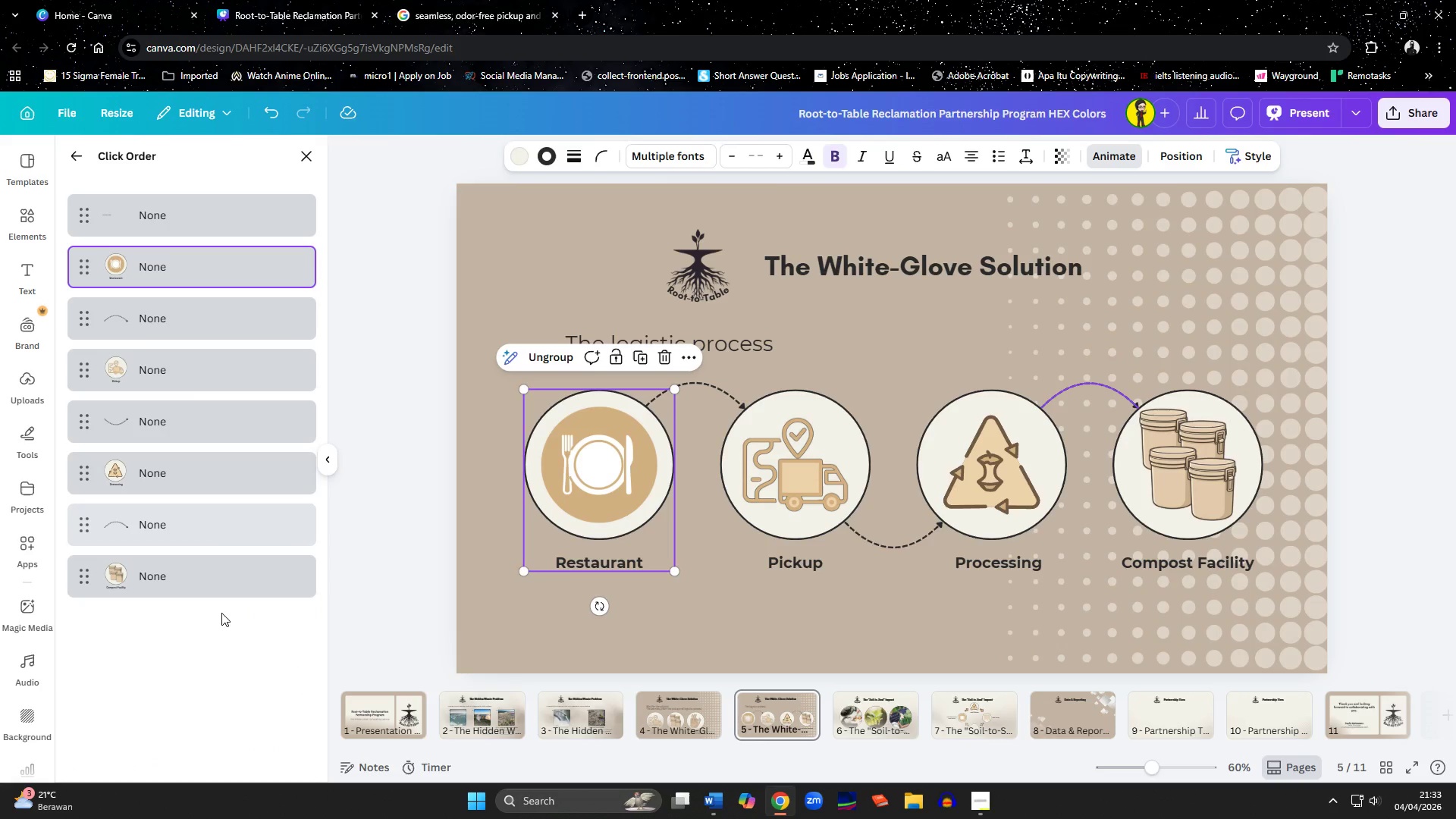 
left_click_drag(start_coordinate=[215, 645], to_coordinate=[111, 214])
 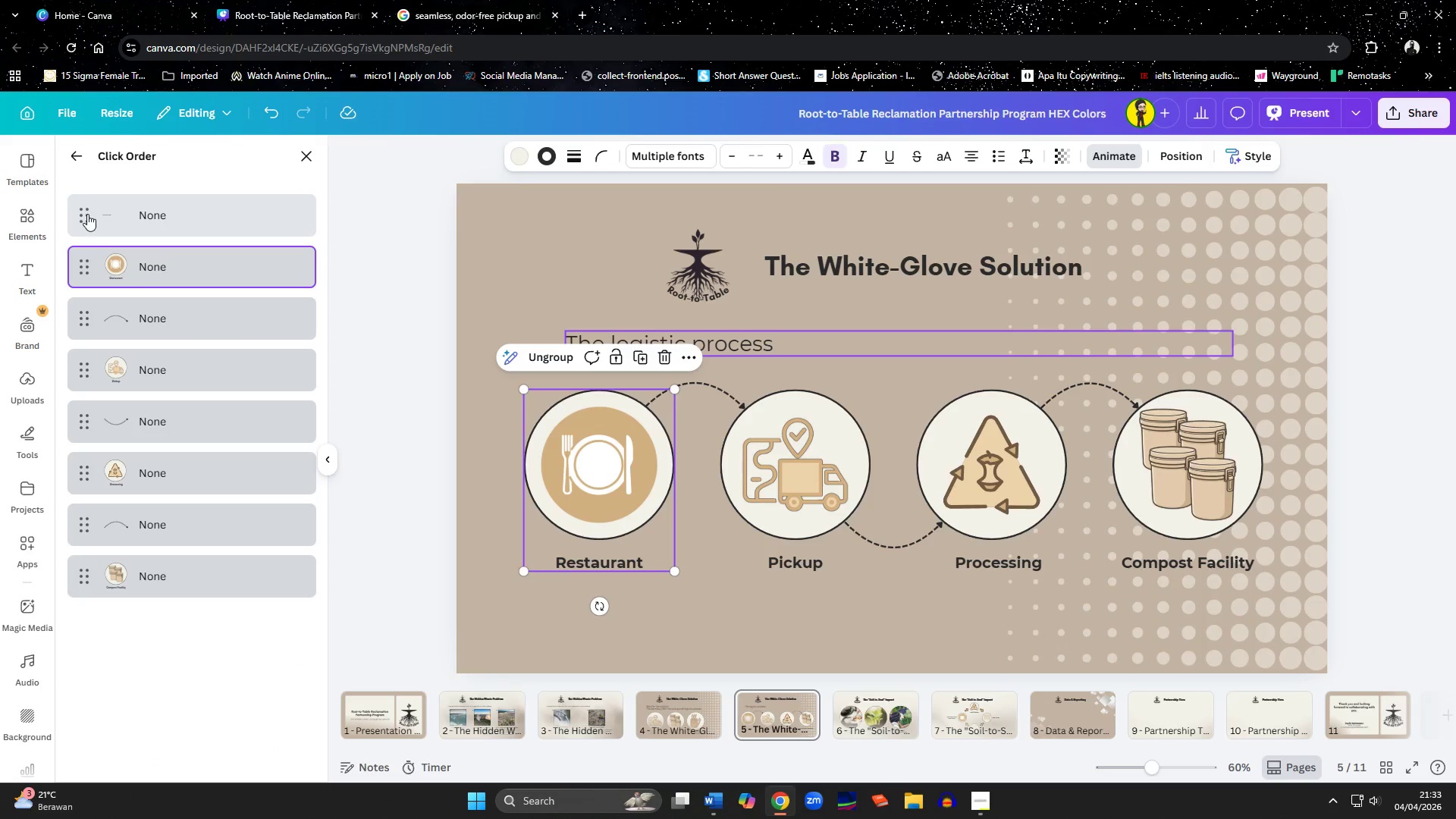 
left_click([87, 214])
 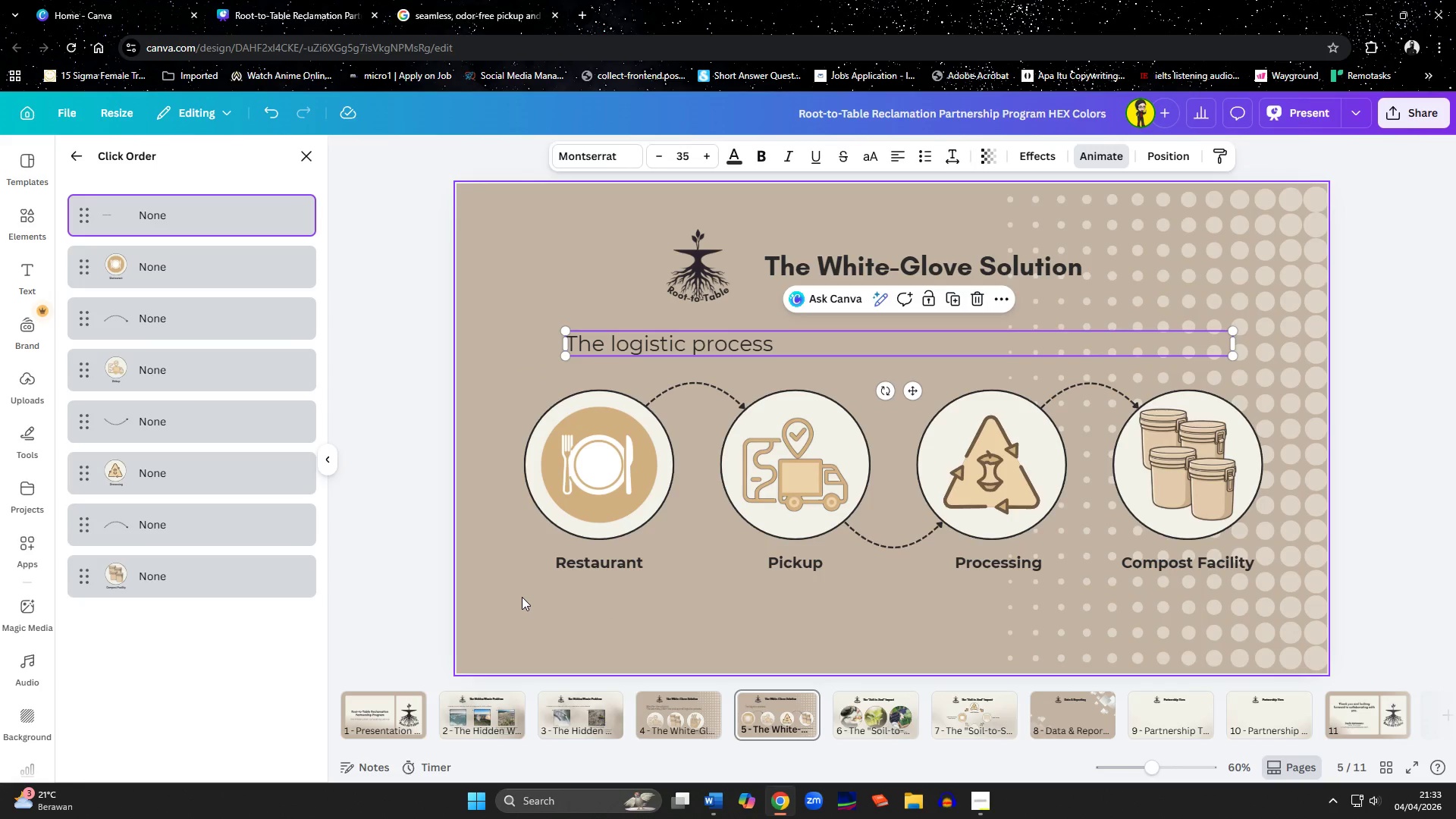 
left_click([194, 586])
 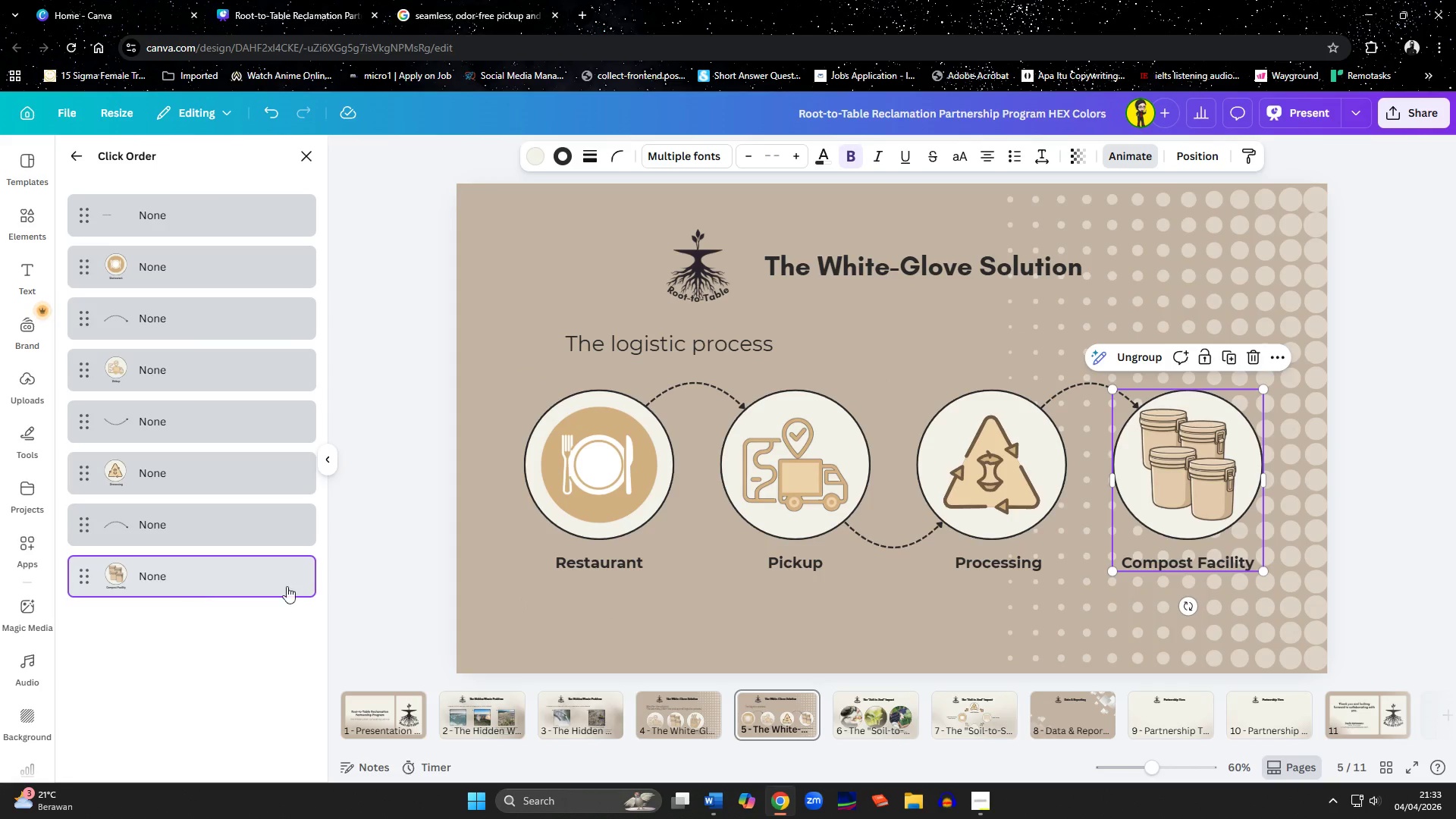 
left_click([510, 610])
 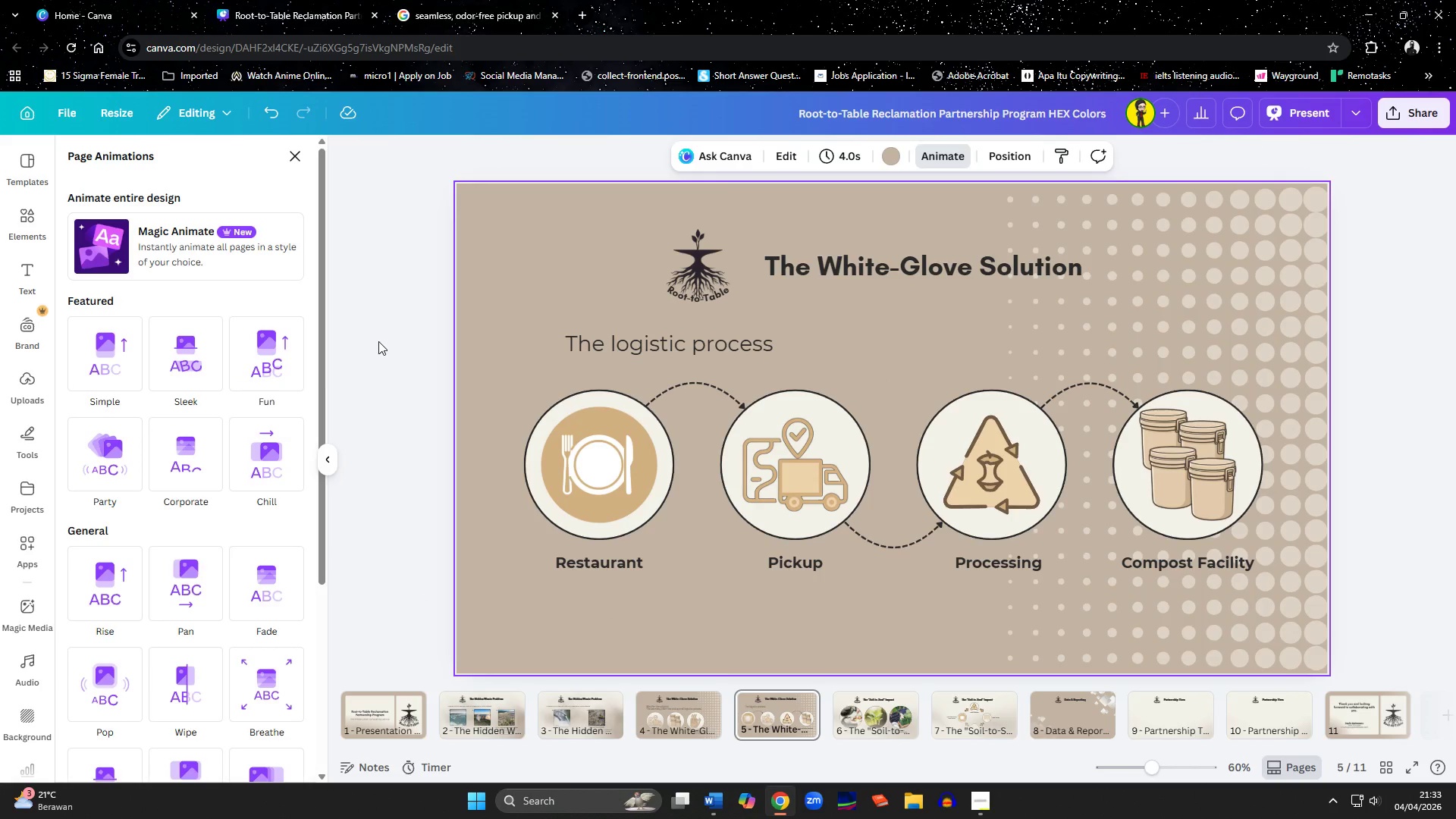 
scroll: coordinate [206, 581], scroll_direction: down, amount: 14.0
 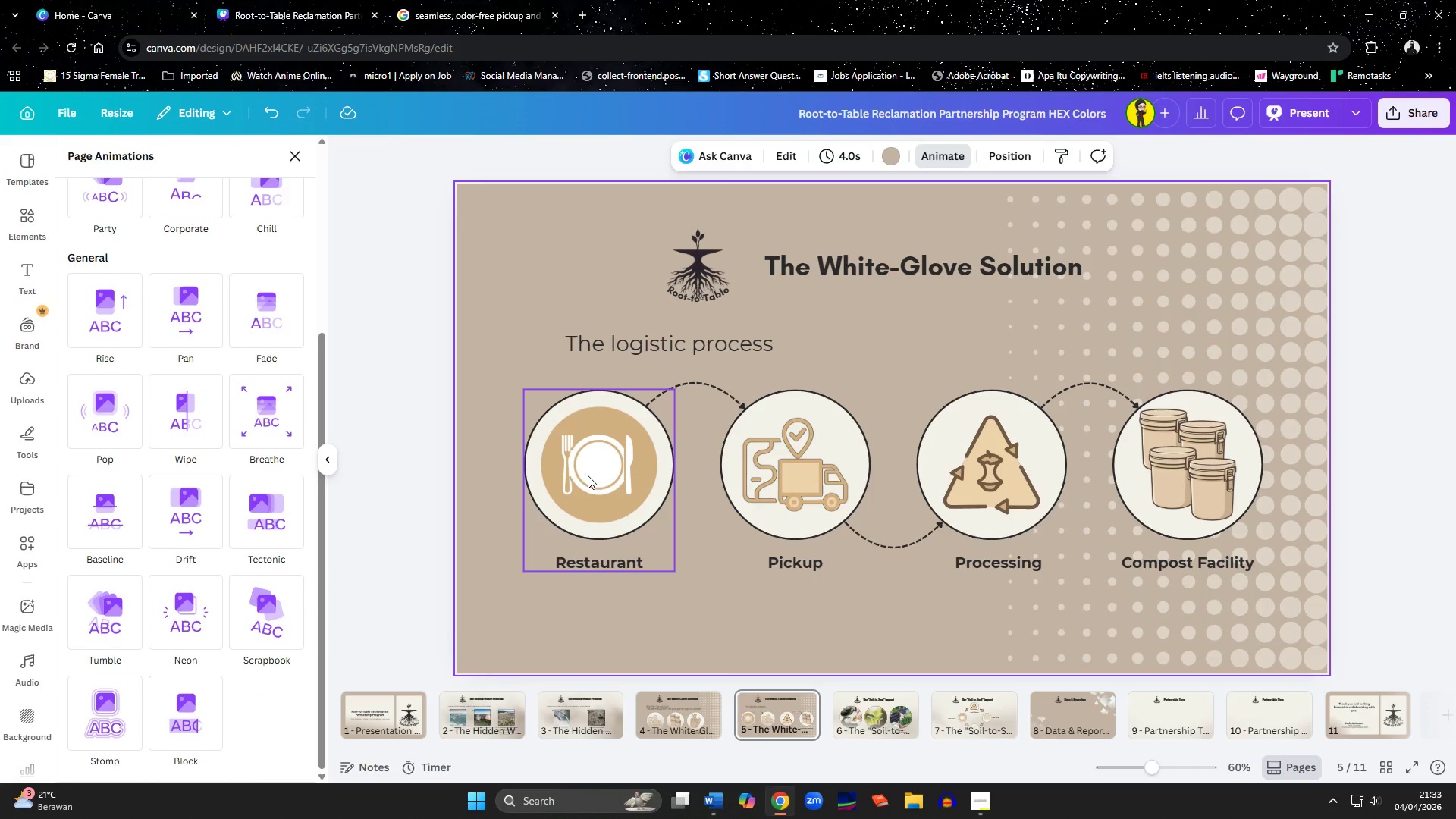 
left_click([589, 463])
 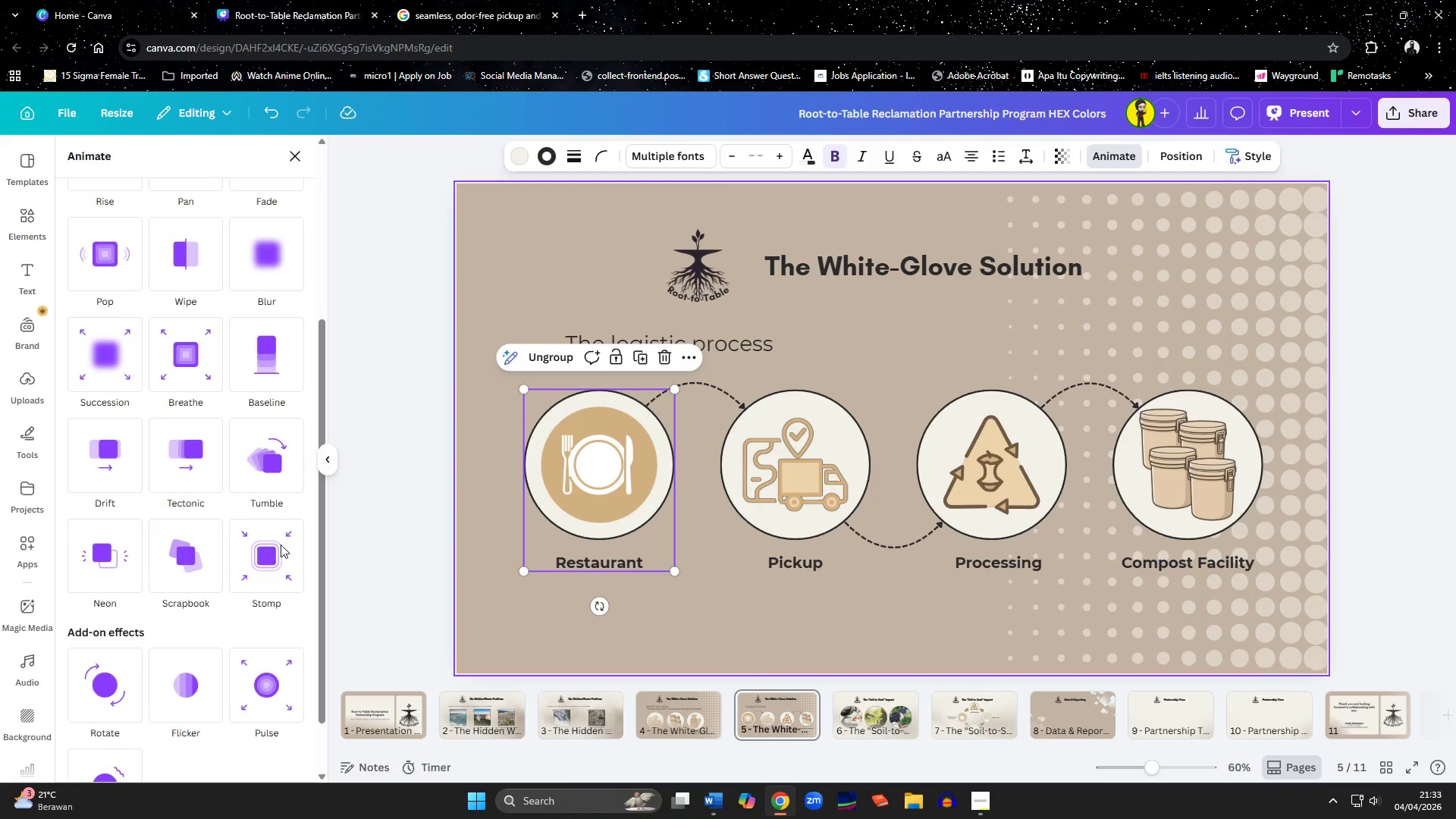 
scroll: coordinate [198, 591], scroll_direction: down, amount: 1.0
 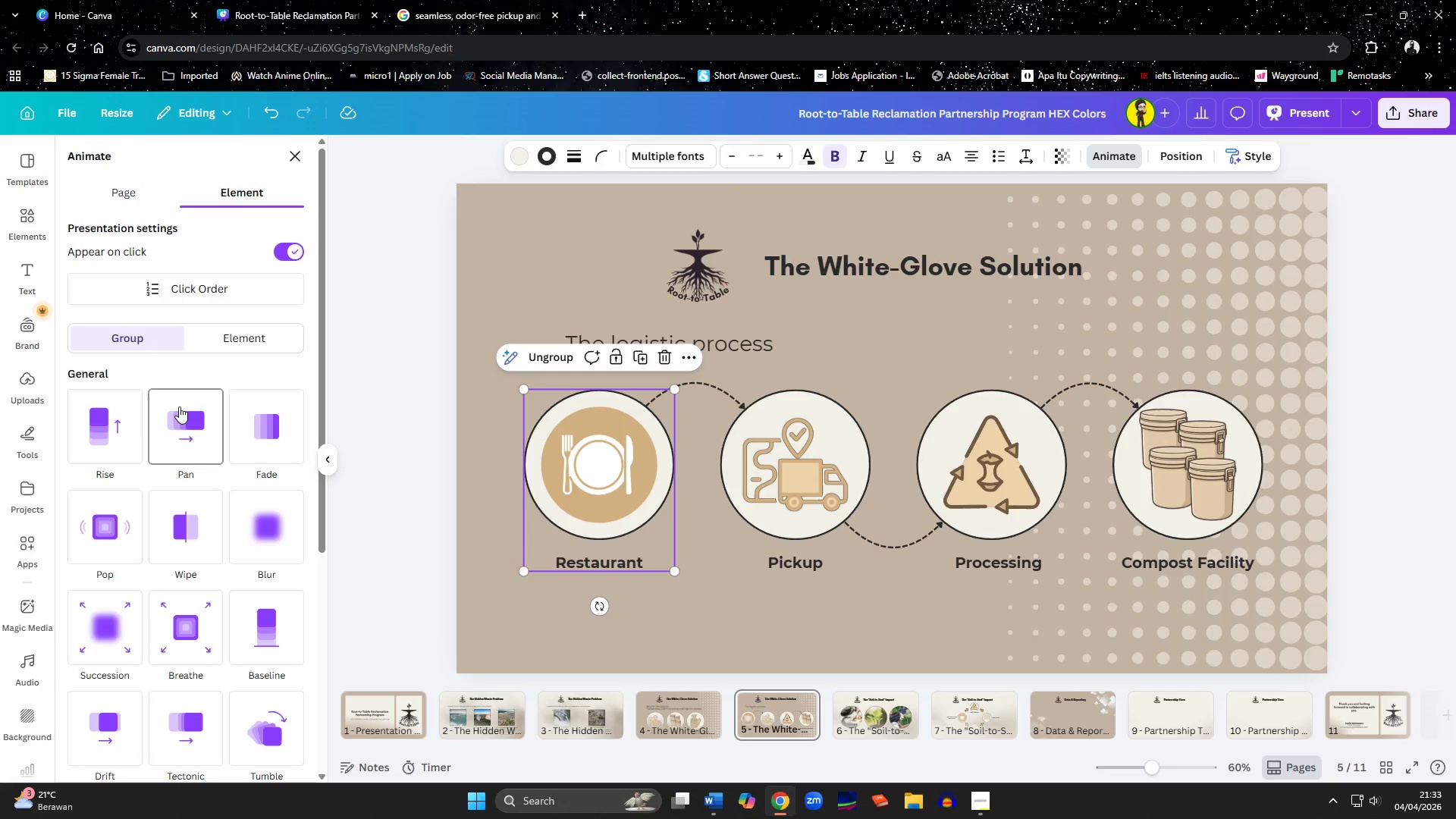 
left_click([118, 190])
 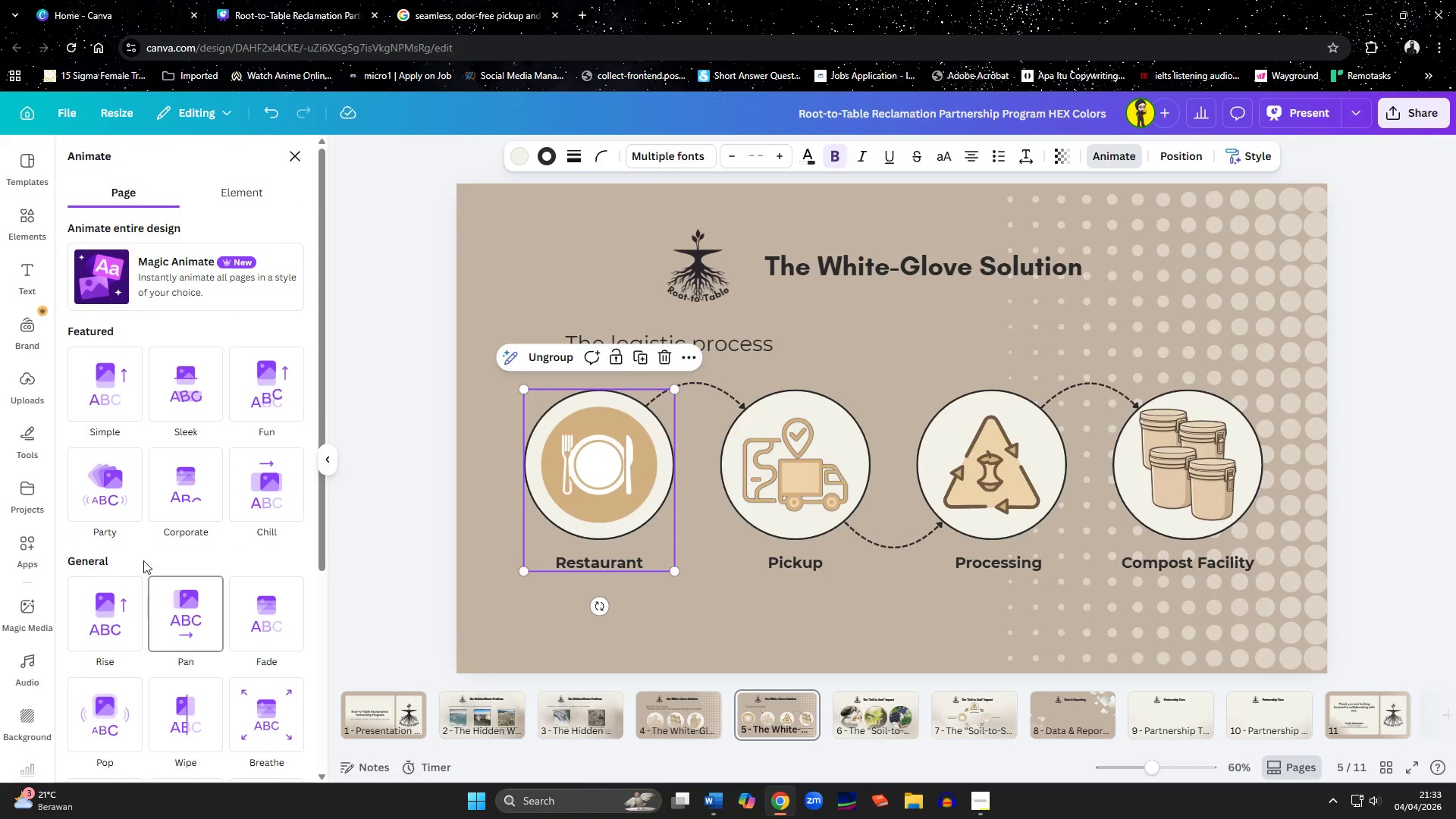 
left_click([190, 496])
 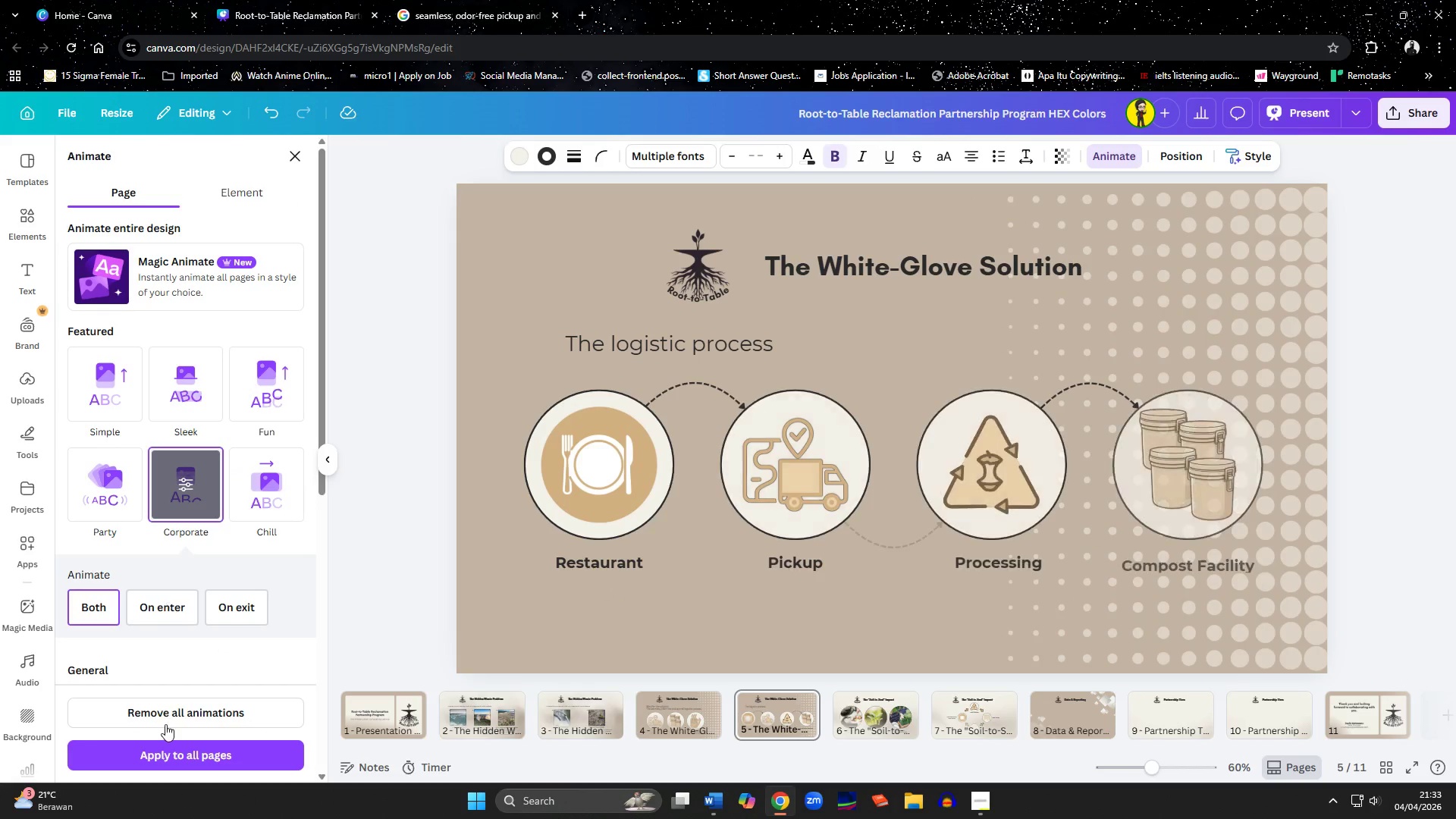 
left_click([161, 707])
 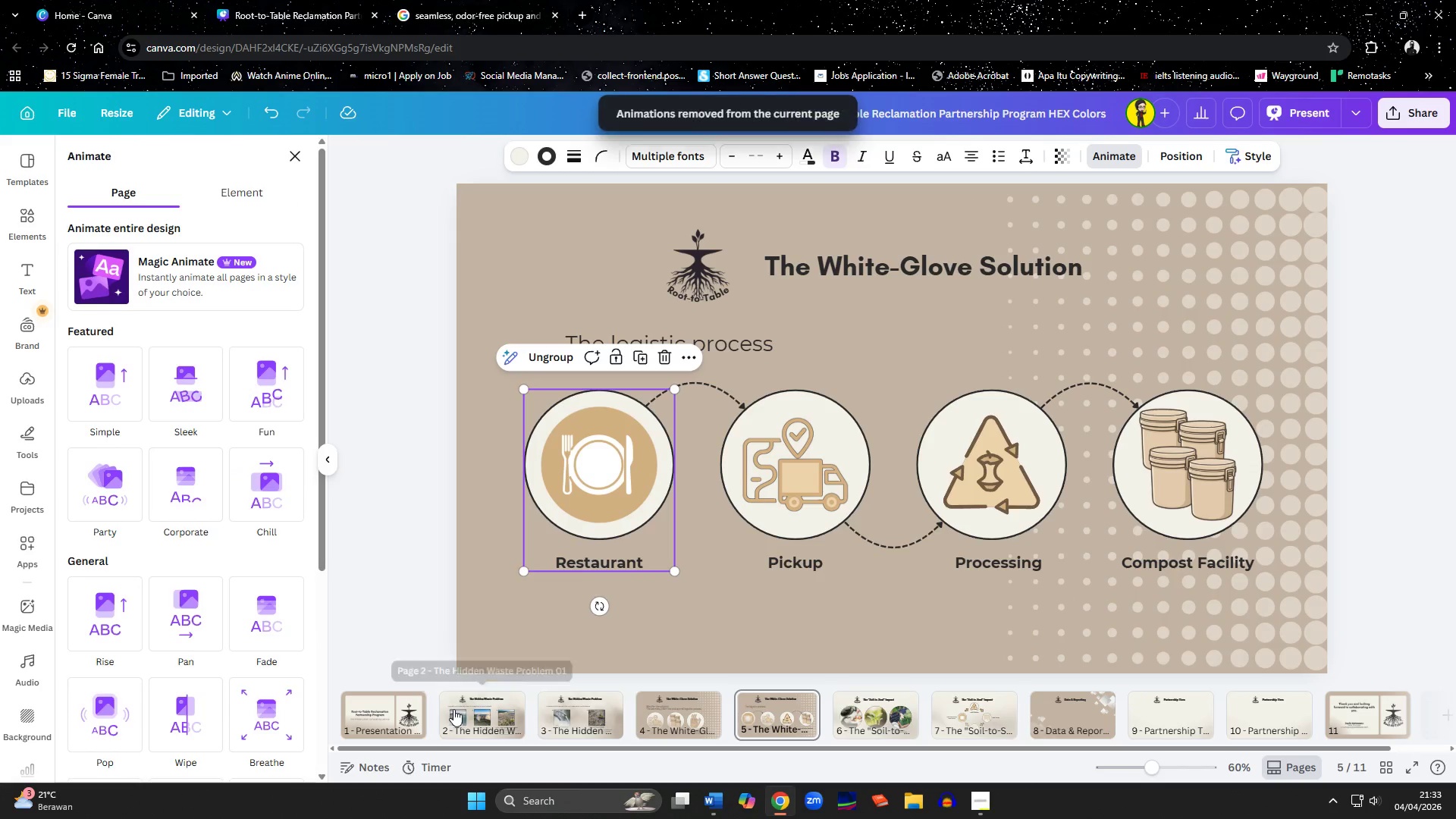 
left_click([529, 668])
 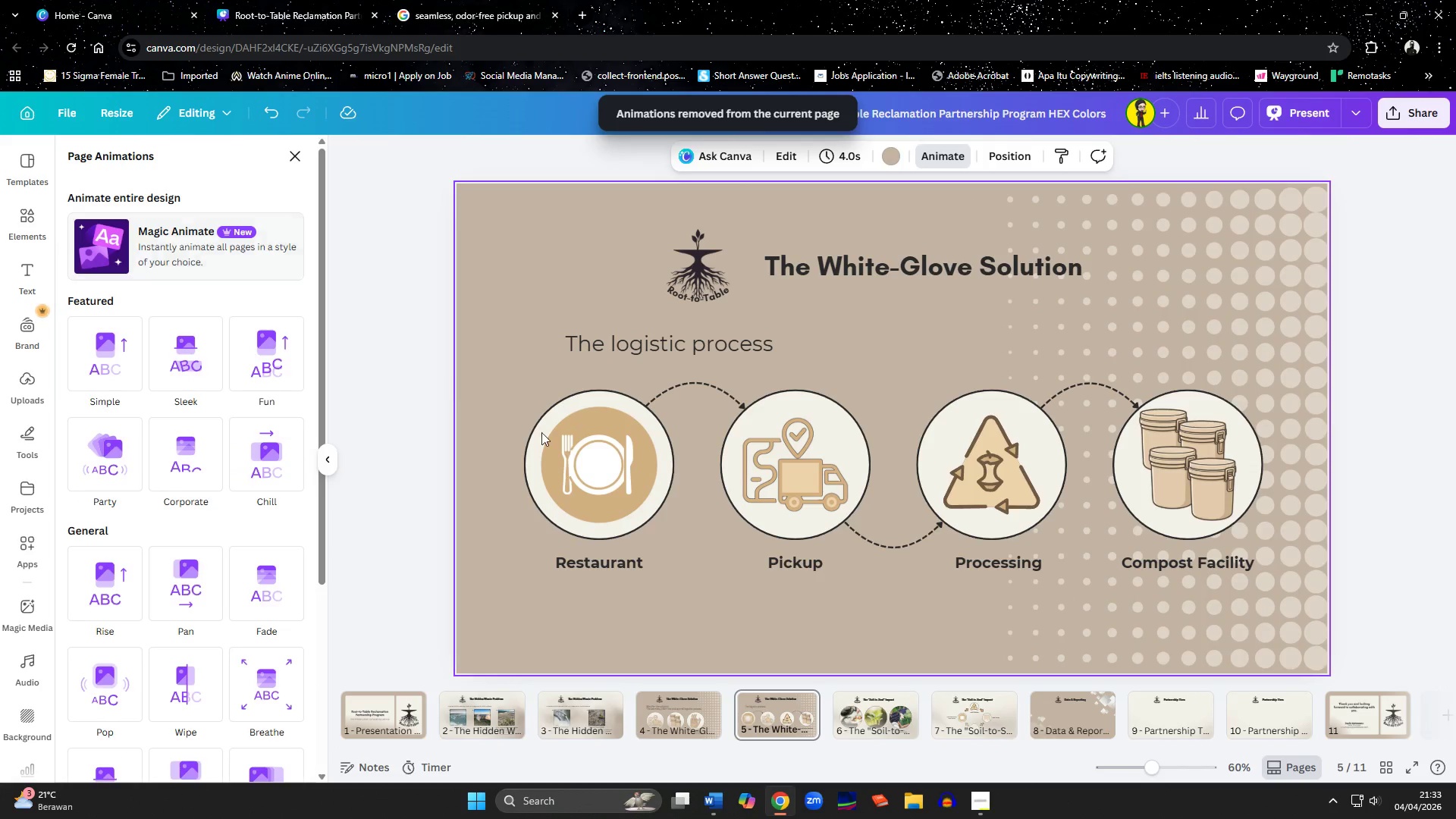 
left_click([595, 463])
 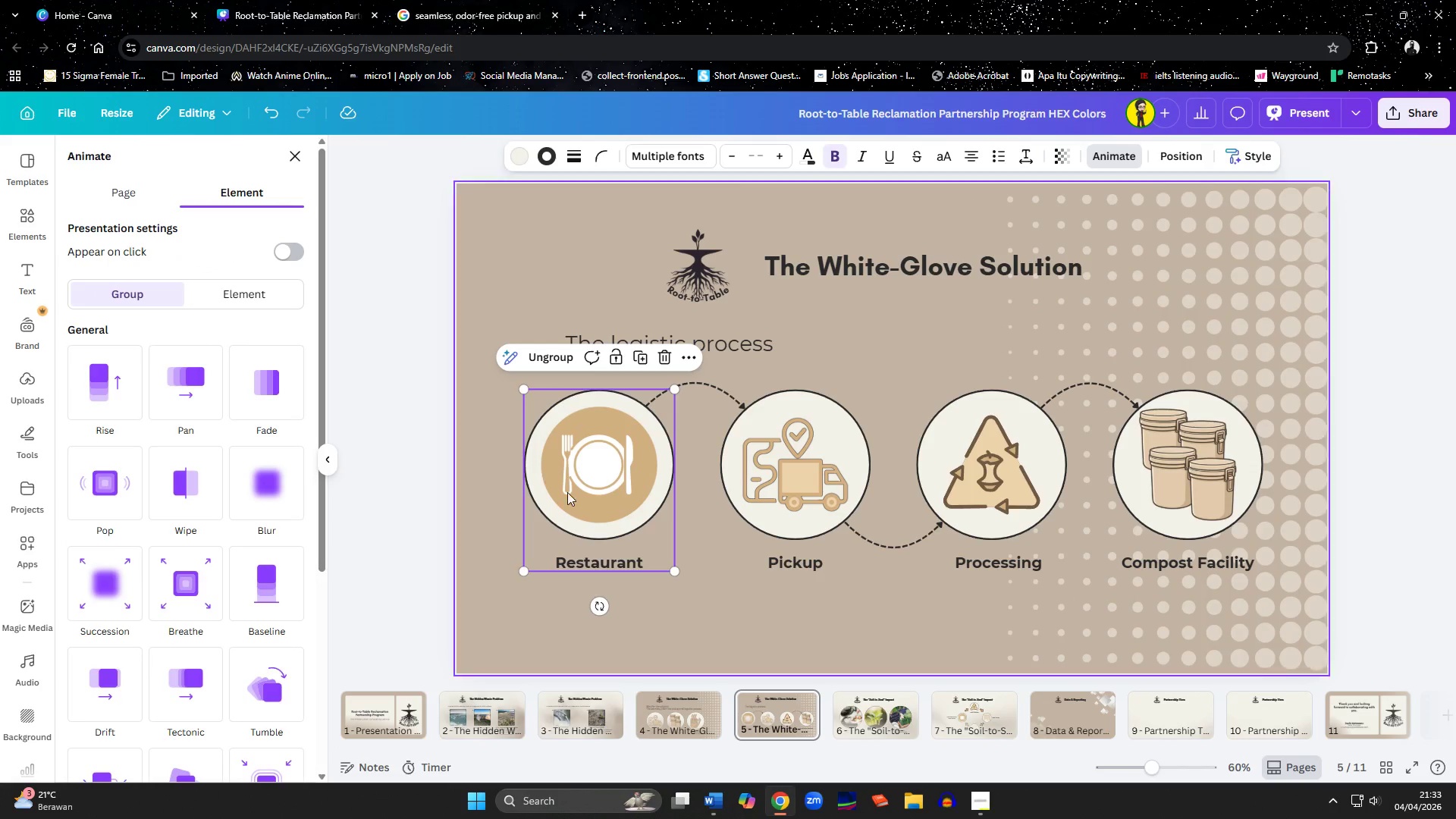 
left_click([698, 719])
 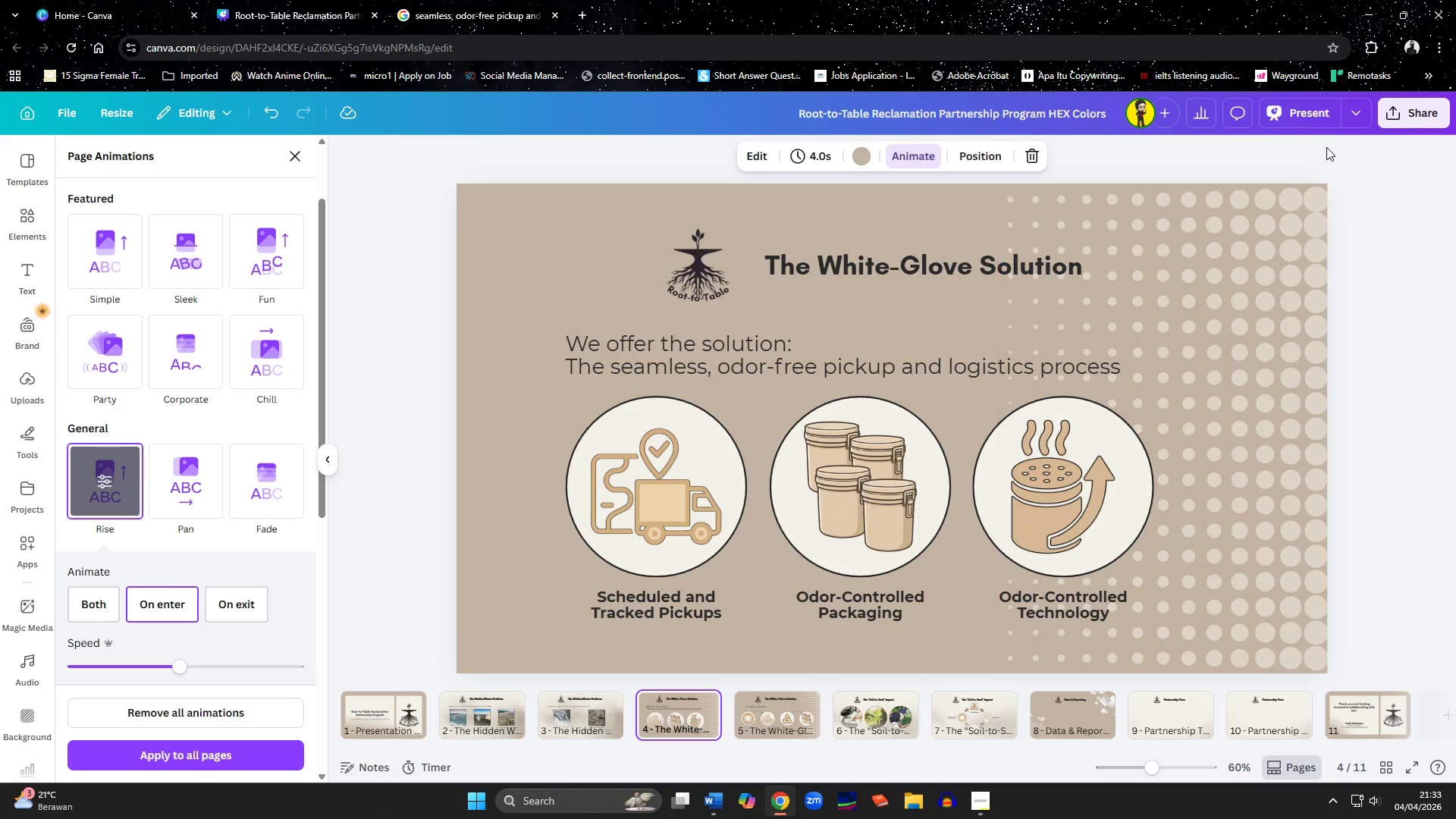 
left_click([1311, 120])
 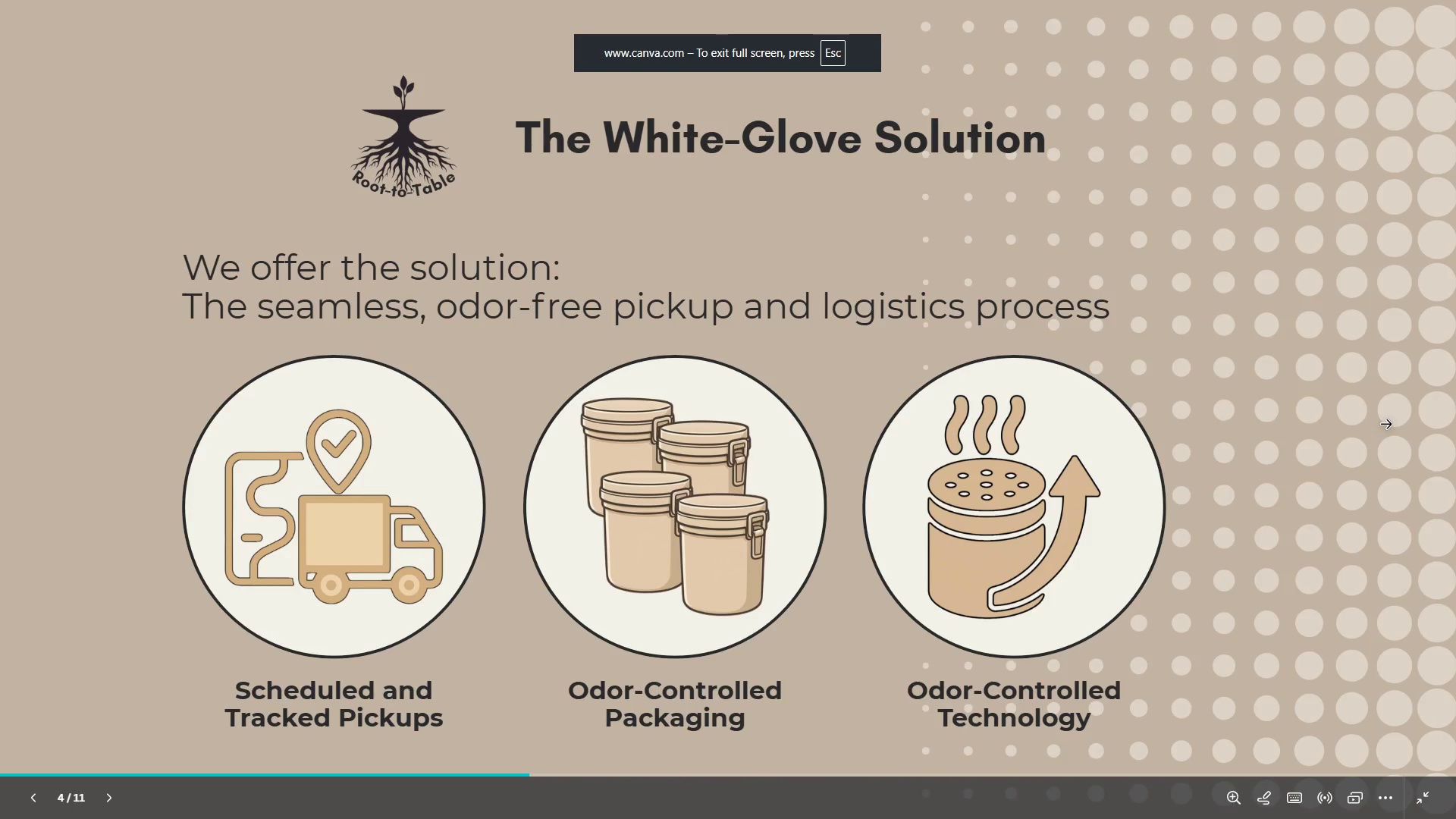 
left_click([1385, 424])
 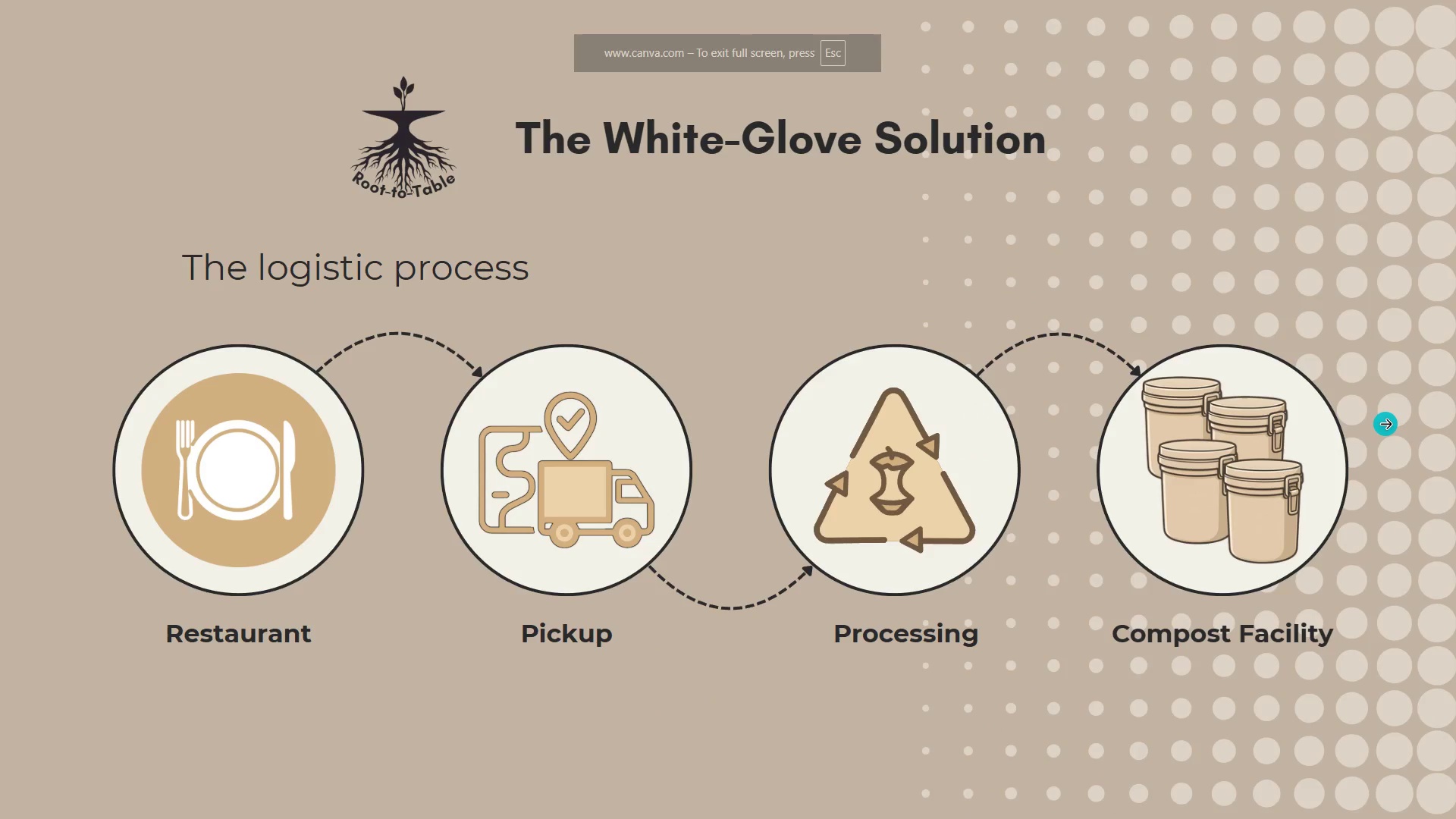 
left_click([1385, 424])
 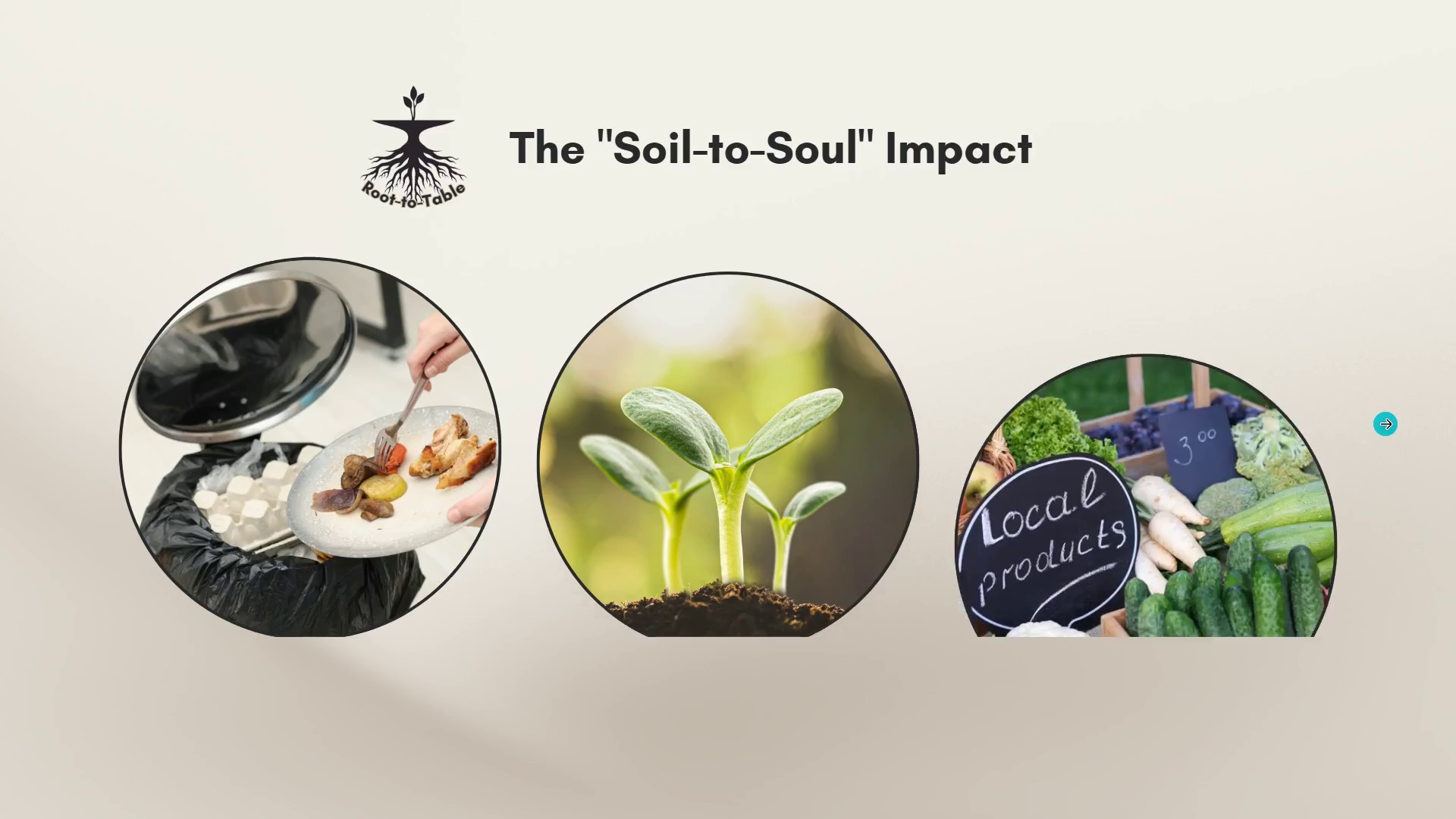 
key(Escape)
 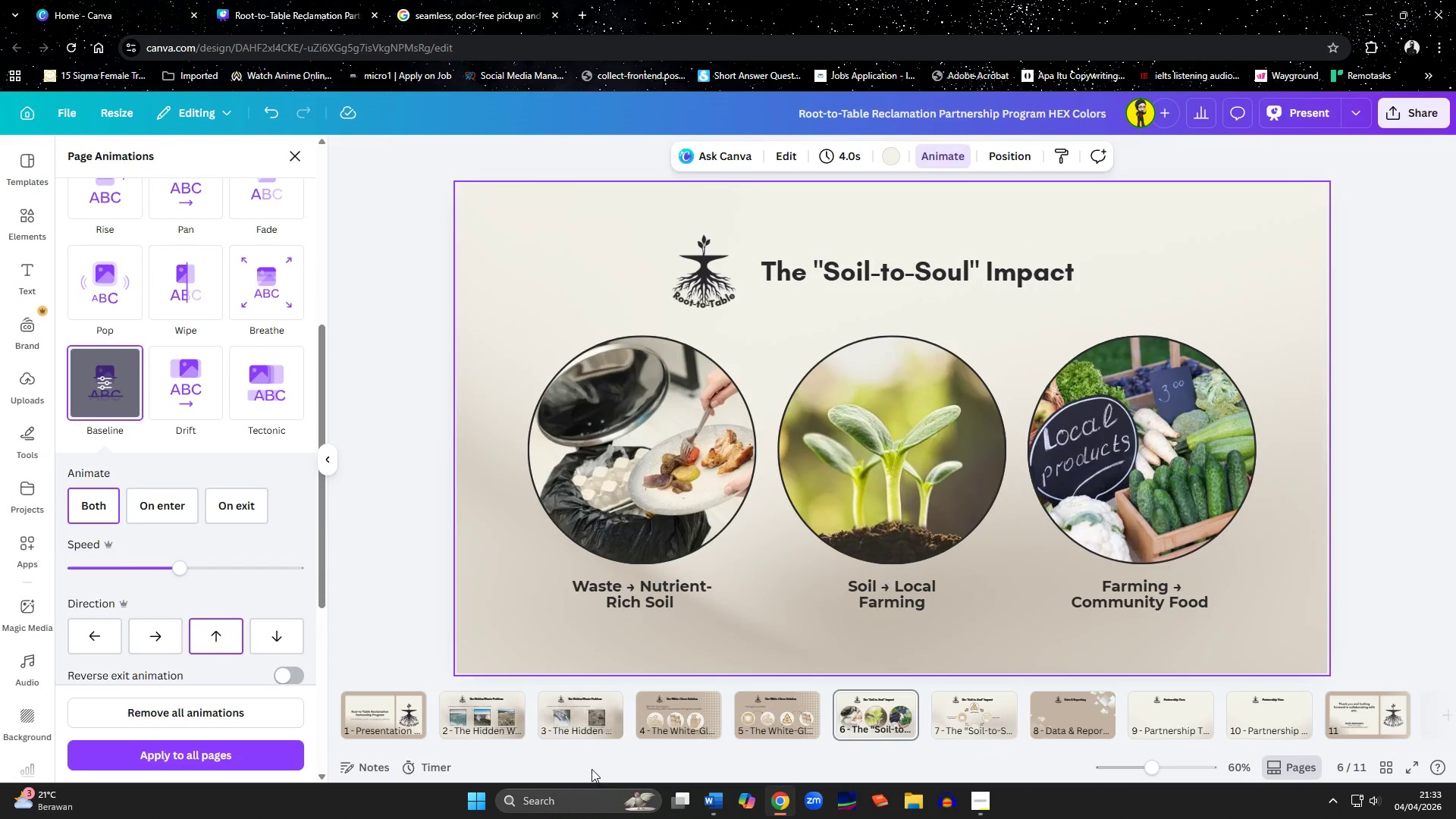 
left_click([565, 722])
 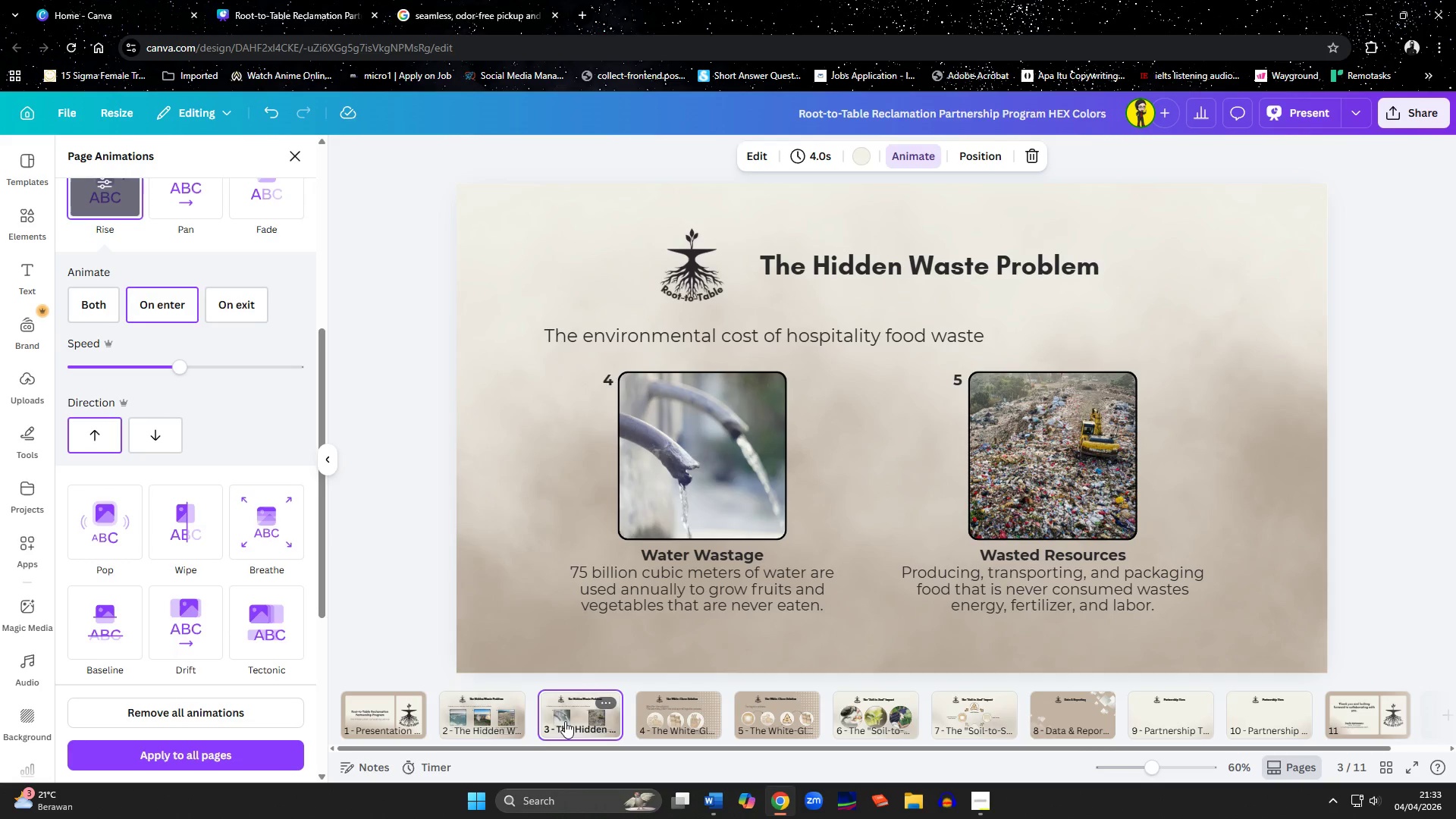 
left_click([680, 718])
 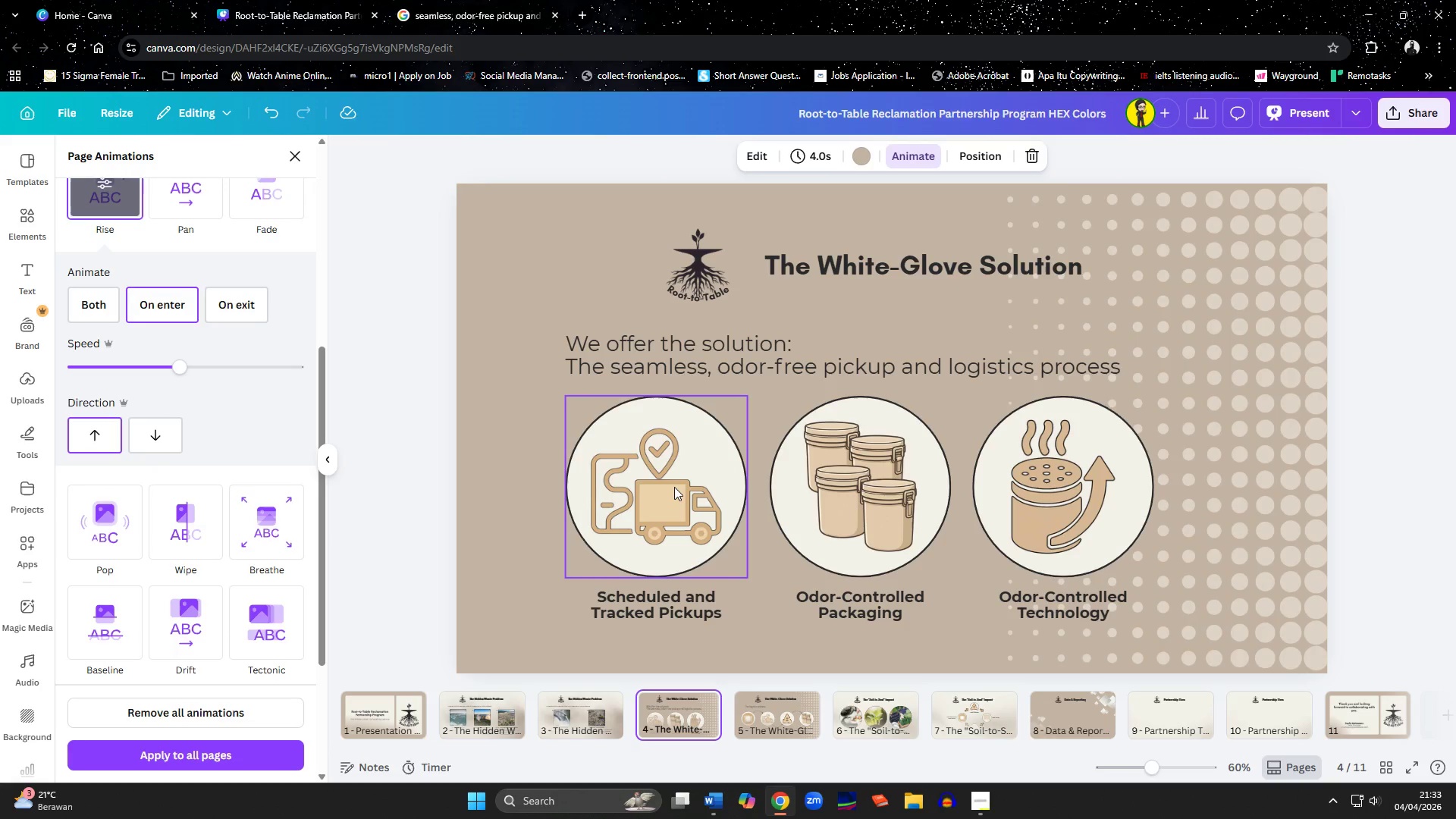 
left_click([674, 486])
 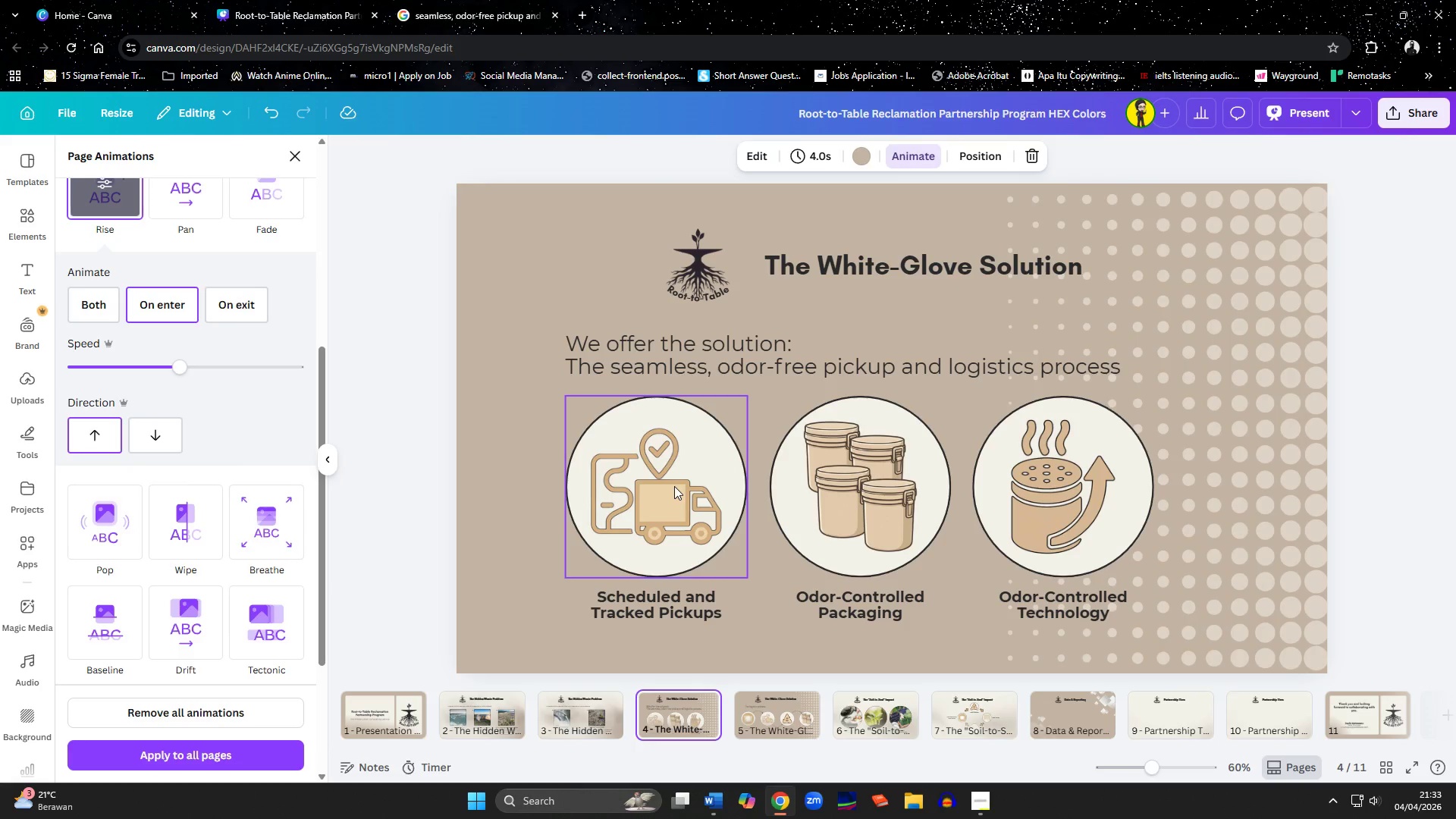 
hold_key(key=ShiftLeft, duration=1.53)
double_click([824, 501])
 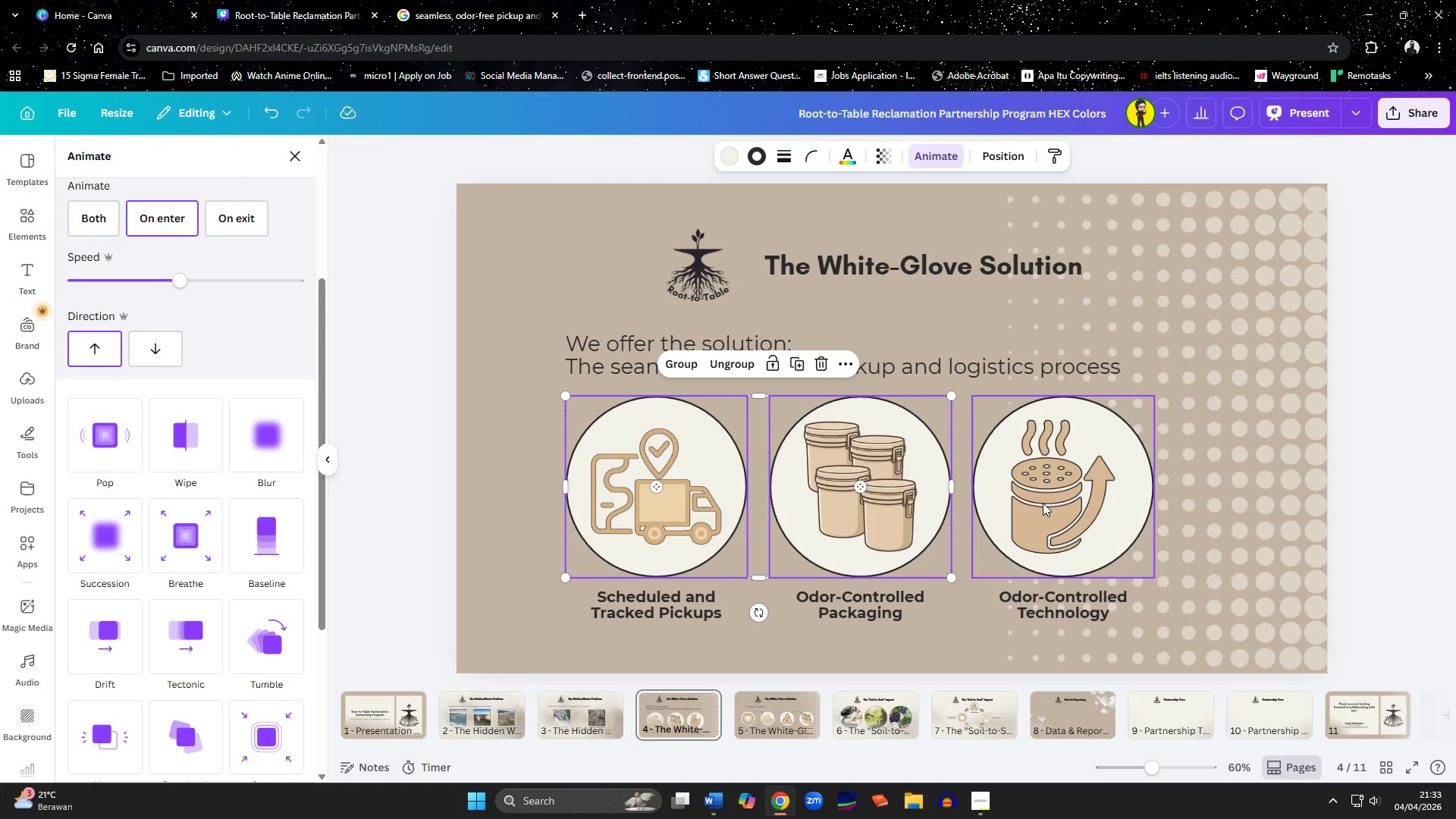 
left_click([1043, 503])
 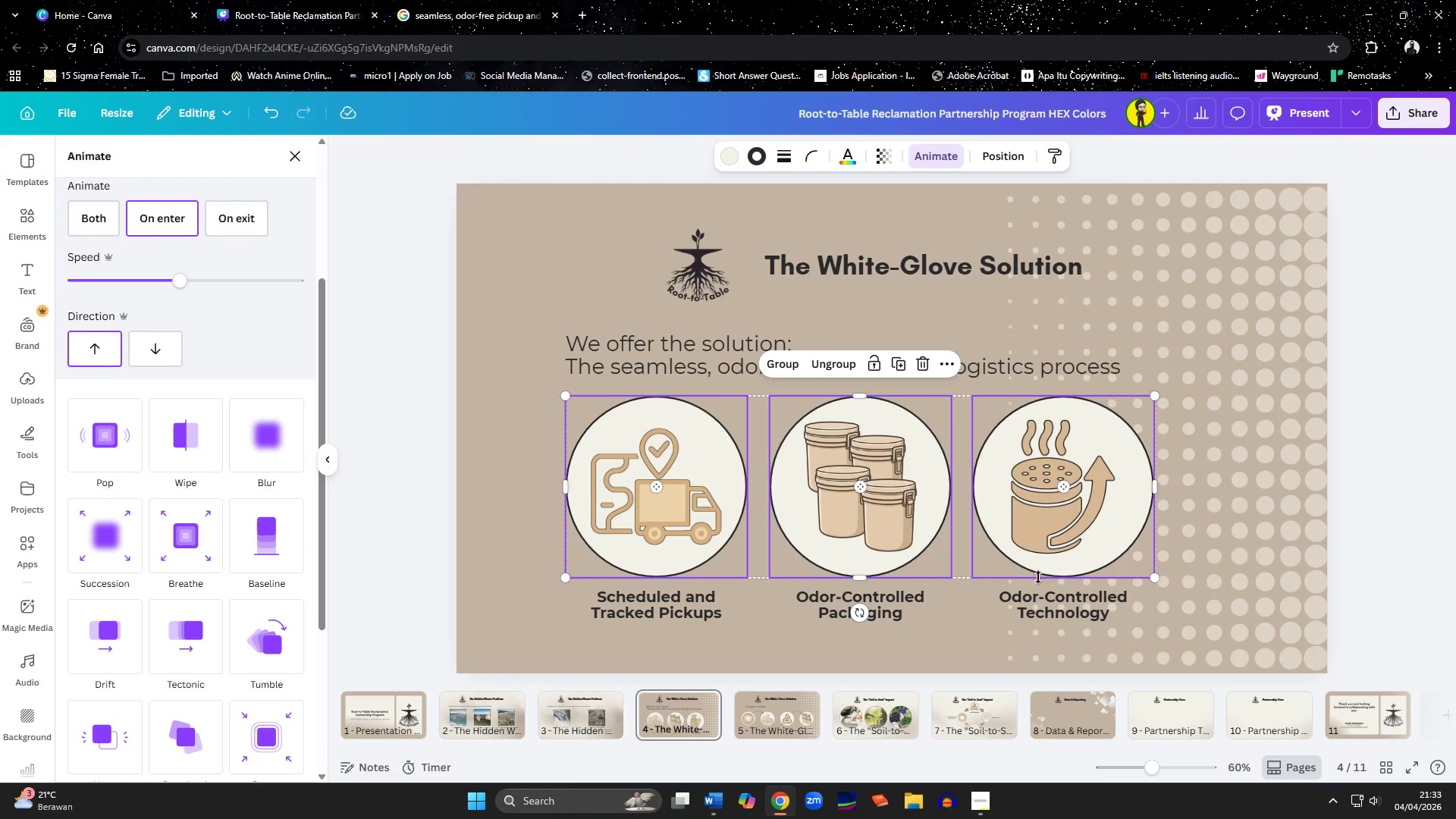 
hold_key(key=ShiftLeft, duration=1.51)
left_click([1040, 595])
 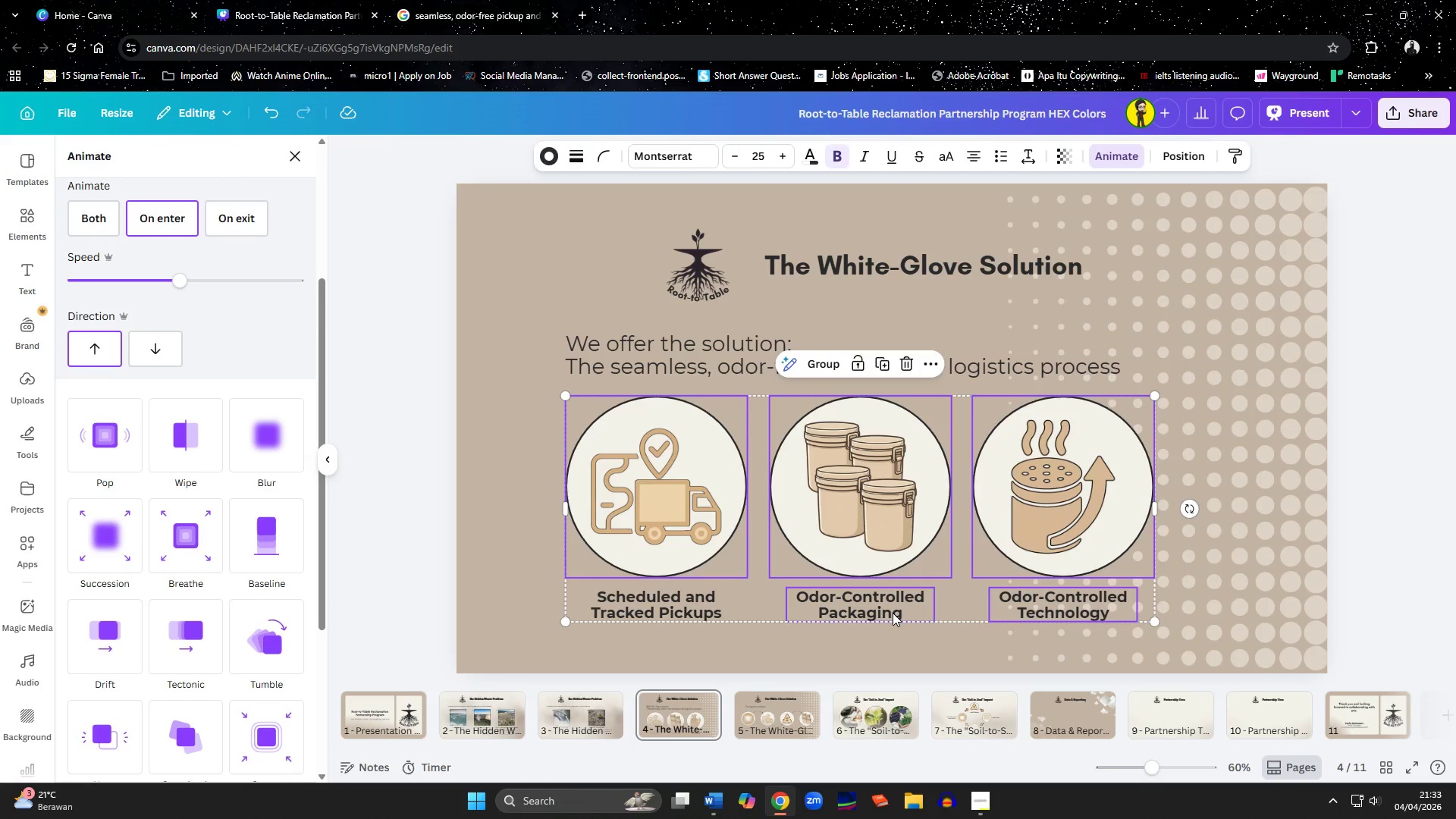 
left_click([893, 613])
 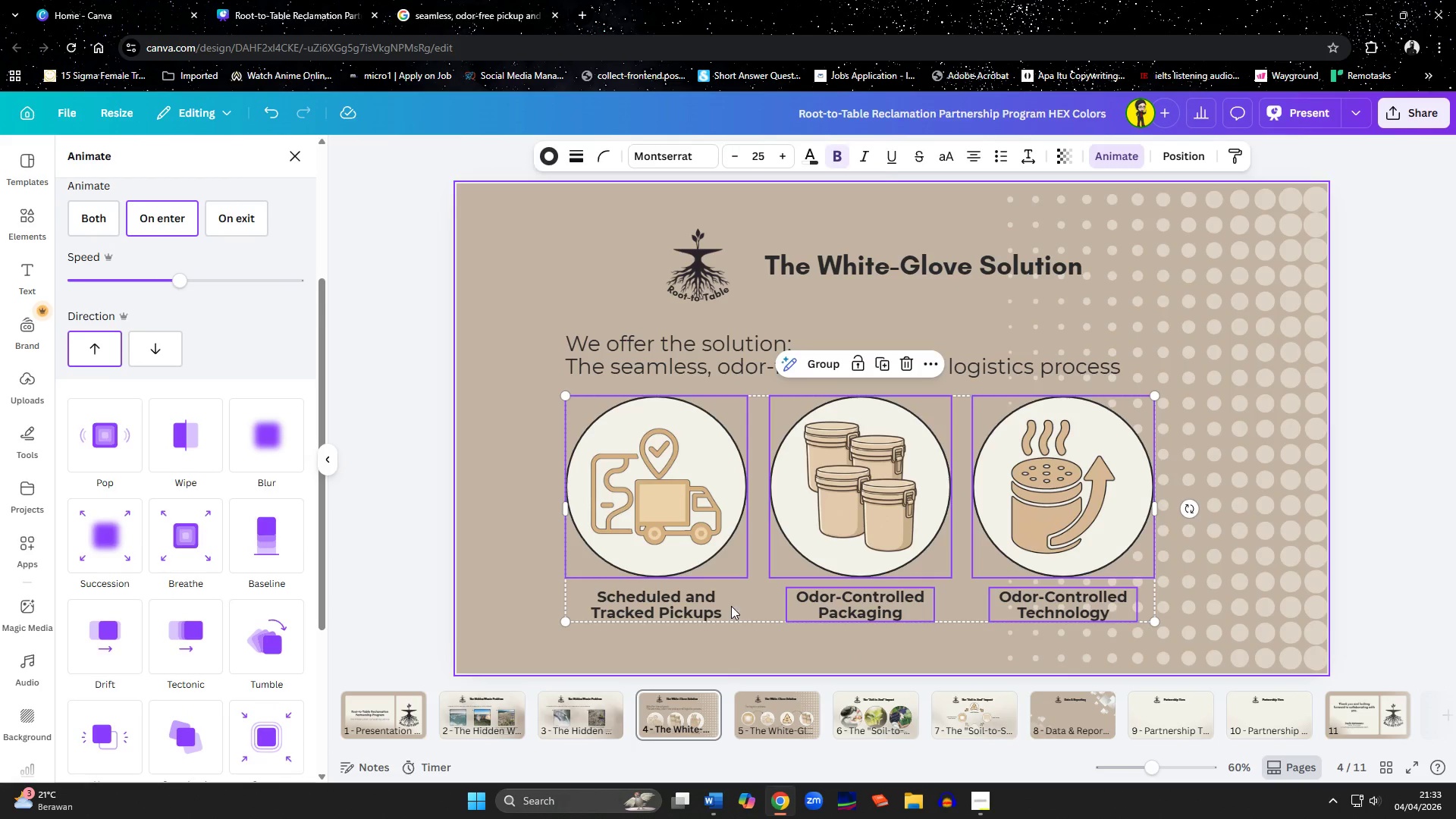 
key(Shift+ShiftLeft)
 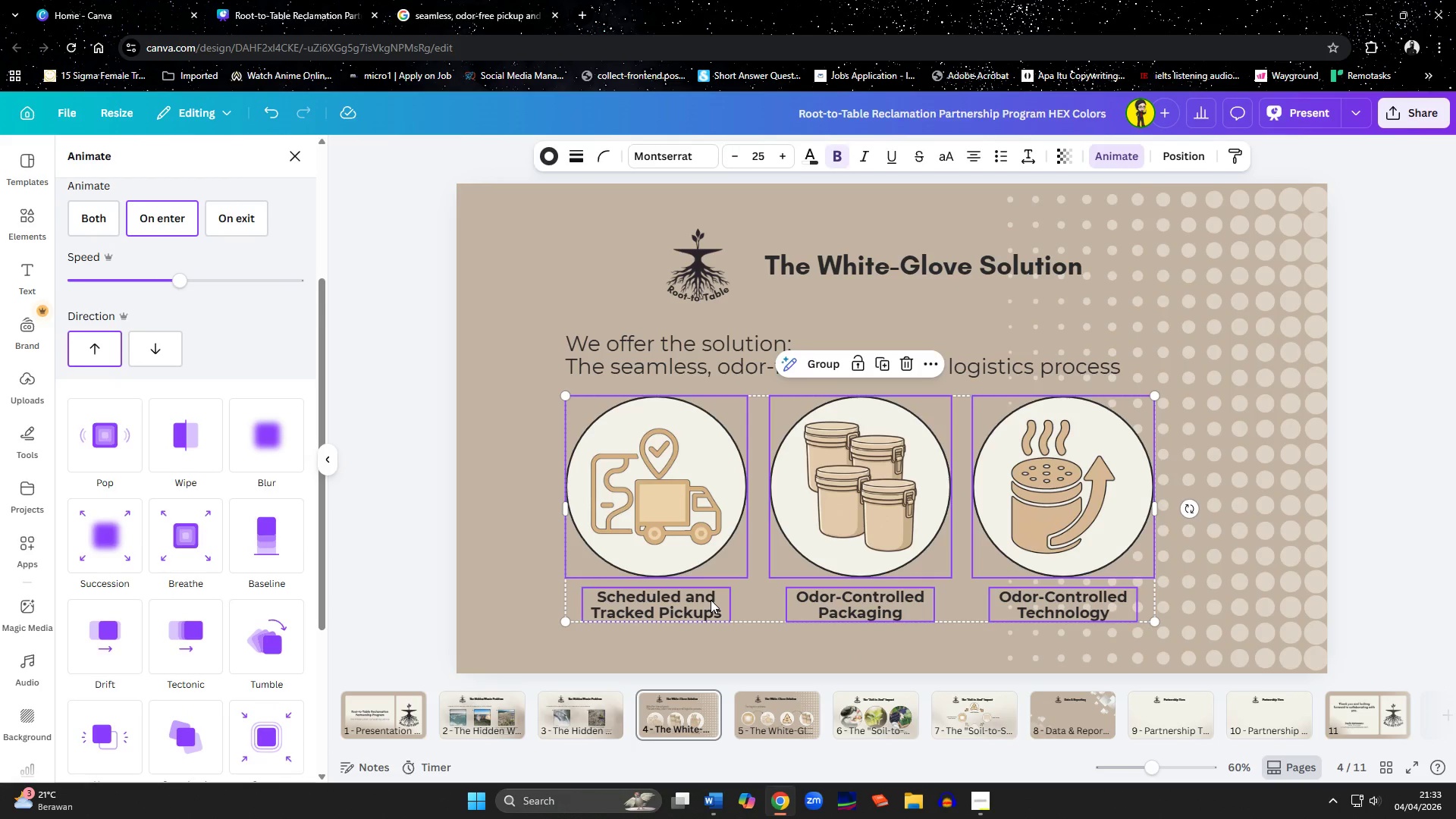 
left_click([711, 600])
 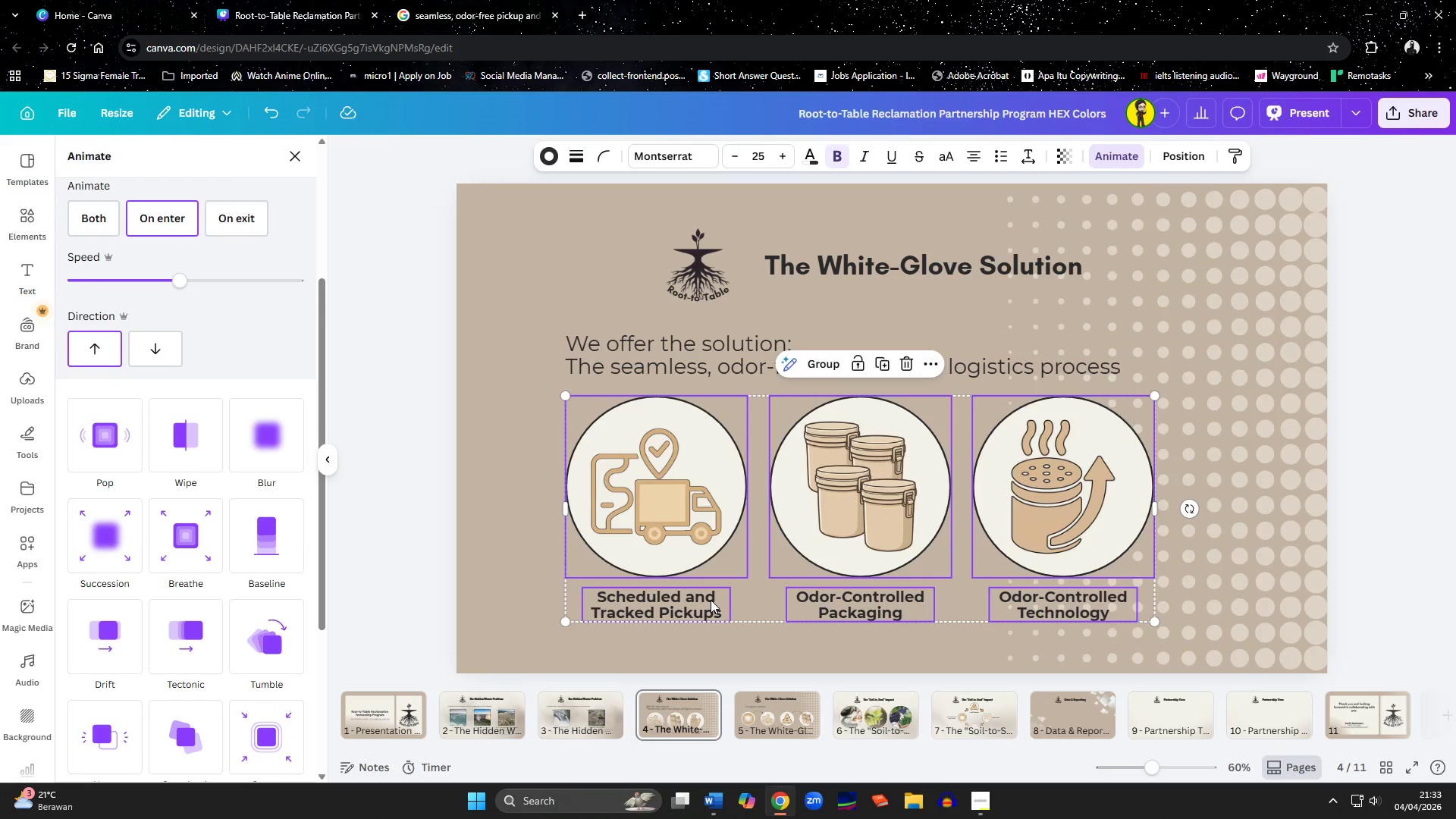 
key(Shift+ShiftLeft)
 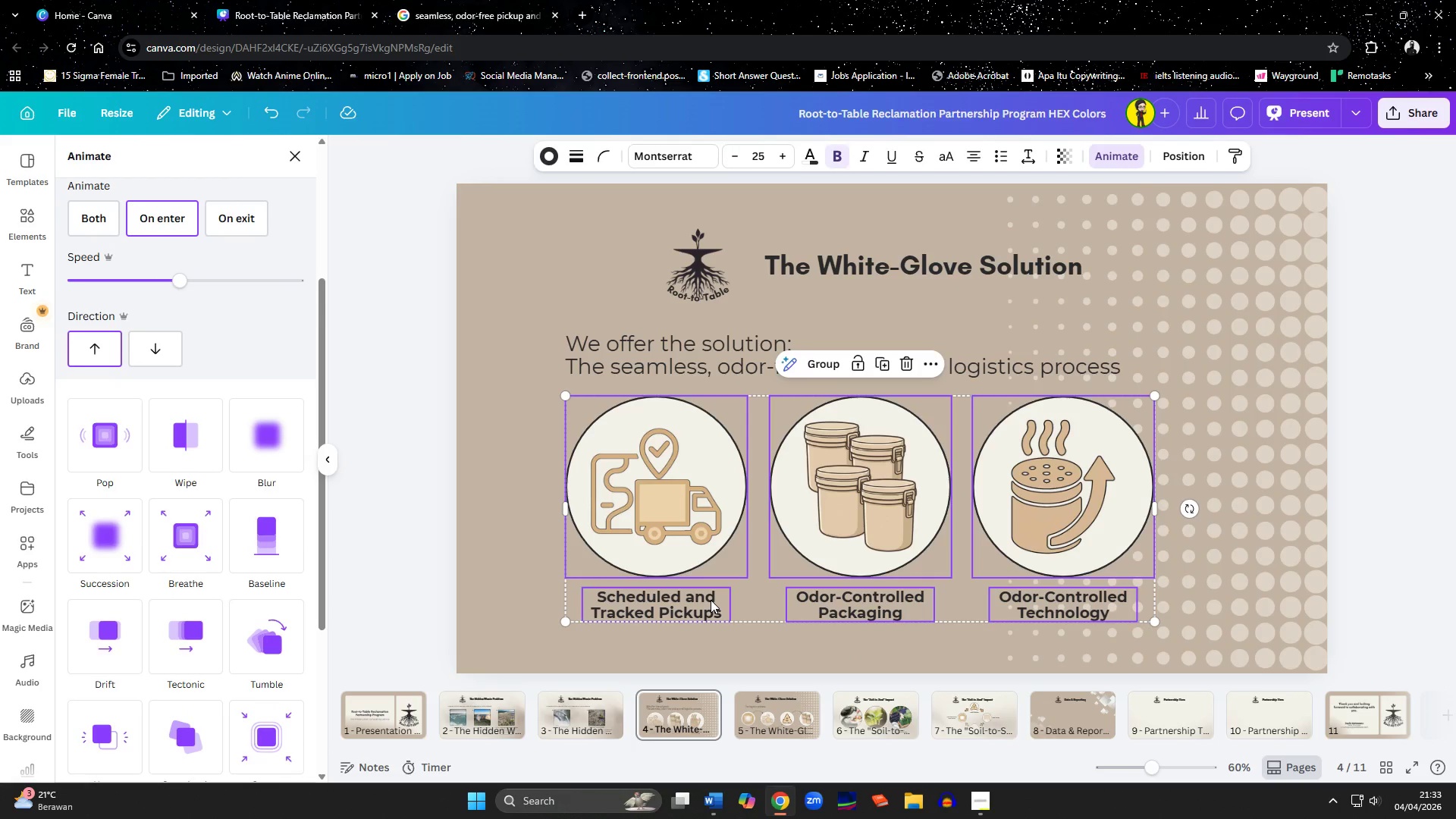 
key(Shift+ShiftLeft)
 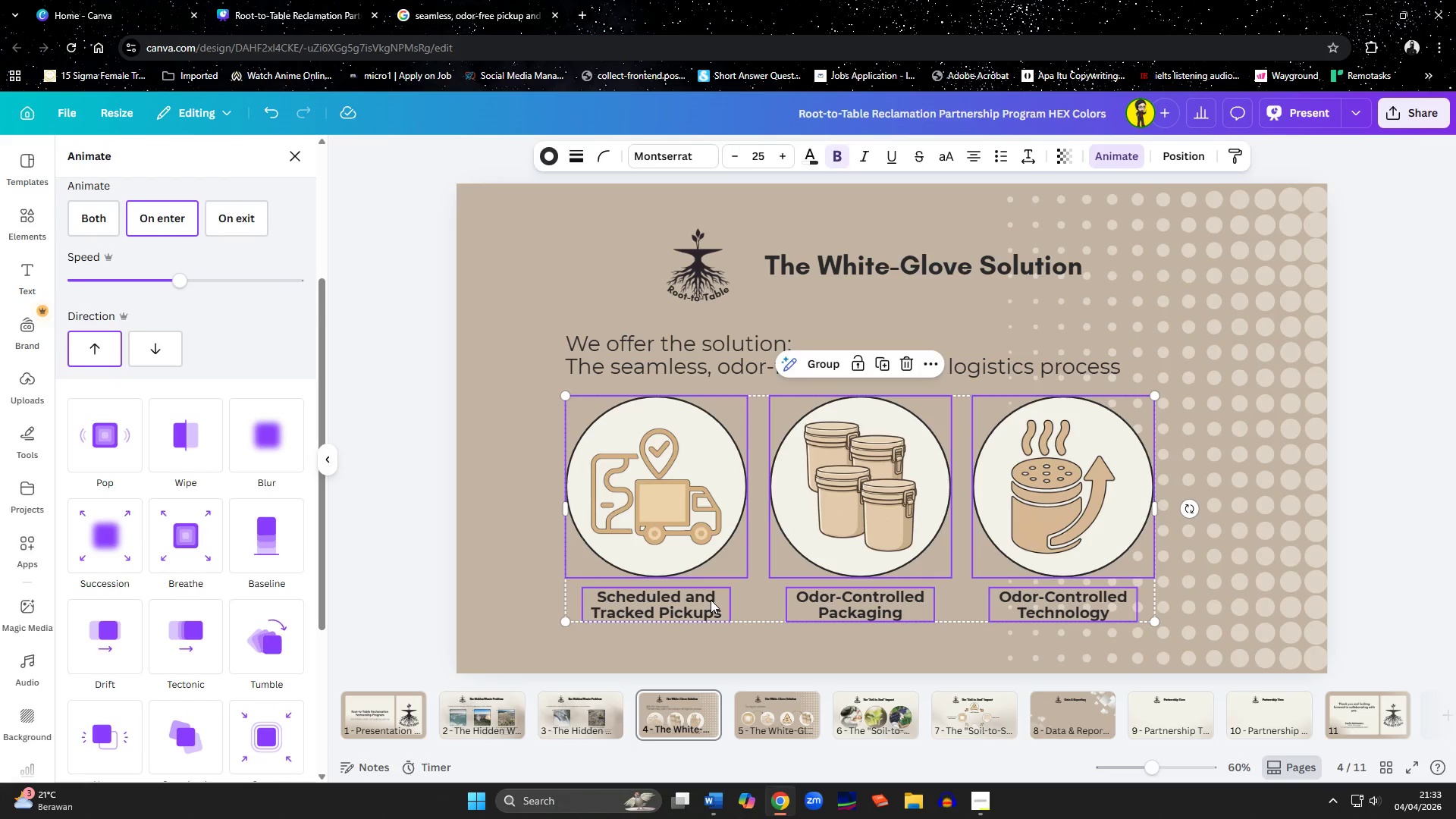 
key(Shift+ShiftLeft)
 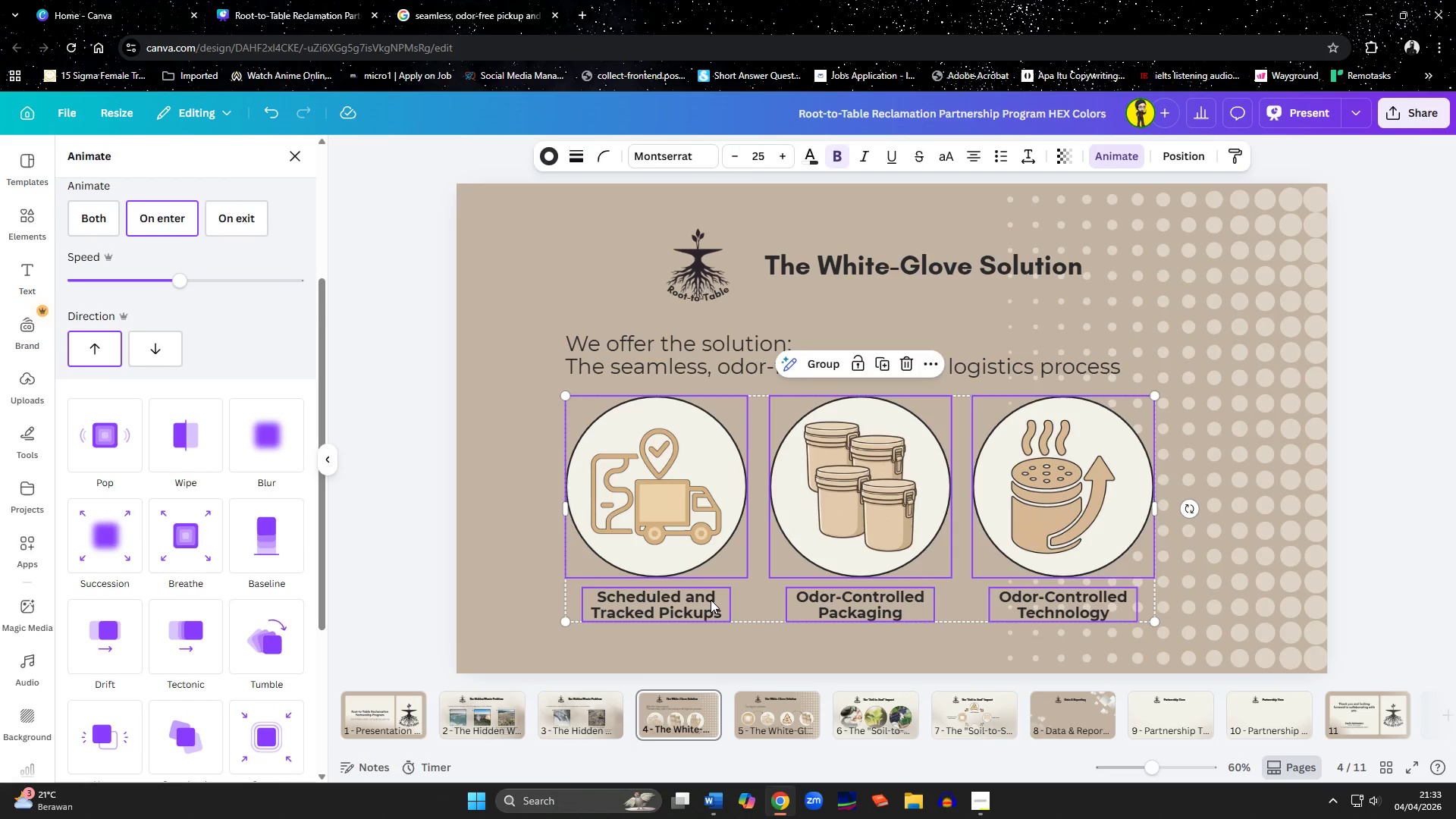 
key(Shift+ShiftLeft)
 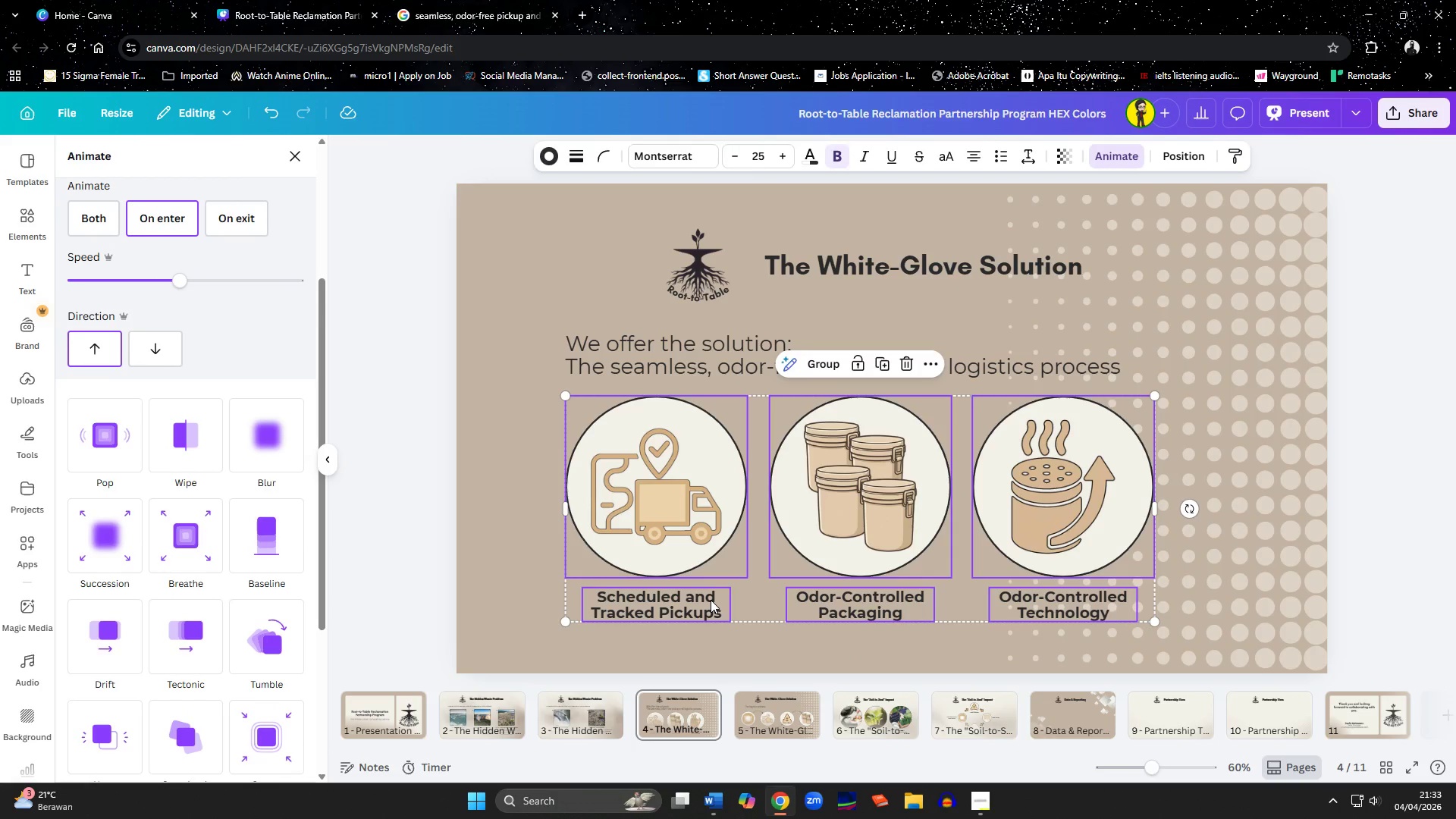 
key(Shift+ShiftLeft)
 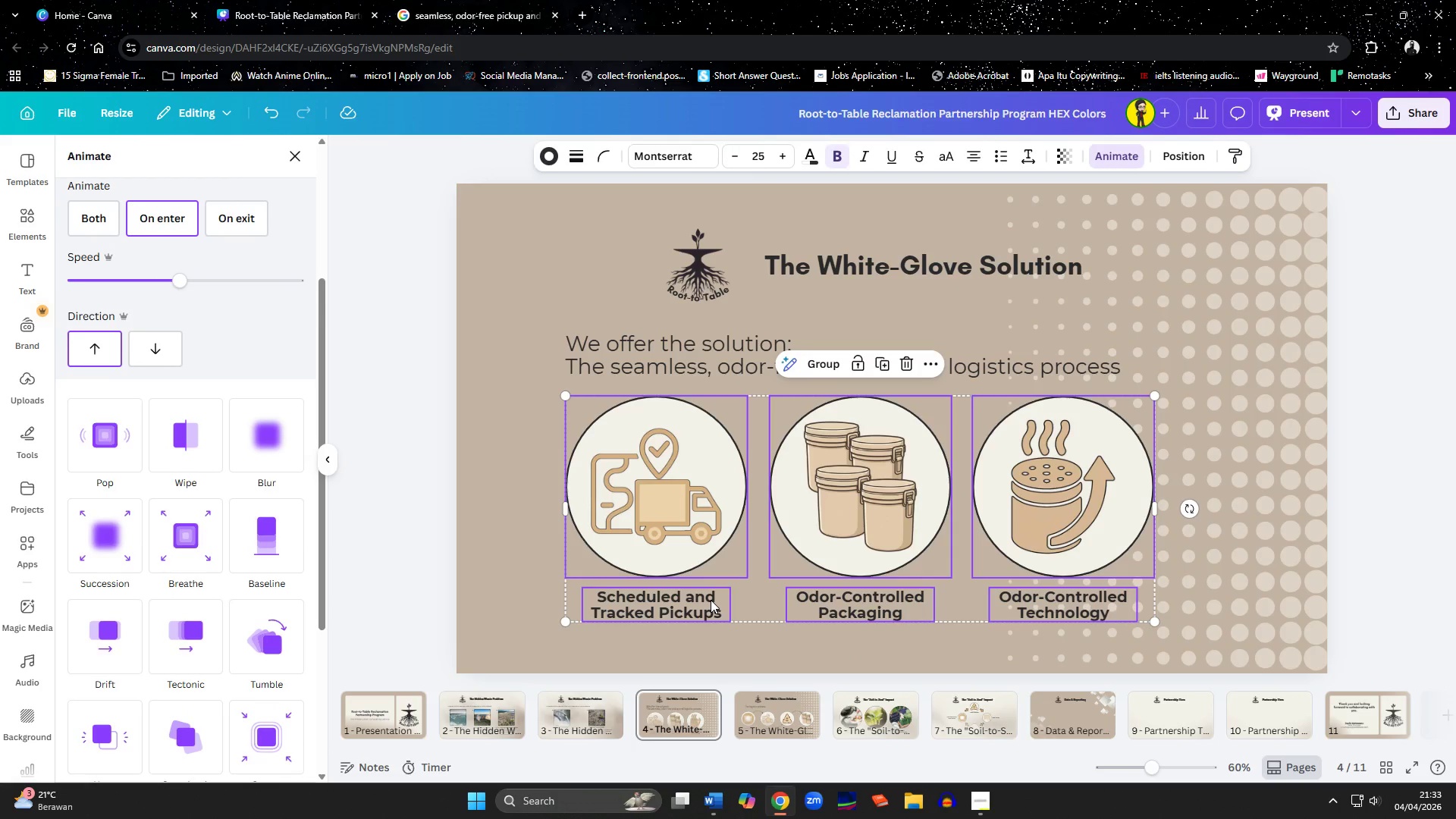 
key(Shift+ShiftLeft)
 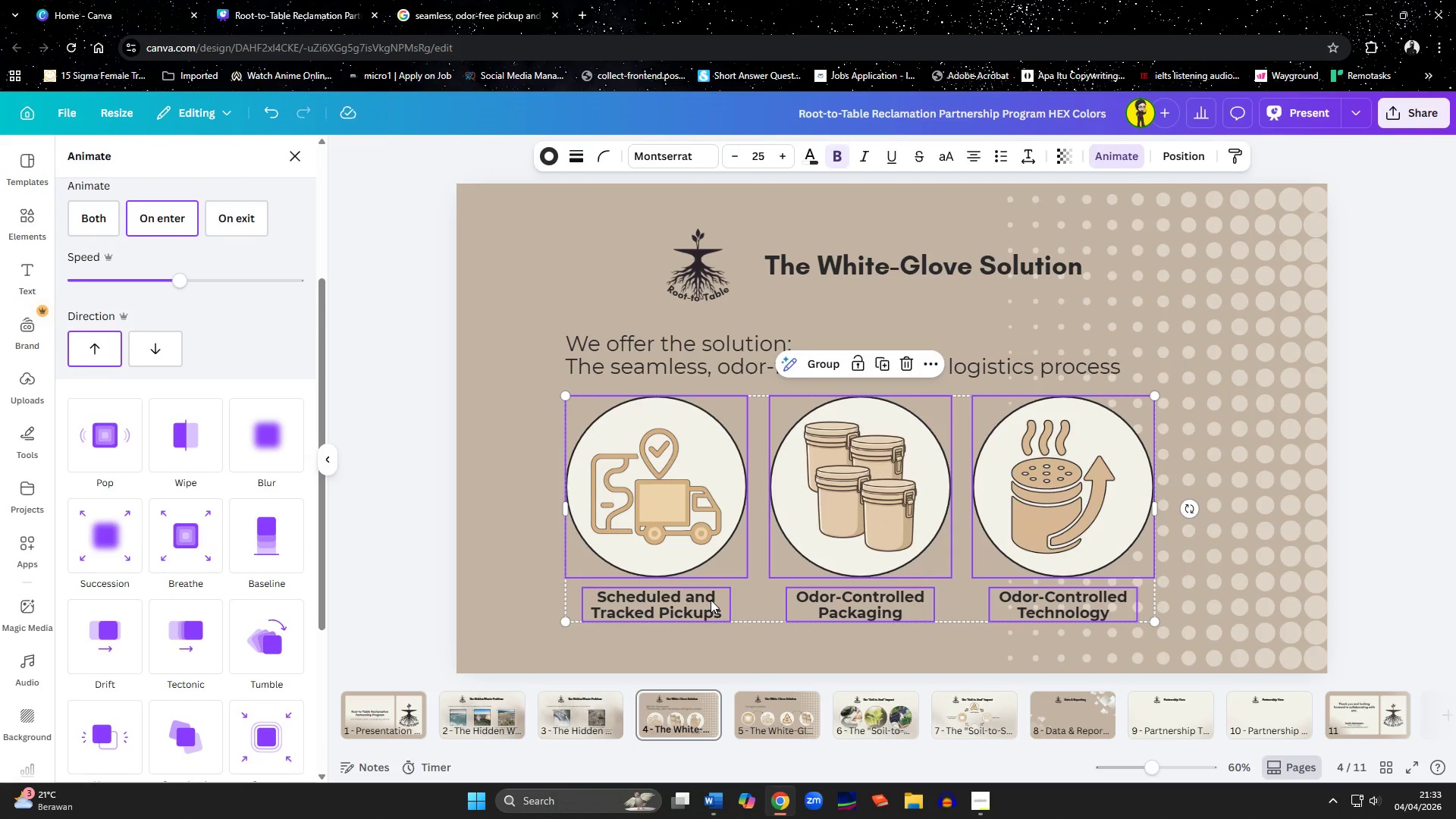 
key(Shift+ShiftLeft)
 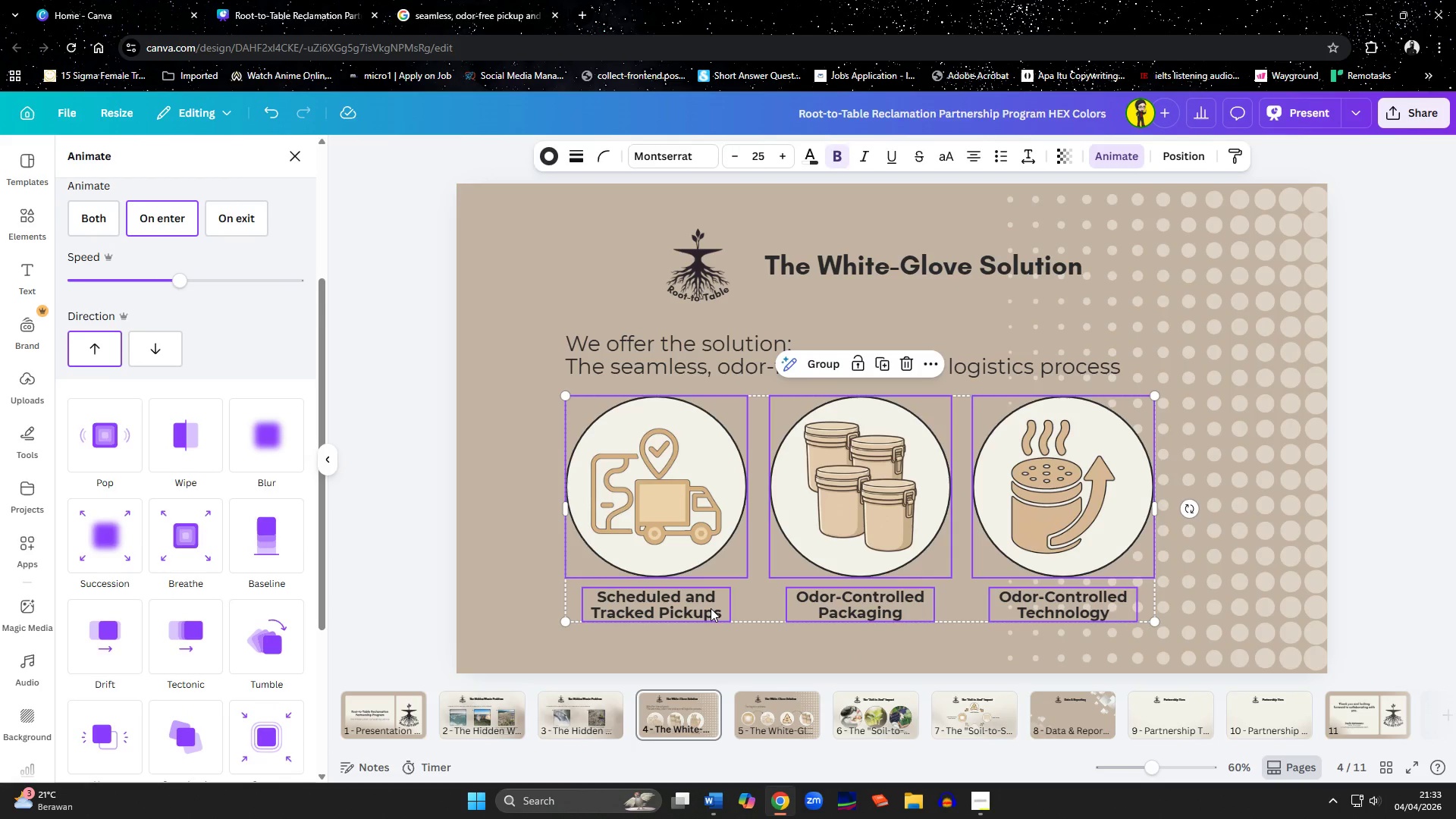 
left_click_drag(start_coordinate=[711, 608], to_coordinate=[745, 610])
 